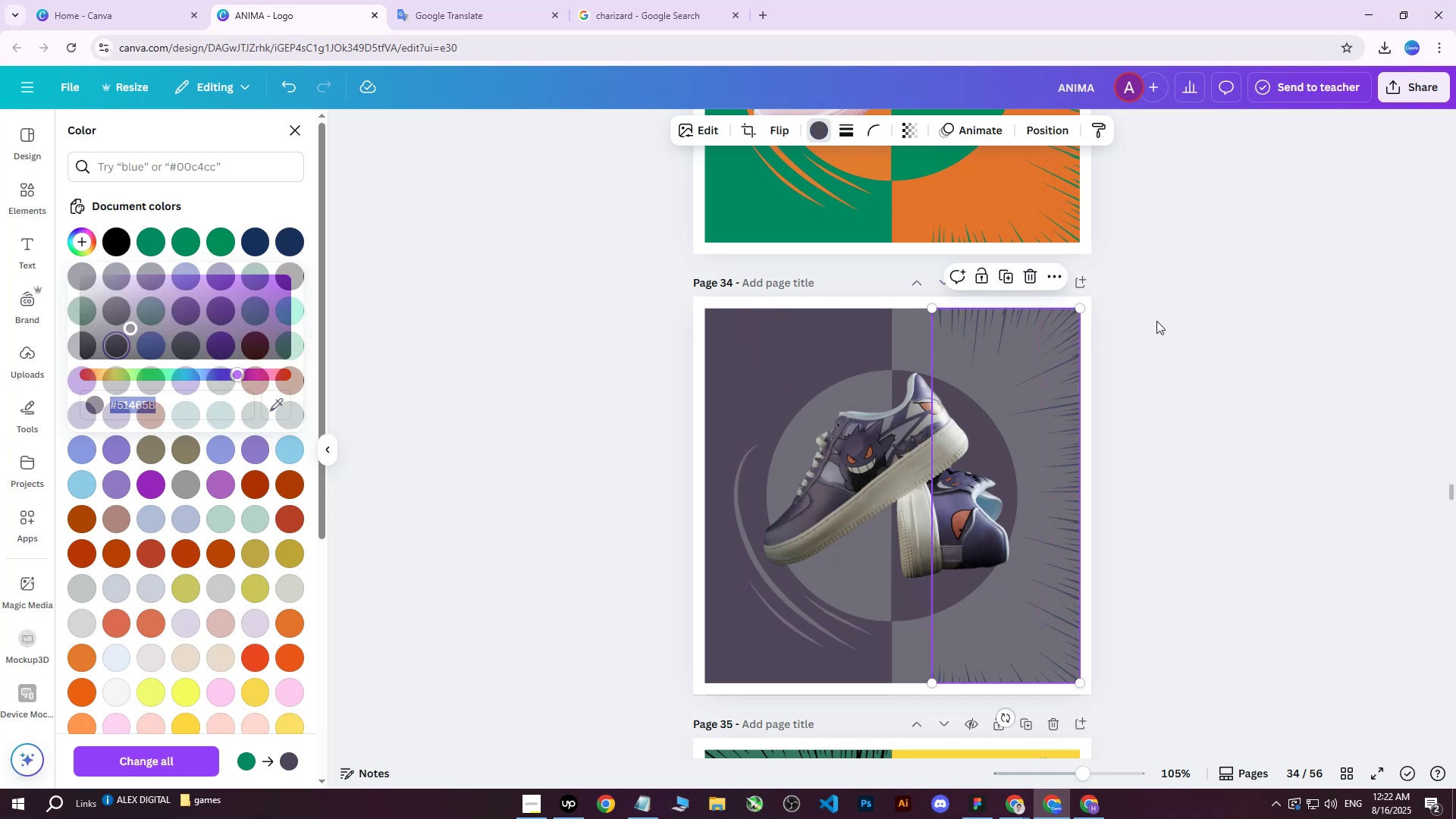 
double_click([1156, 321])
 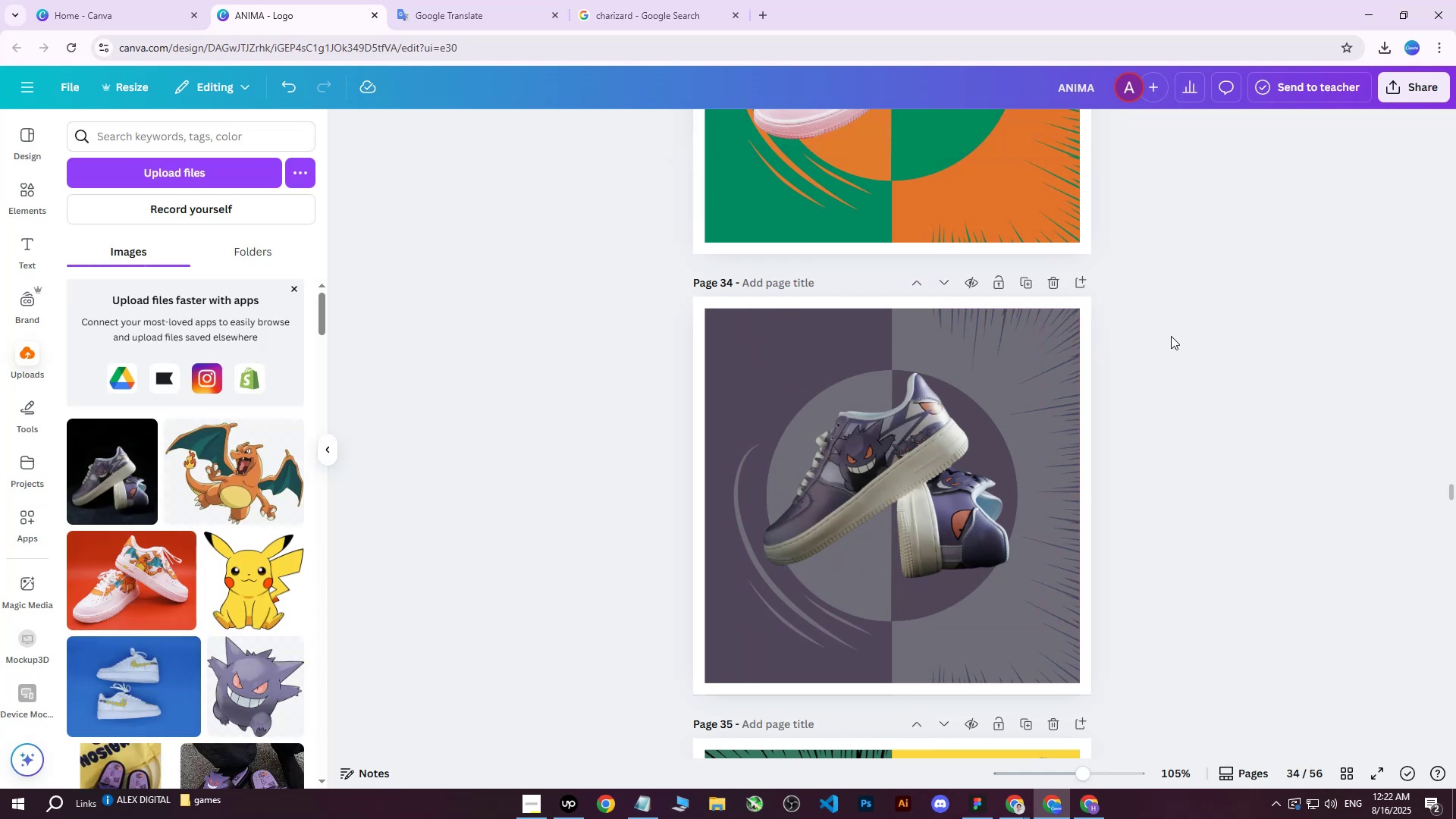 
scroll: coordinate [1169, 343], scroll_direction: down, amount: 5.0
 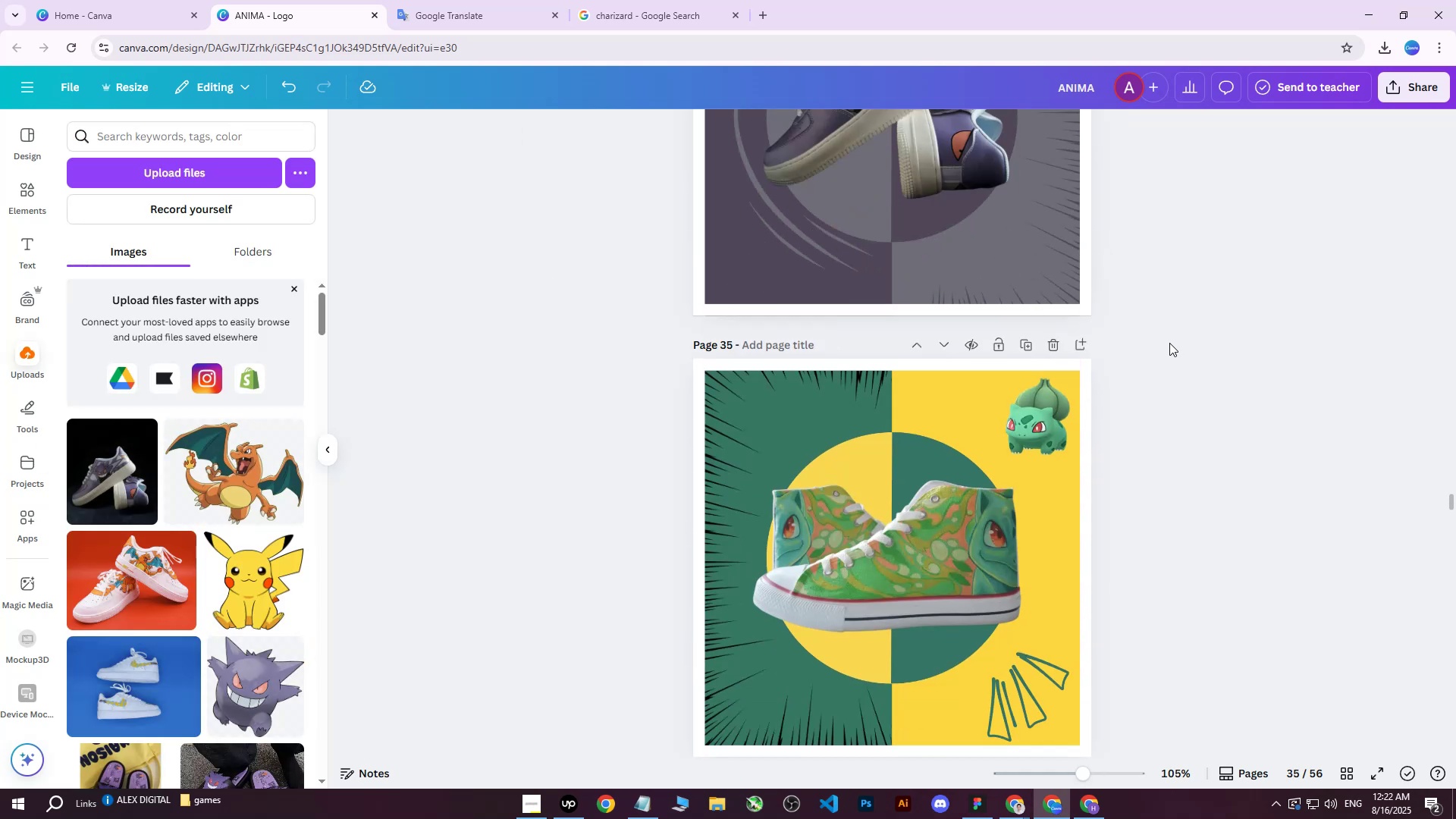 
scroll: coordinate [1211, 318], scroll_direction: up, amount: 6.0
 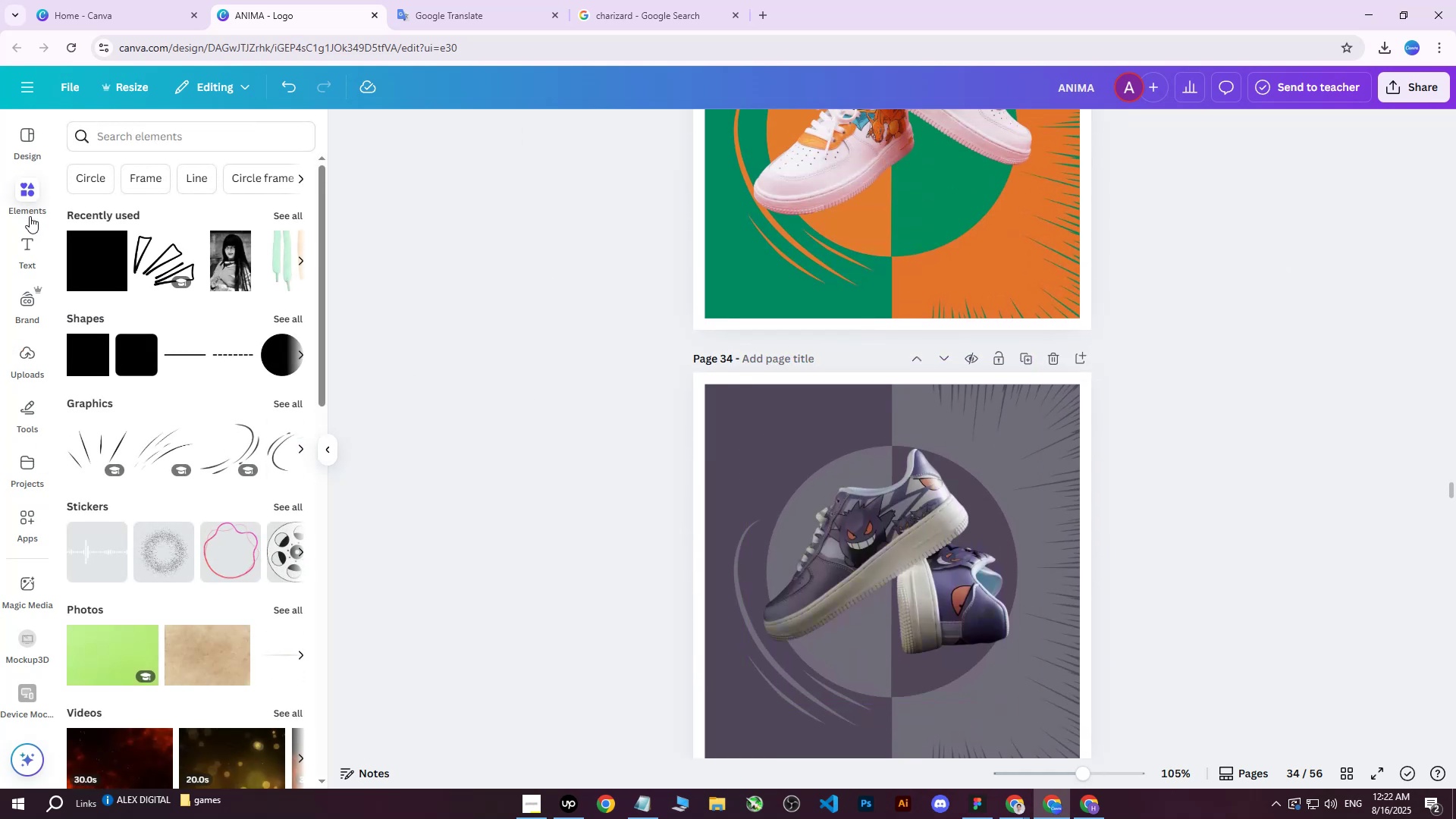 
left_click([24, 356])
 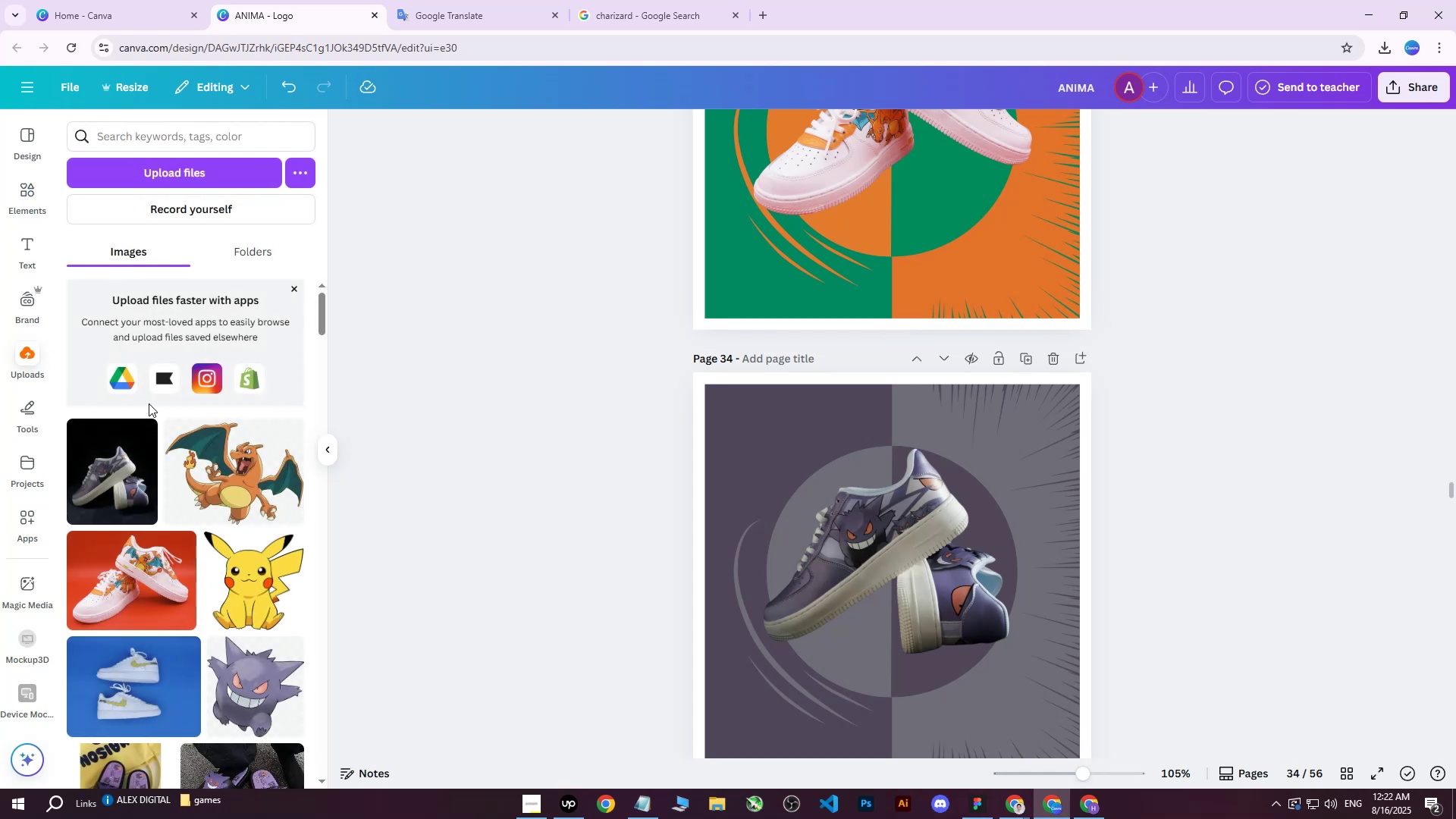 
scroll: coordinate [169, 434], scroll_direction: down, amount: 3.0
 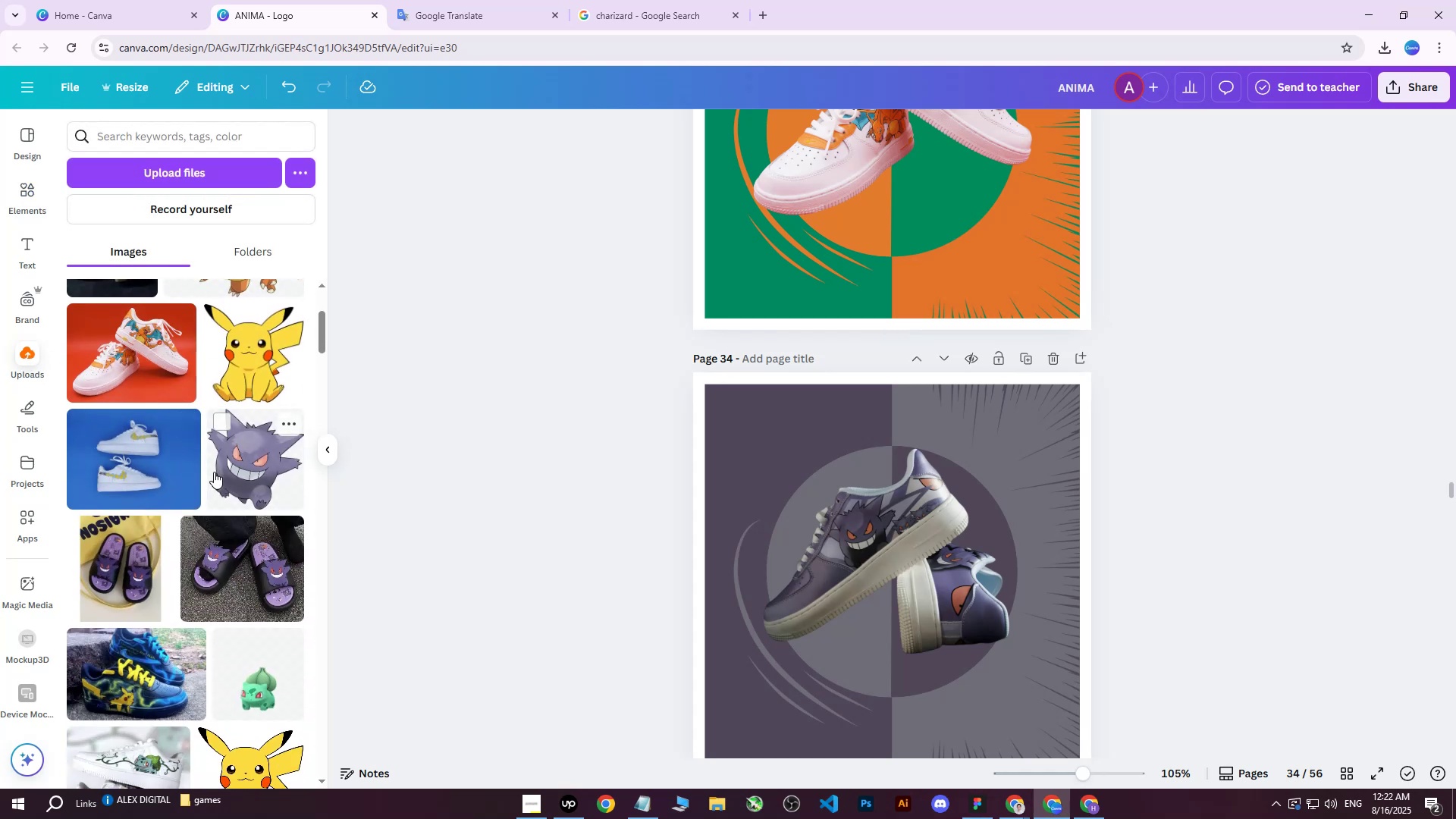 
left_click([220, 470])
 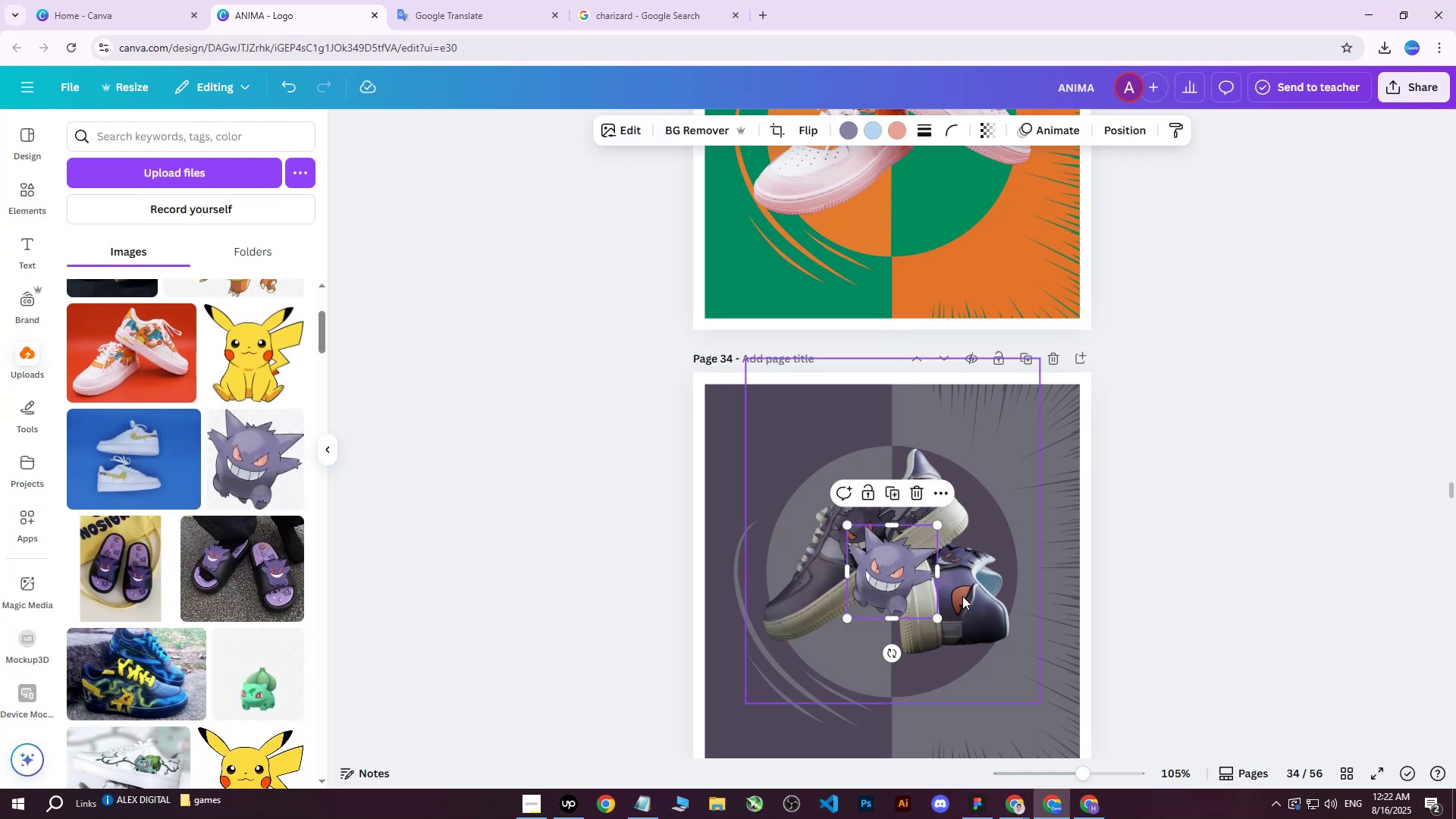 
left_click_drag(start_coordinate=[884, 570], to_coordinate=[753, 438])
 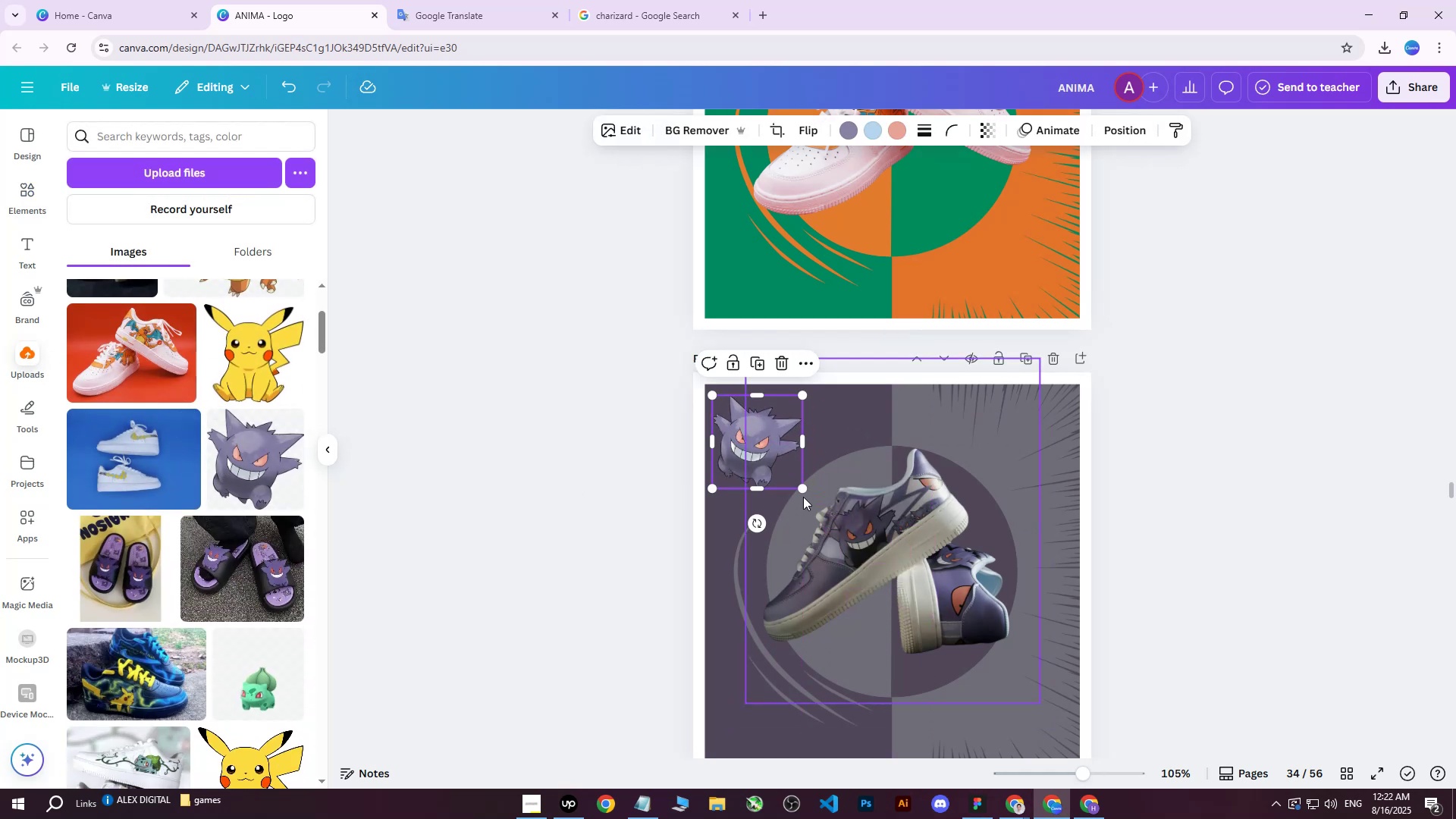 
left_click_drag(start_coordinate=[802, 491], to_coordinate=[775, 449])
 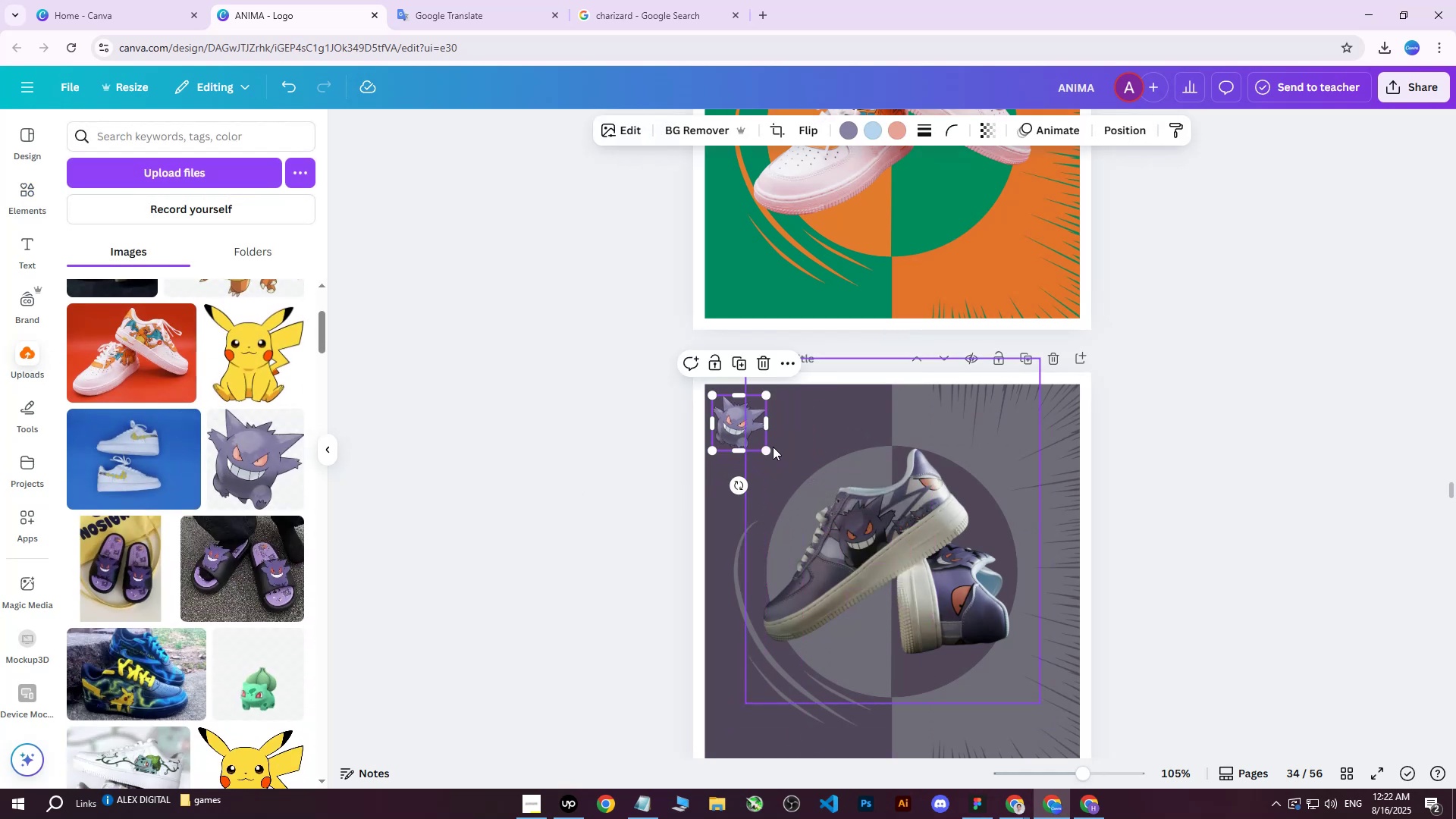 
left_click_drag(start_coordinate=[771, 444], to_coordinate=[781, 448])
 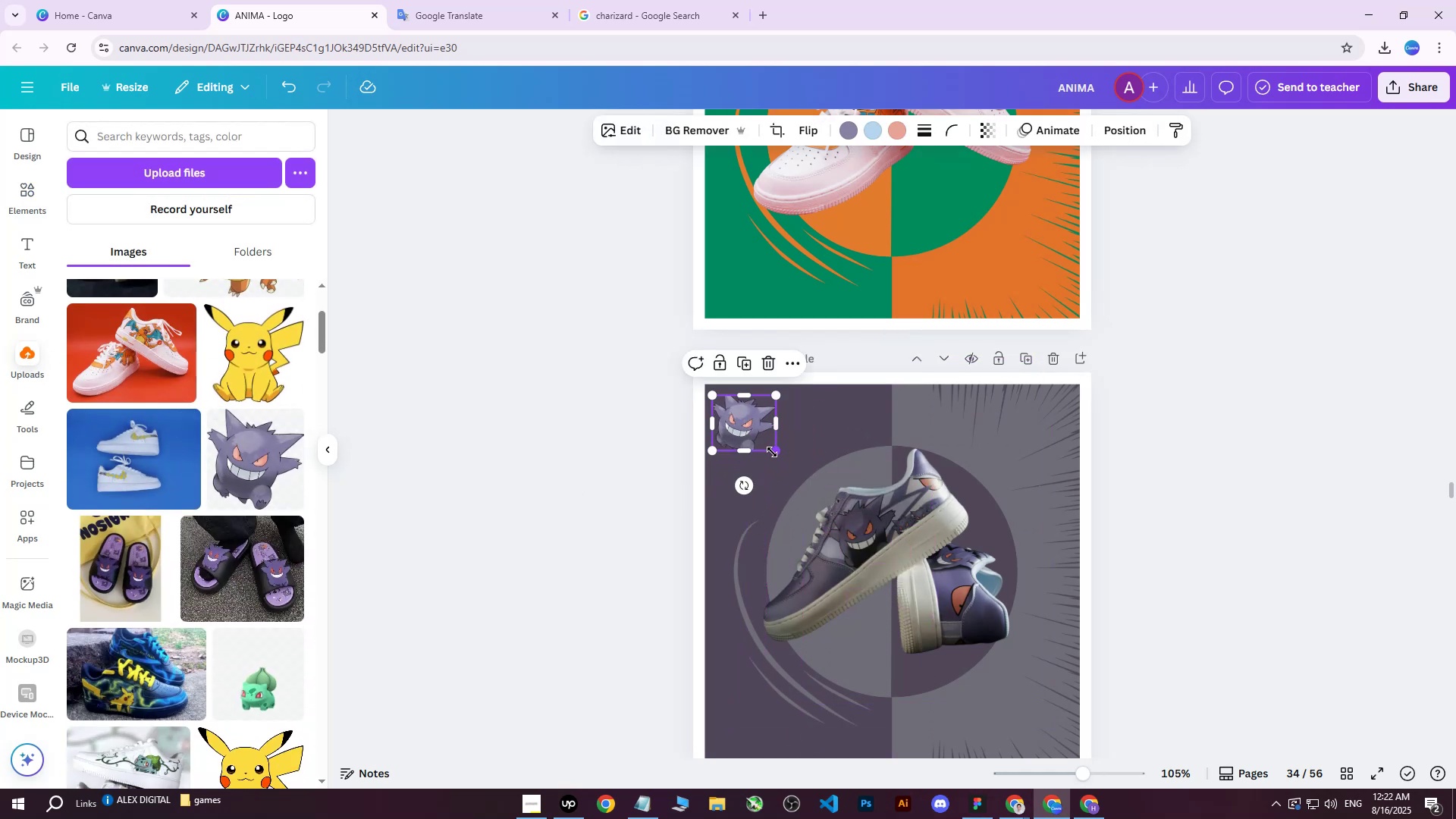 
key(Control+Z)
 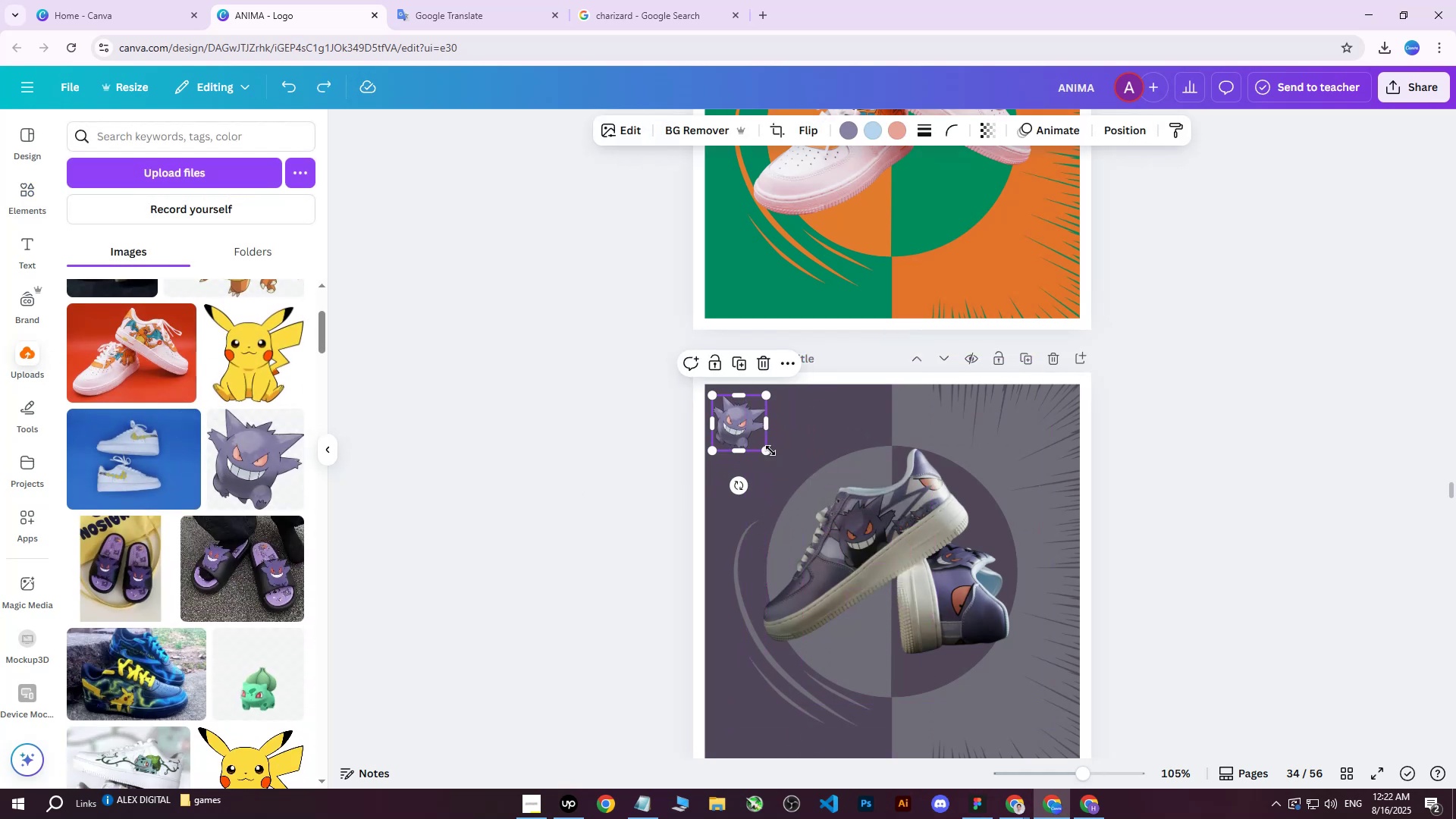 
left_click_drag(start_coordinate=[768, 449], to_coordinate=[784, 470])
 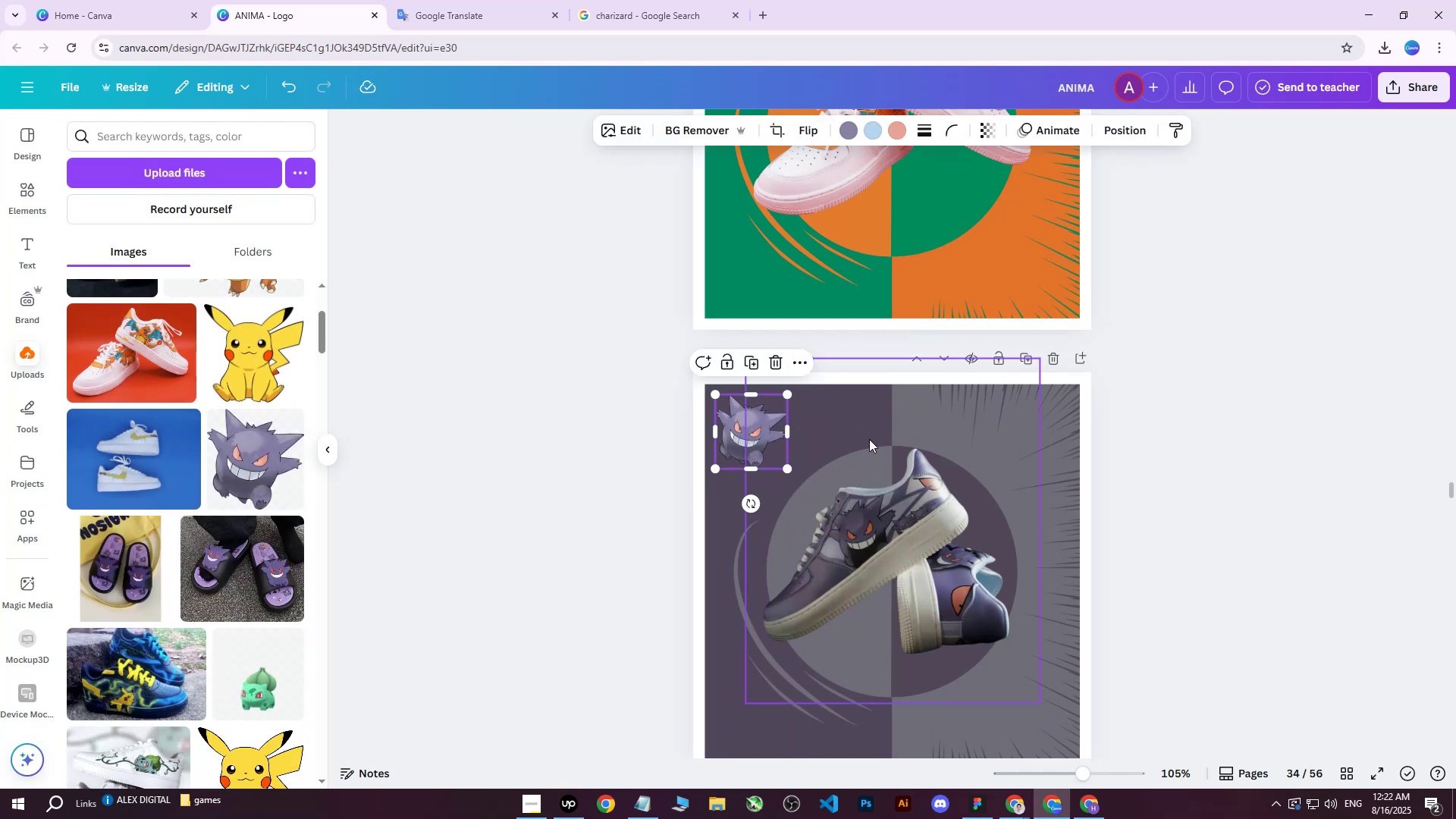 
left_click_drag(start_coordinate=[787, 468], to_coordinate=[800, 477])
 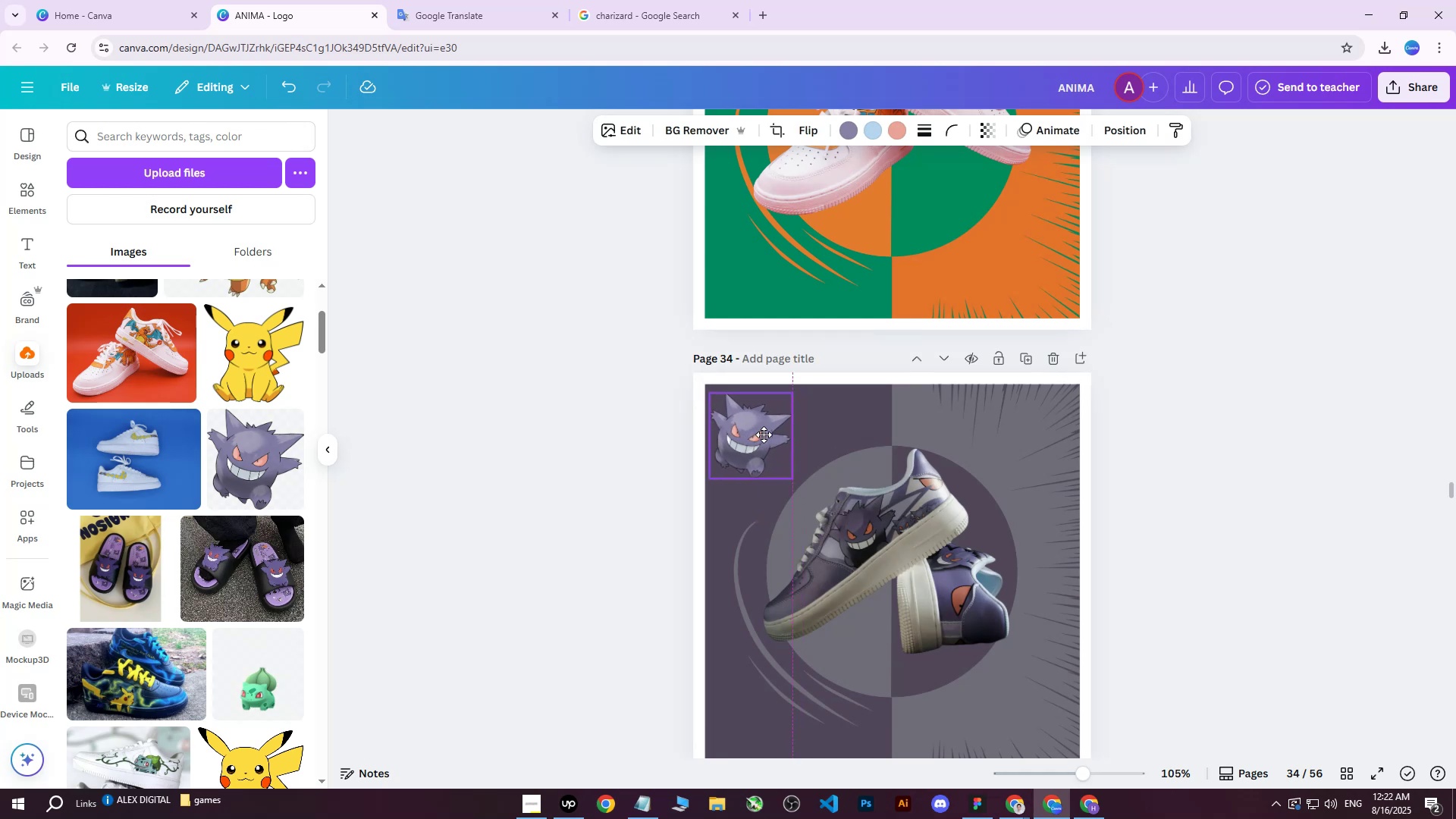 
left_click_drag(start_coordinate=[741, 425], to_coordinate=[746, 425])
 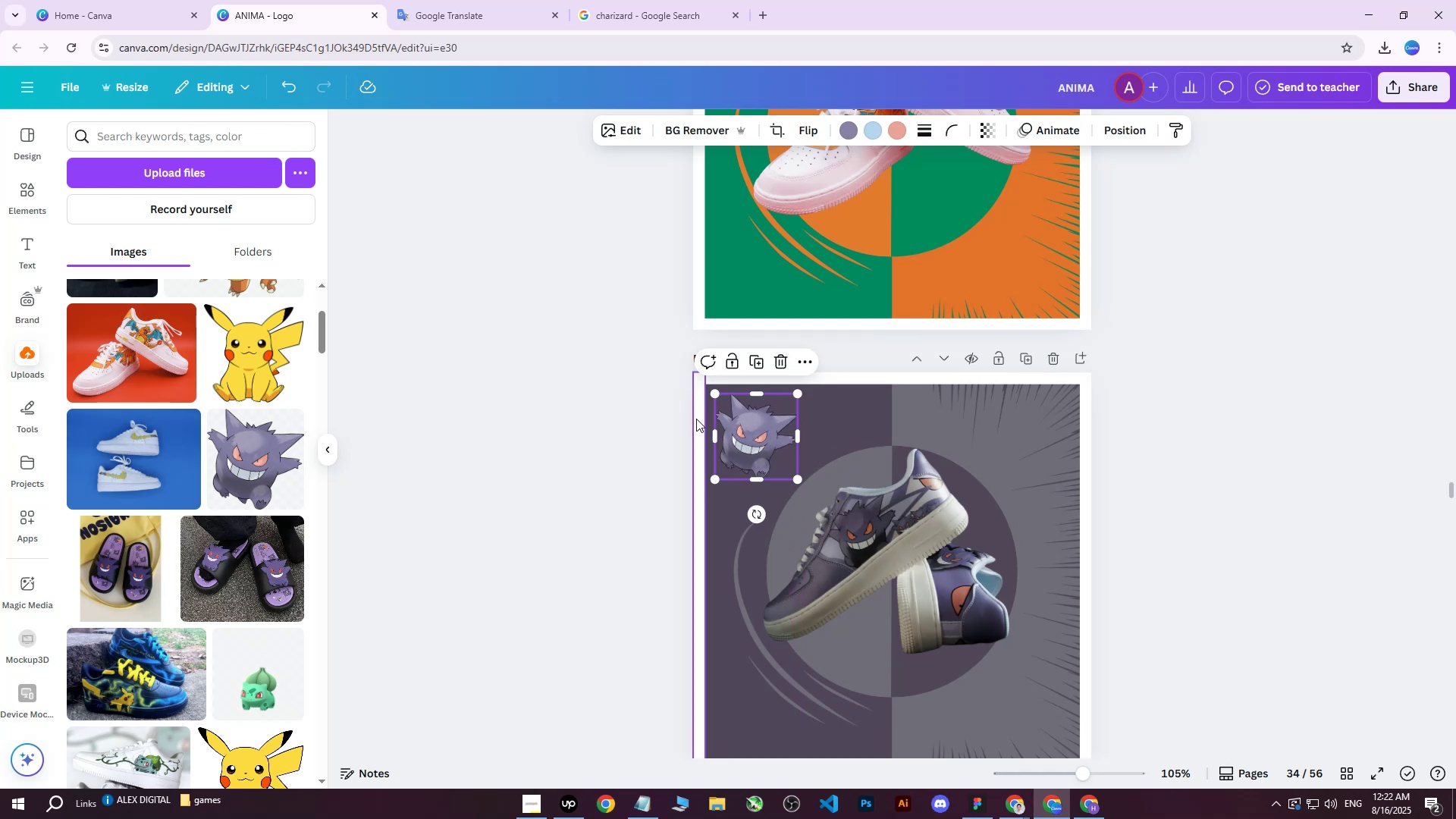 
key(ArrowLeft)
 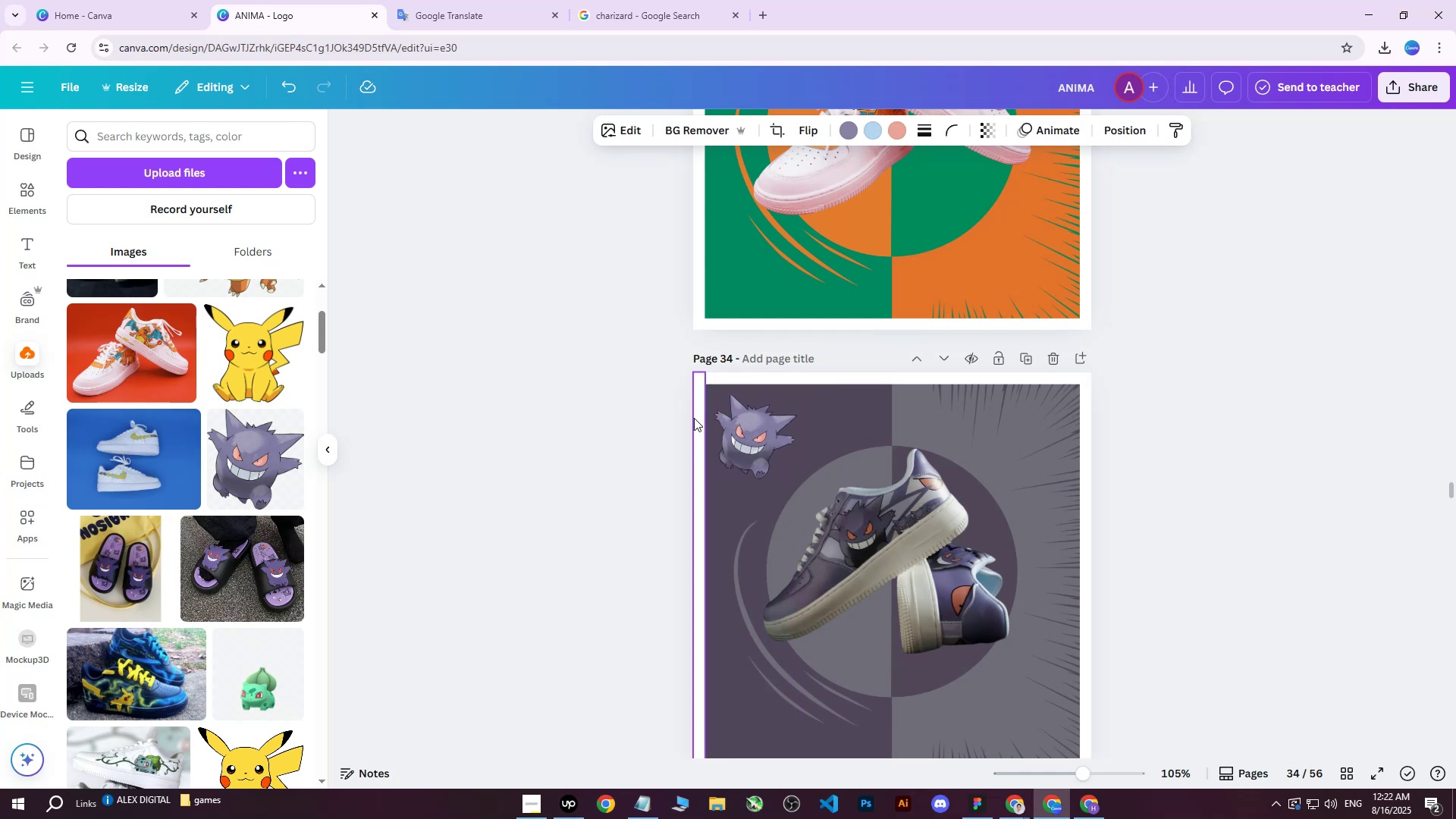 
key(ArrowLeft)
 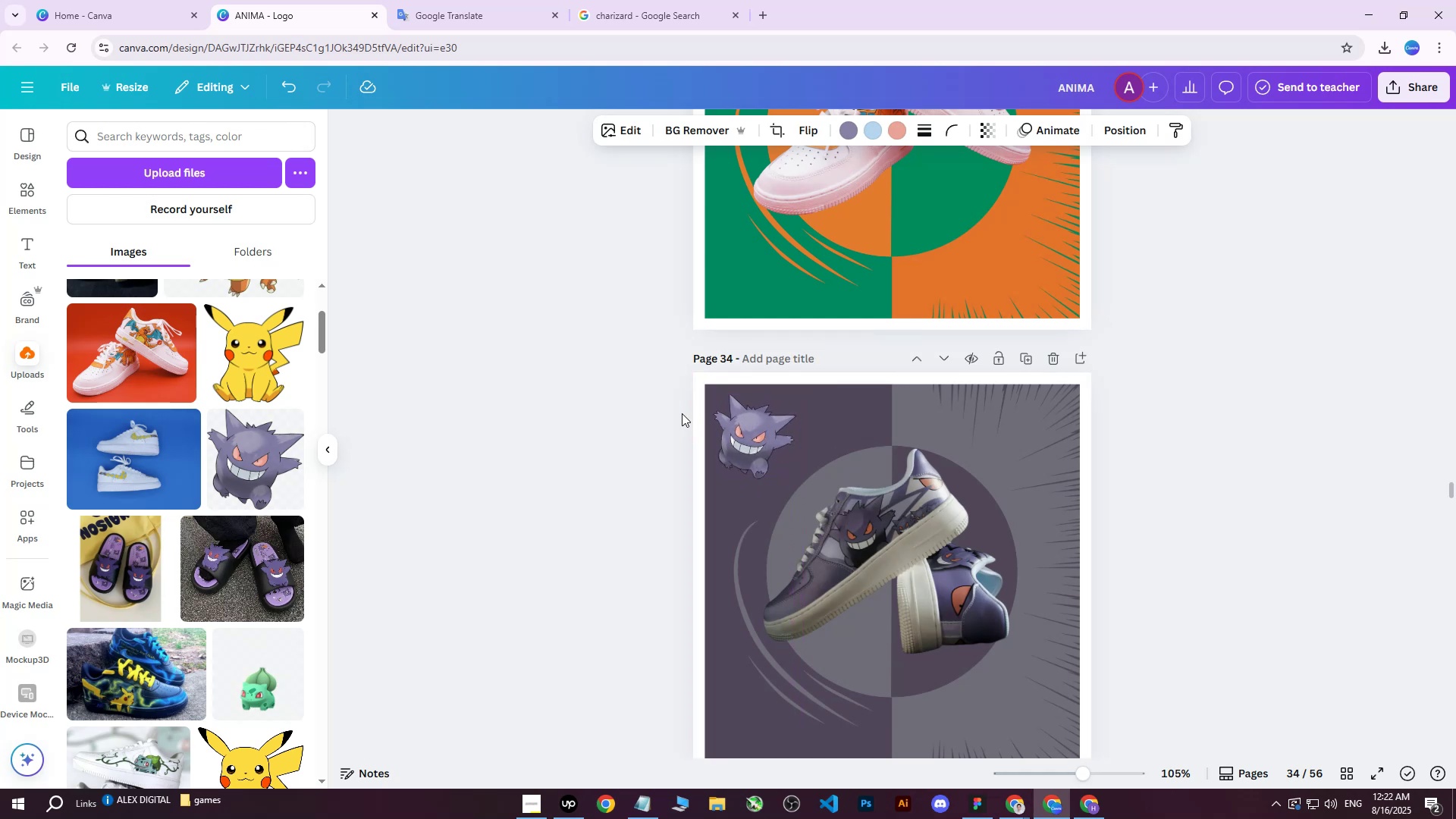 
hold_key(key=ArrowLeft, duration=0.42)
 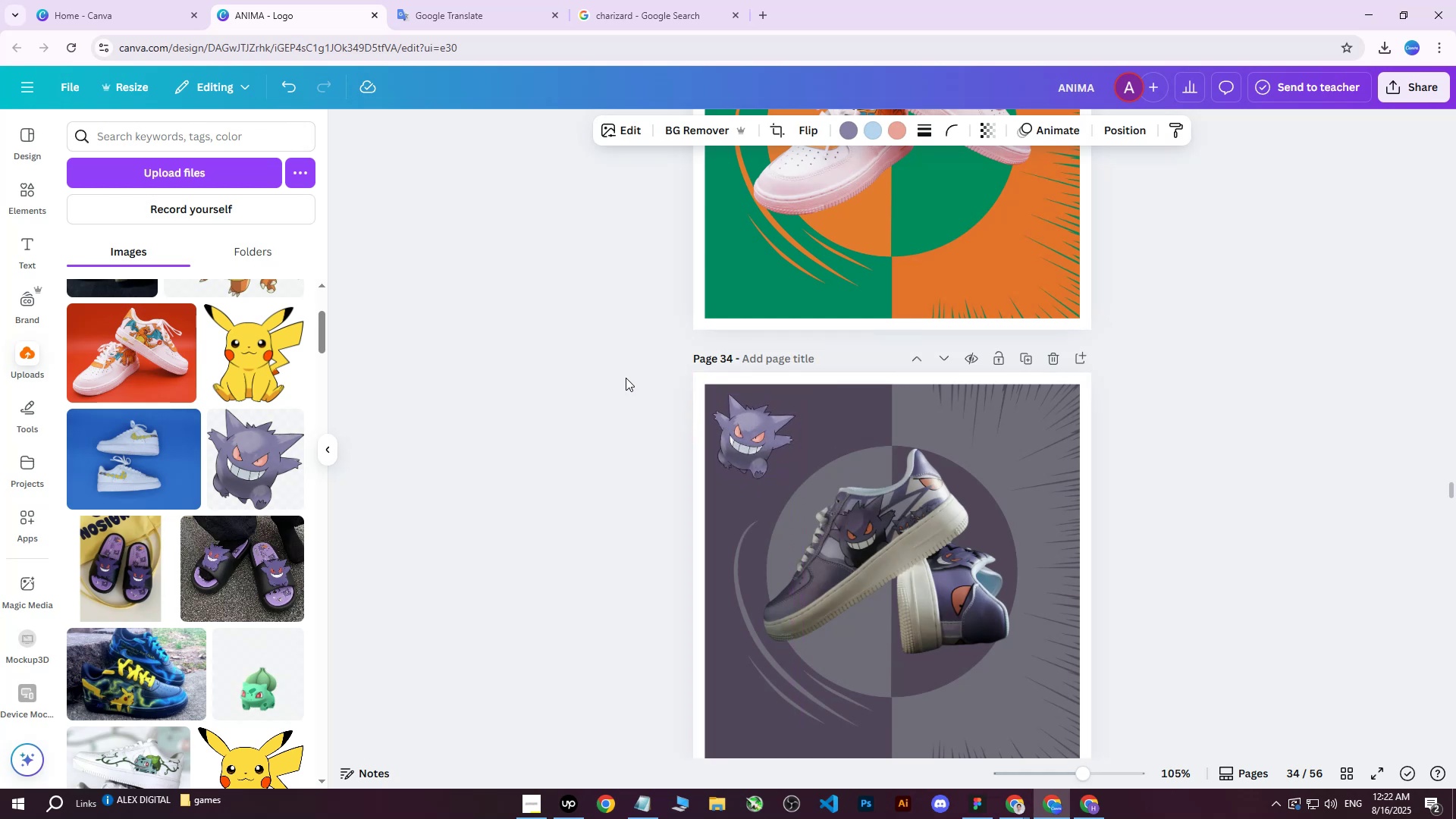 
key(ArrowUp)
 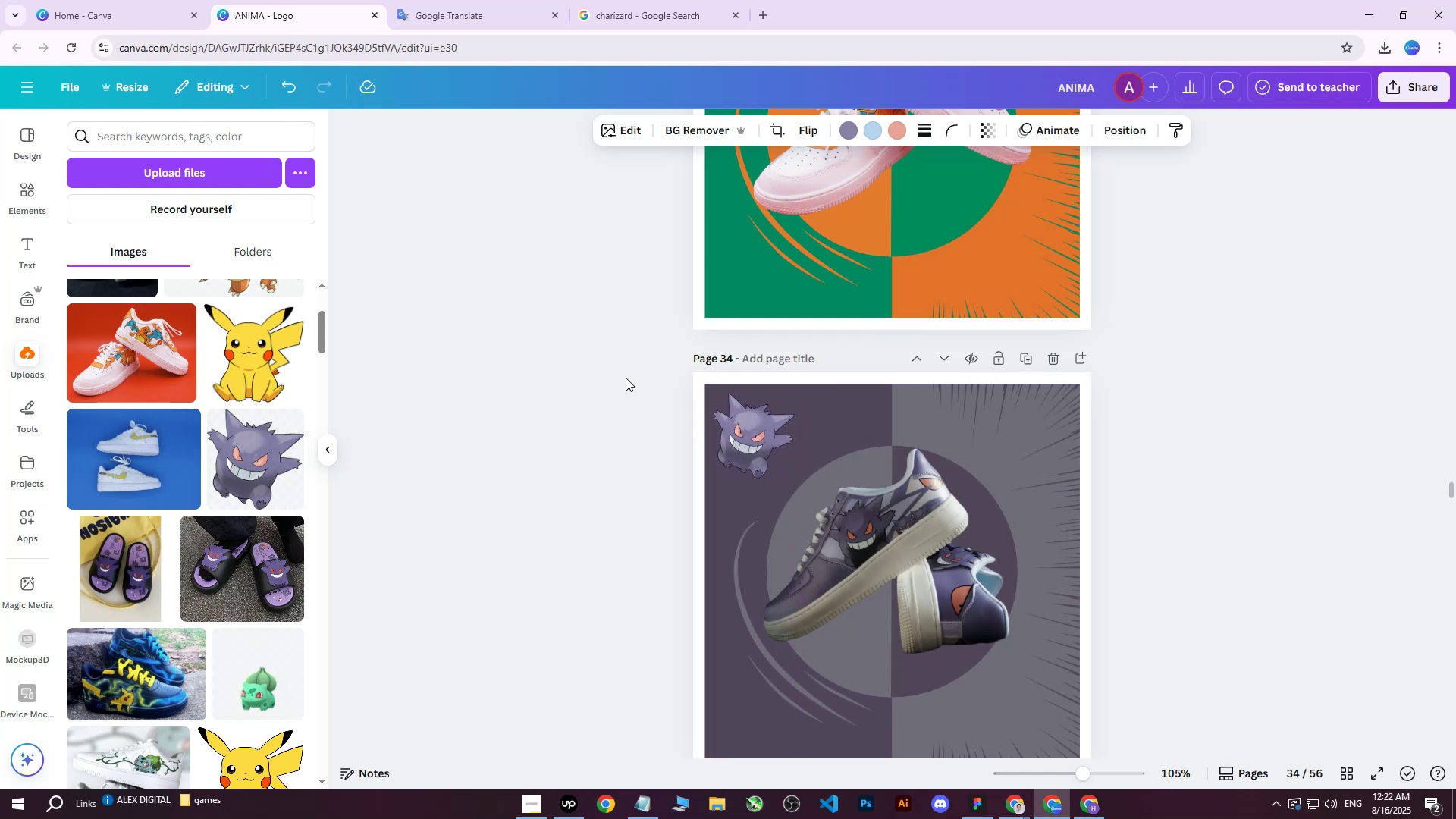 
key(ArrowUp)
 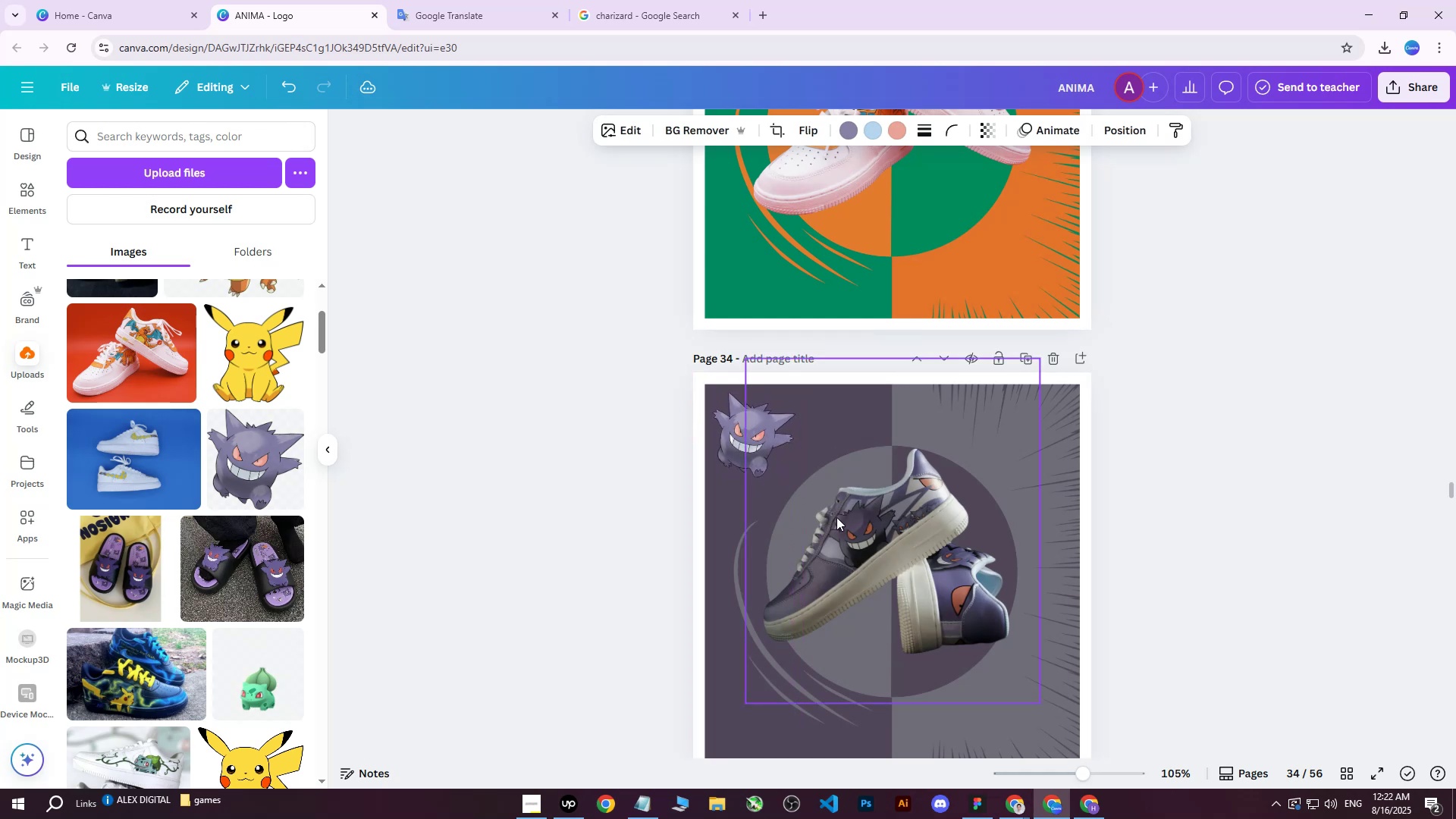 
key(ArrowRight)
 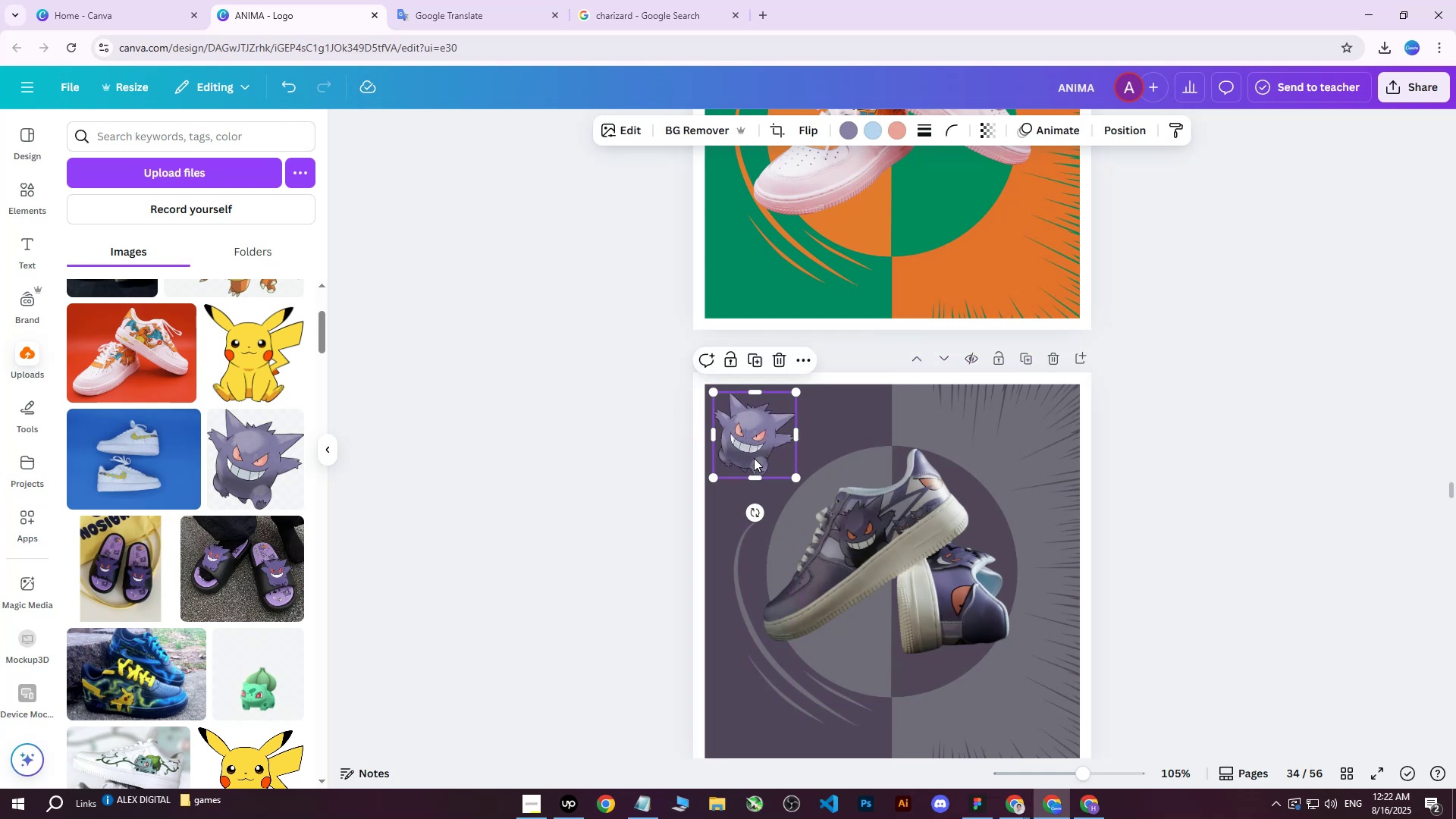 
double_click([591, 442])
 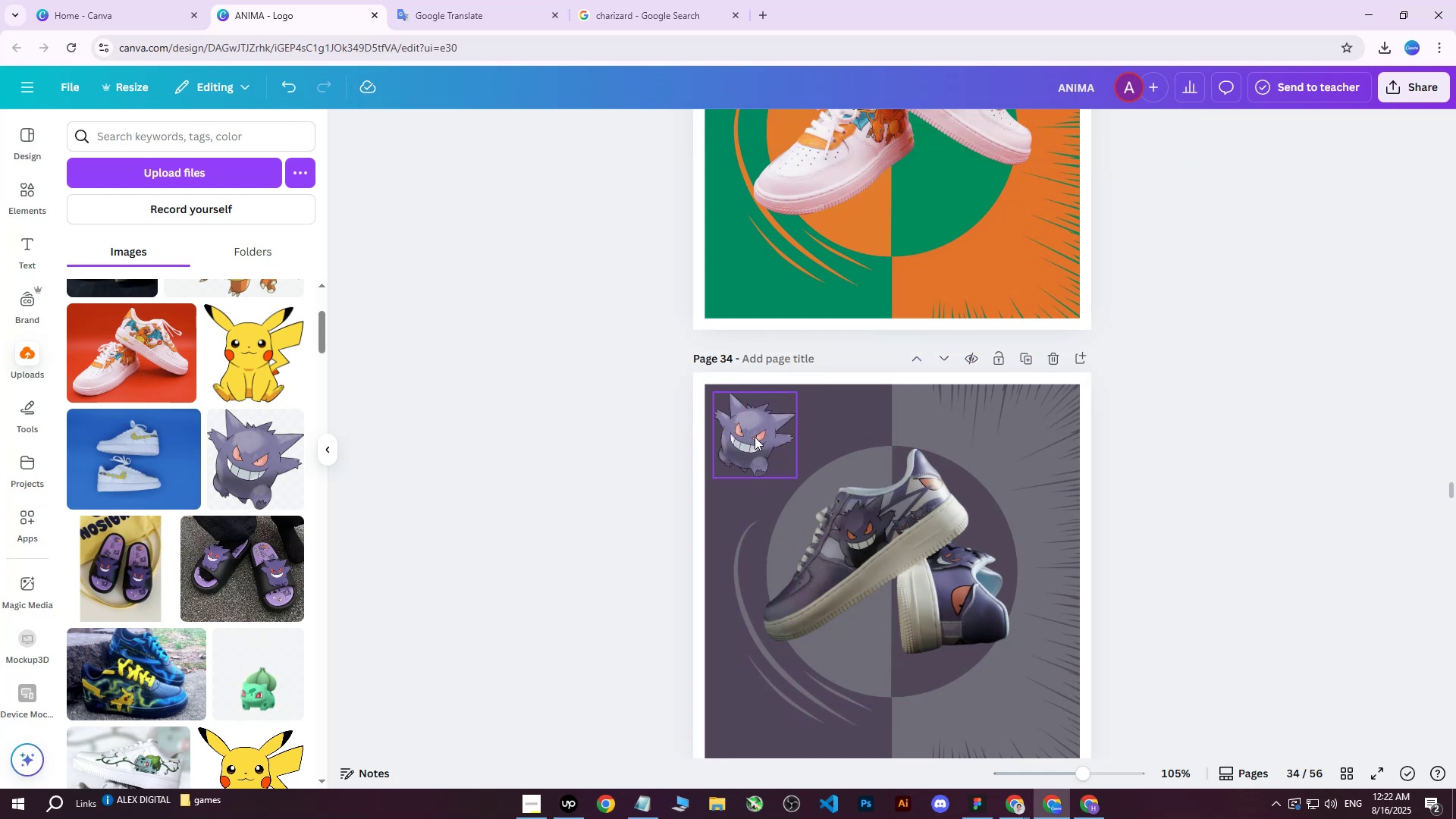 
triple_click([755, 437])
 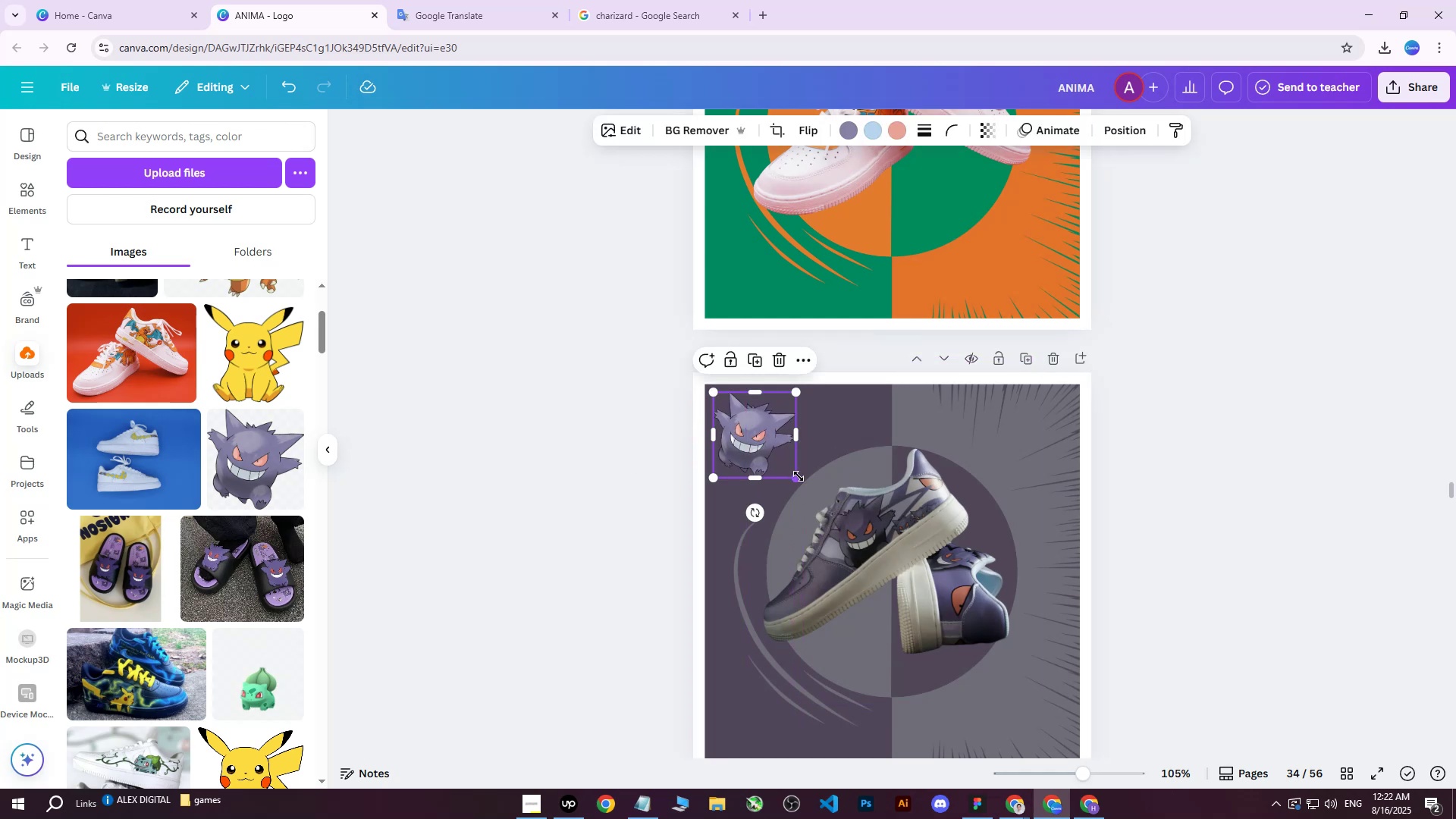 
left_click_drag(start_coordinate=[803, 478], to_coordinate=[808, 482])
 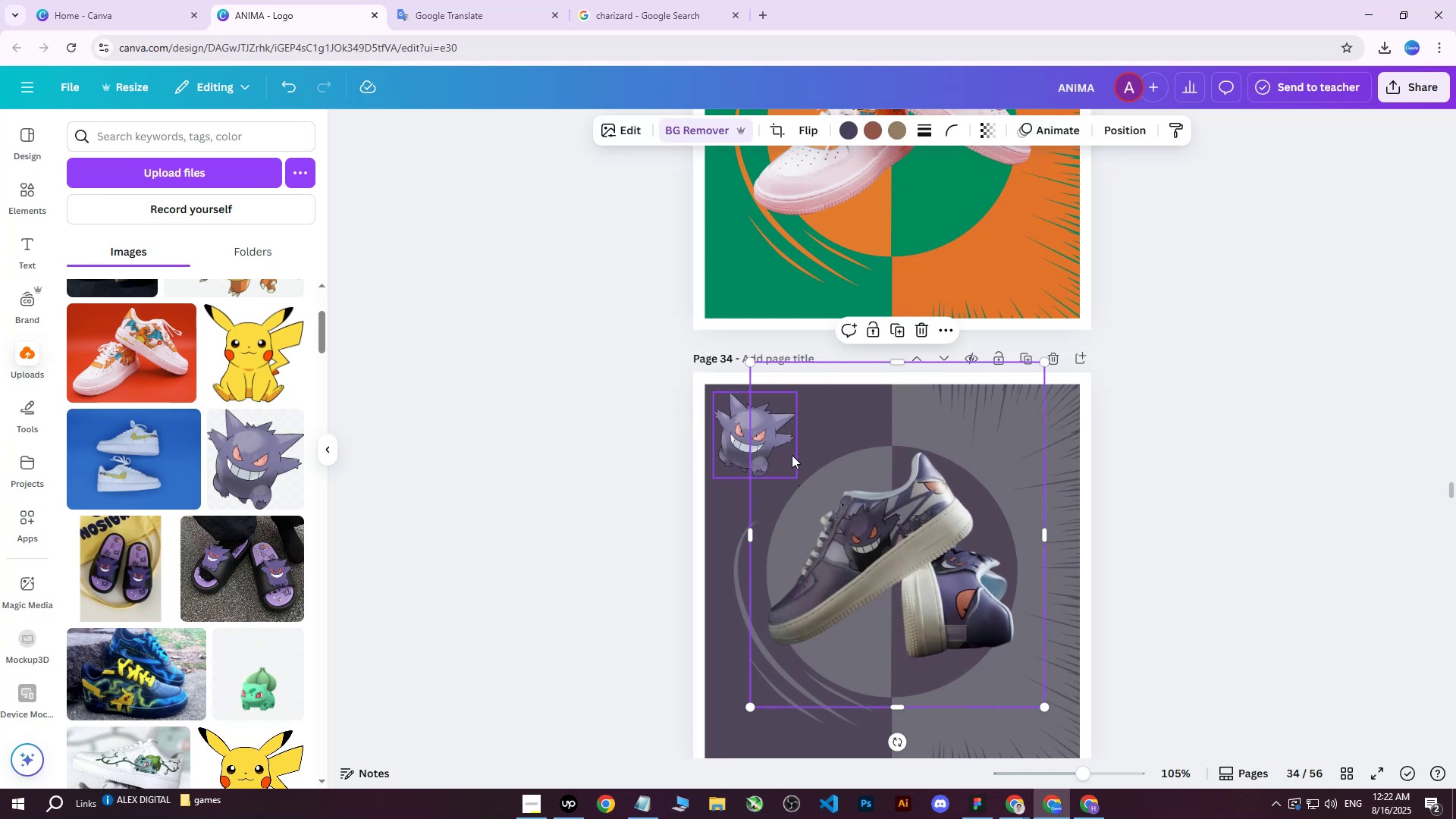 
key(Control+Z)
 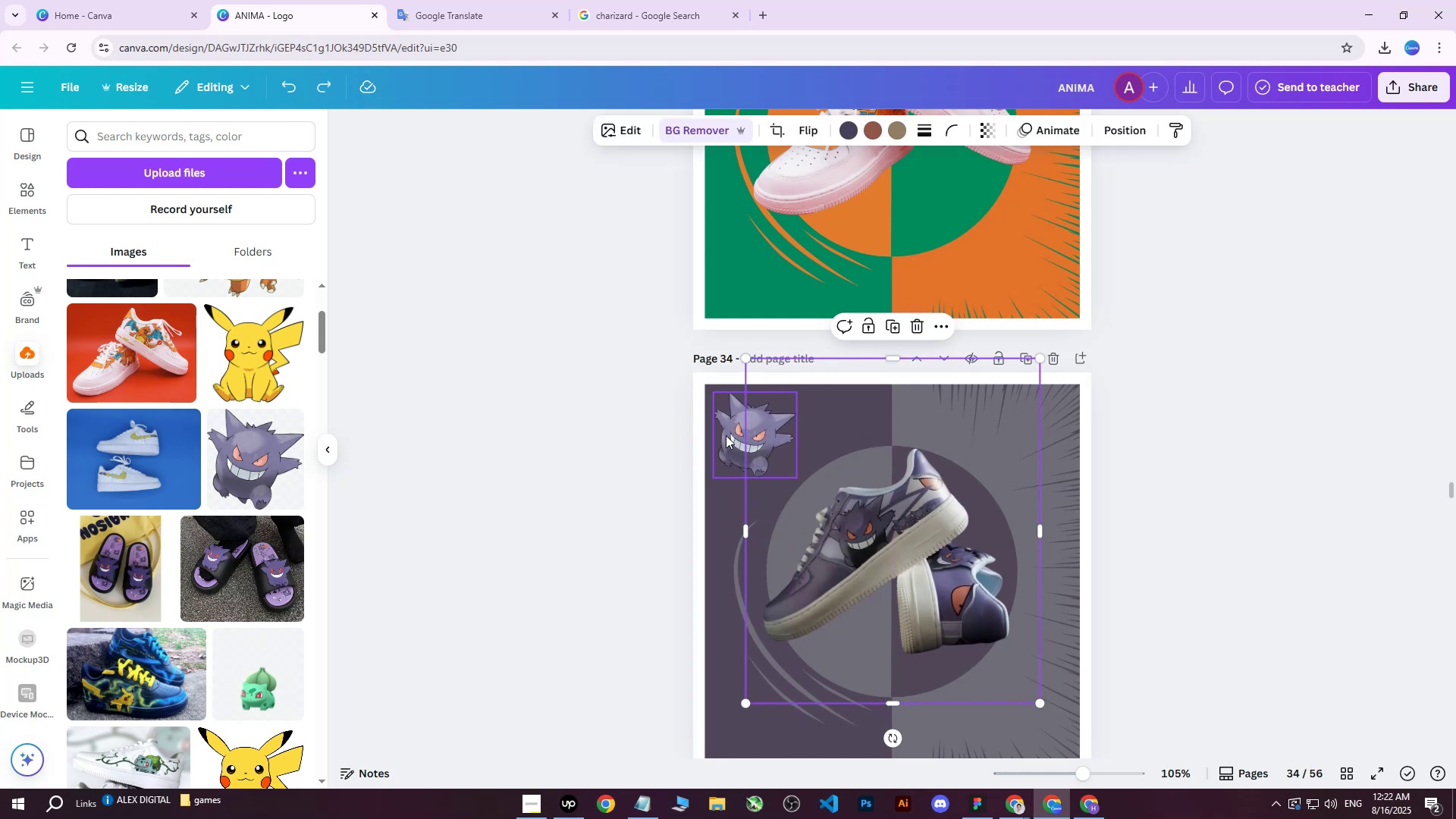 
left_click([725, 435])
 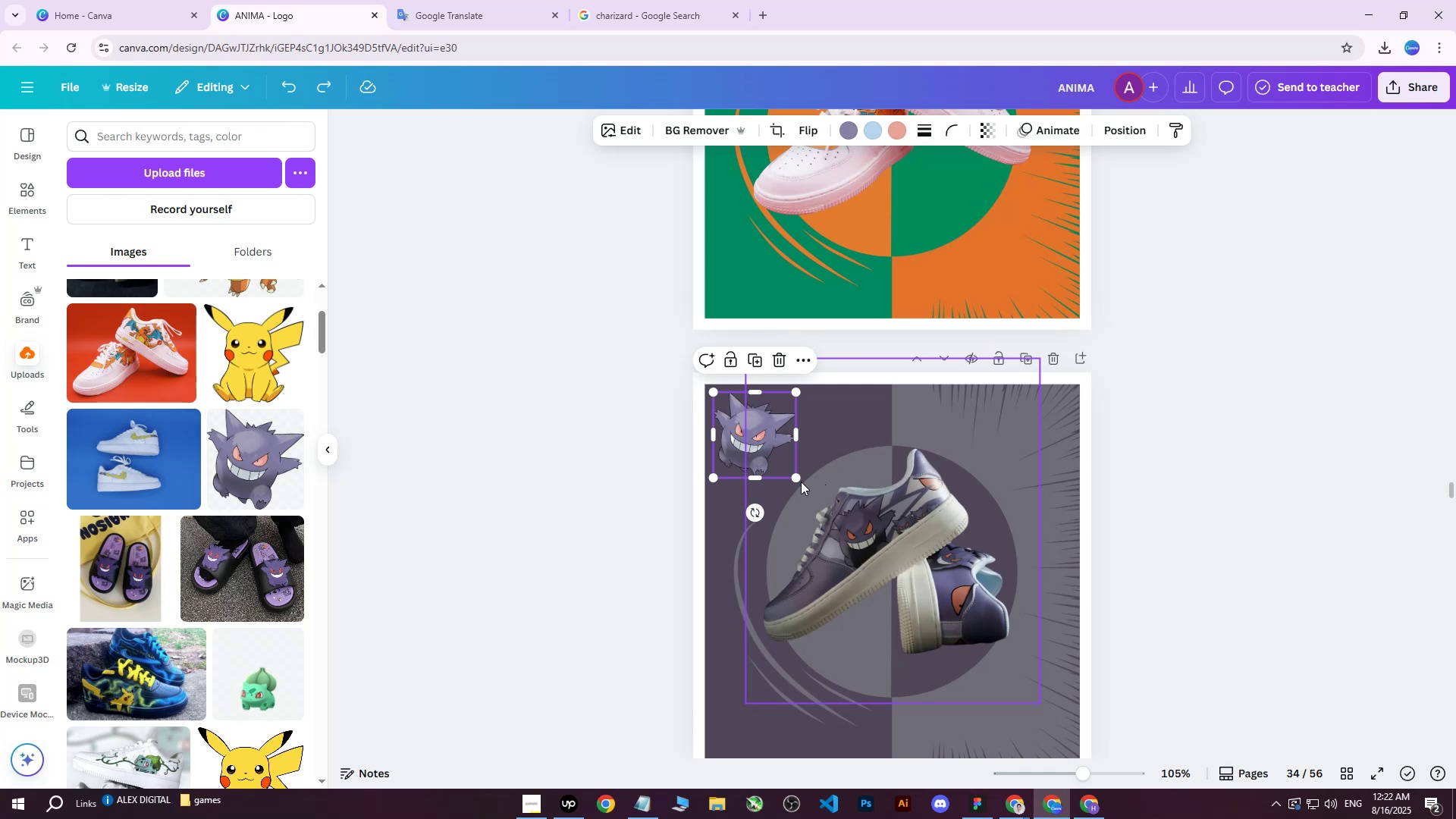 
left_click_drag(start_coordinate=[799, 479], to_coordinate=[809, 484])
 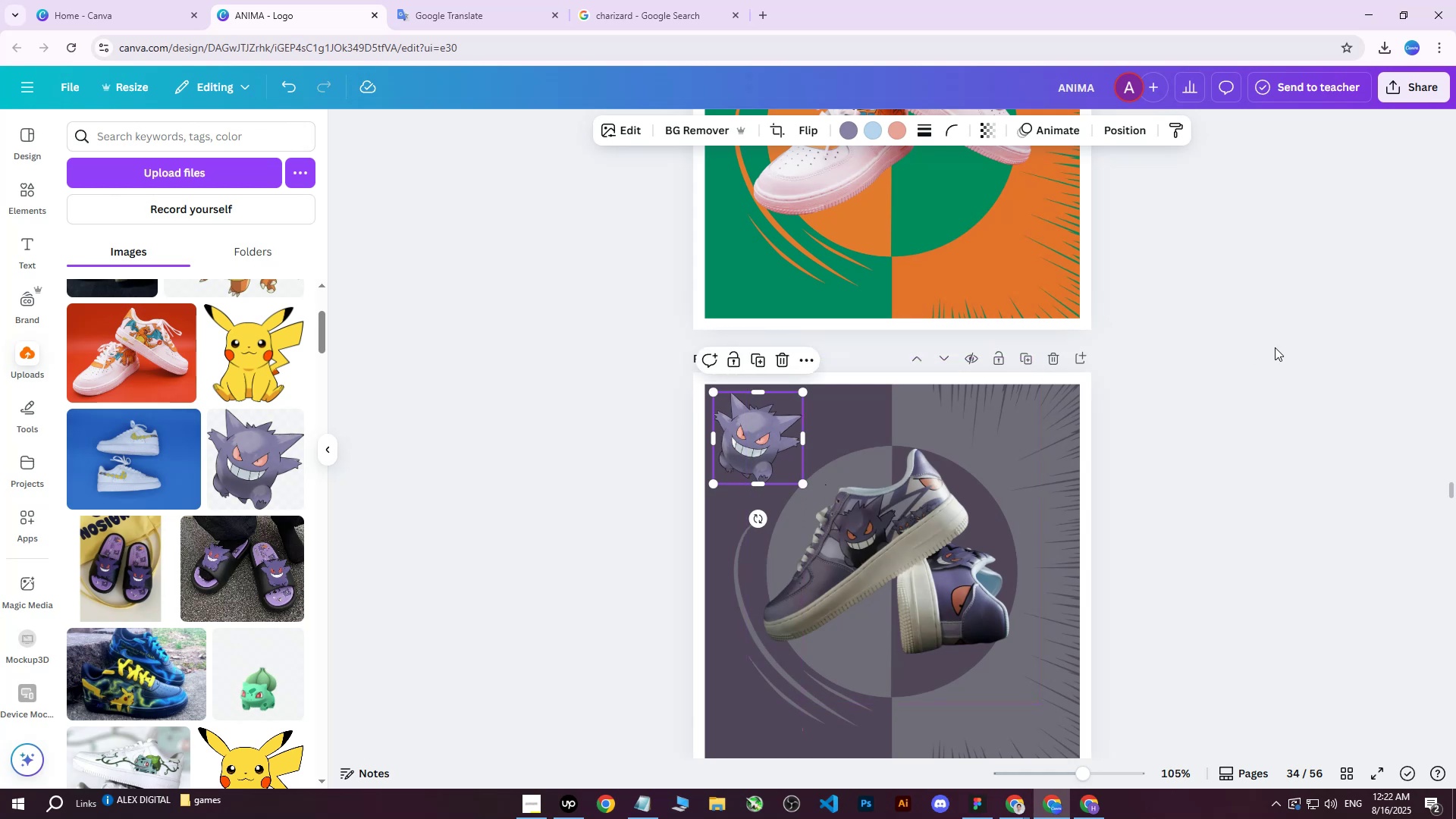 
left_click([1275, 347])
 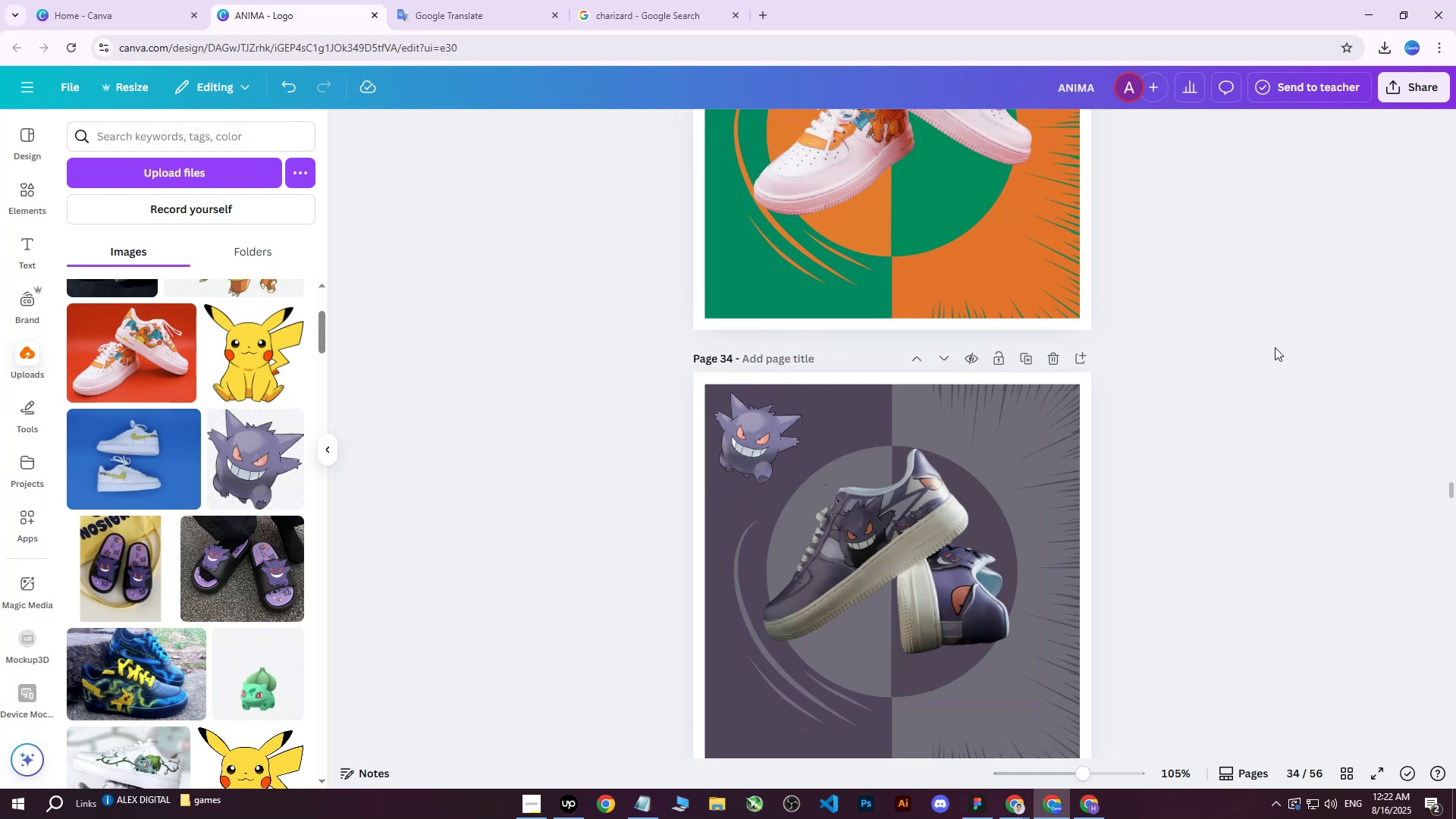 
scroll: coordinate [1273, 348], scroll_direction: down, amount: 2.0
 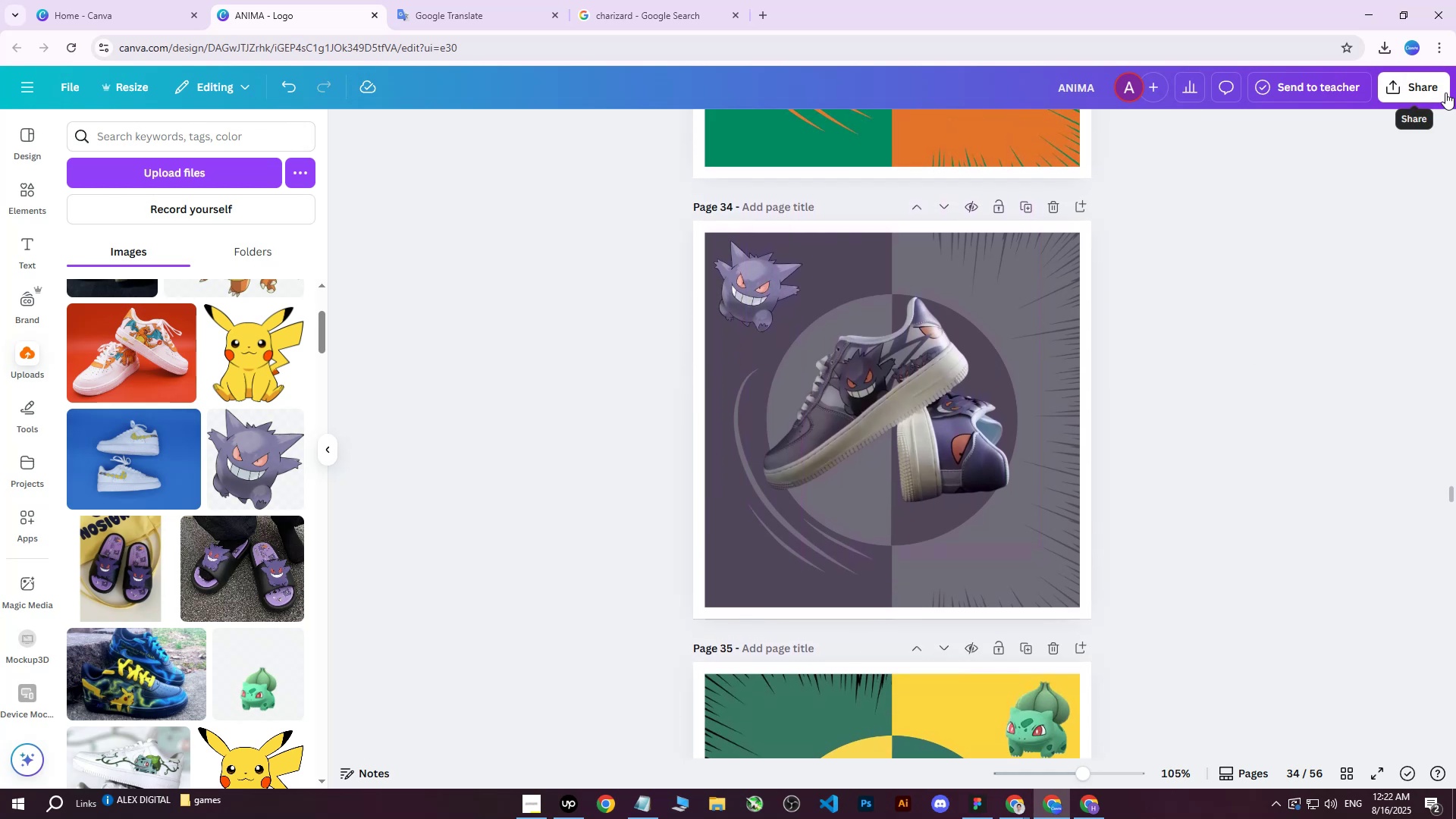 
left_click([1445, 93])
 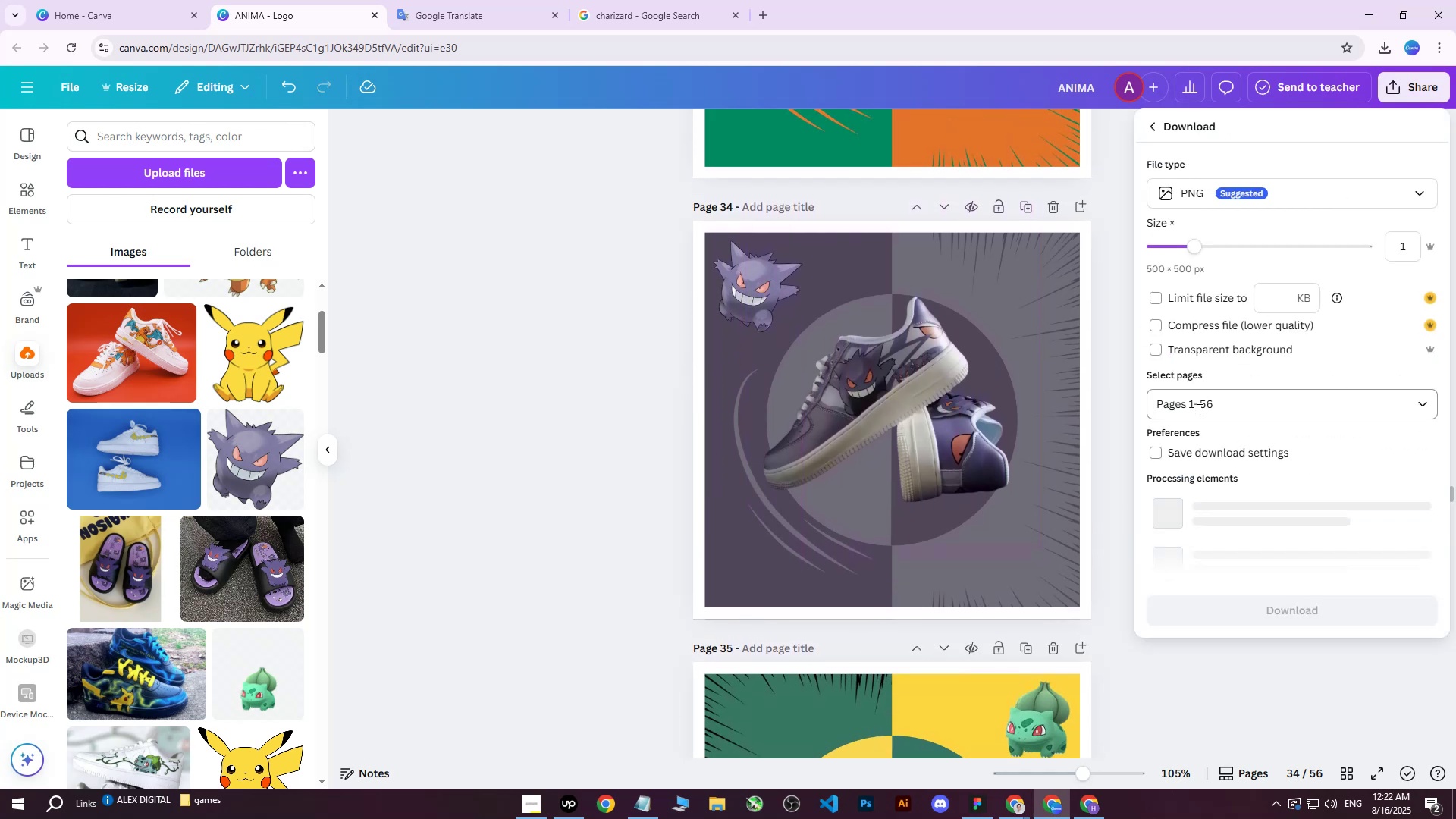 
double_click([1212, 407])
 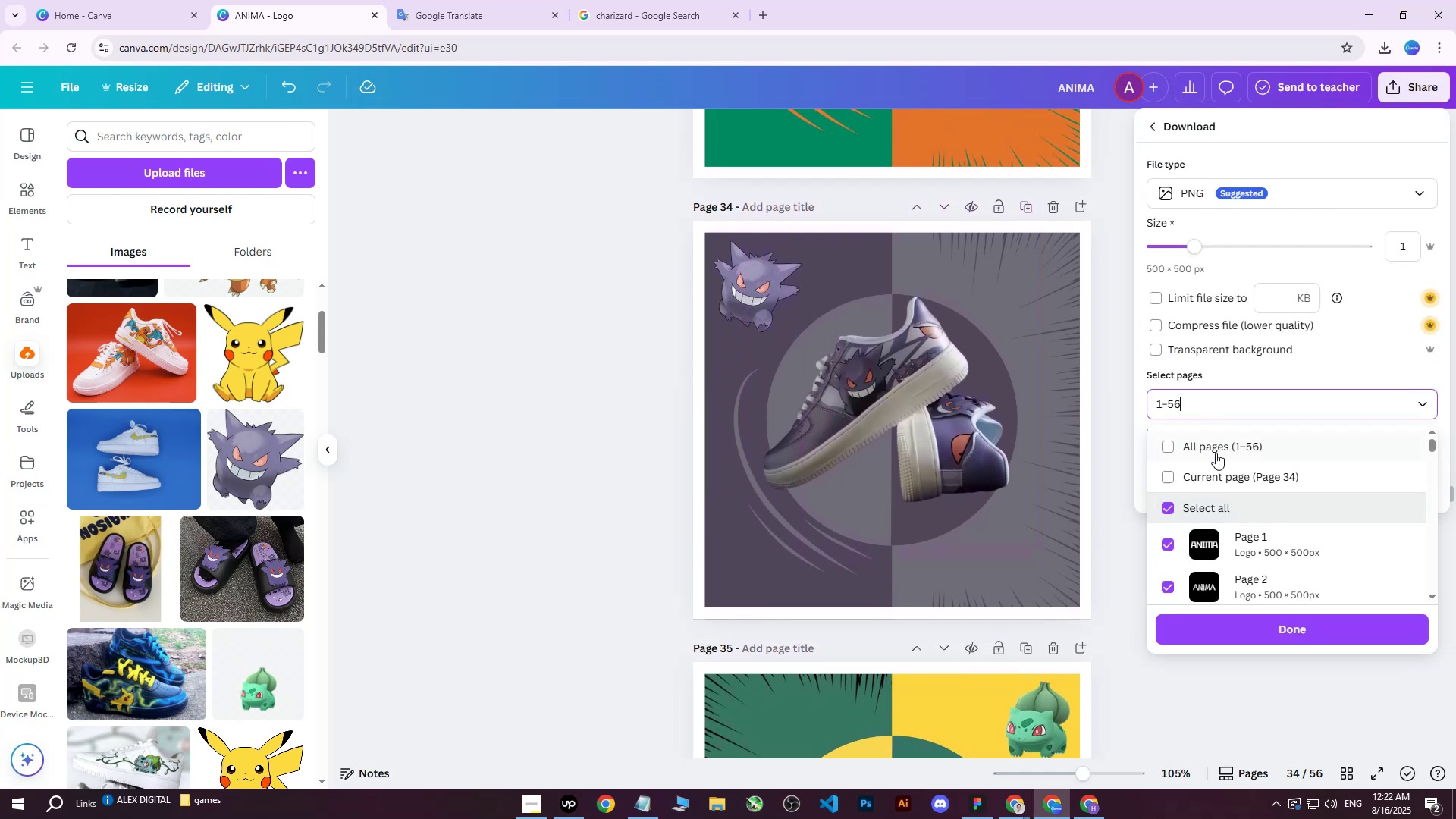 
triple_click([1213, 457])
 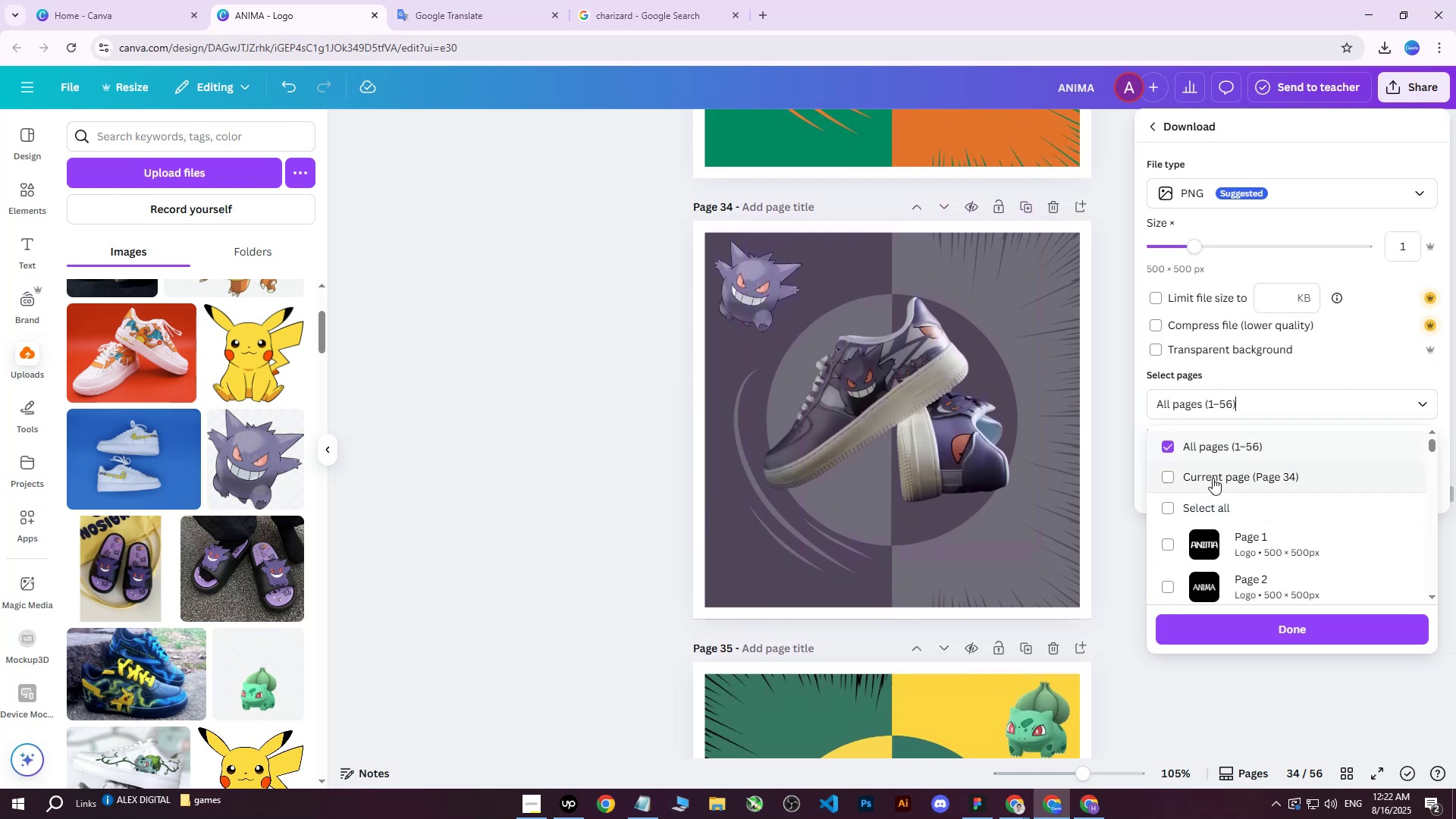 
triple_click([1213, 478])
 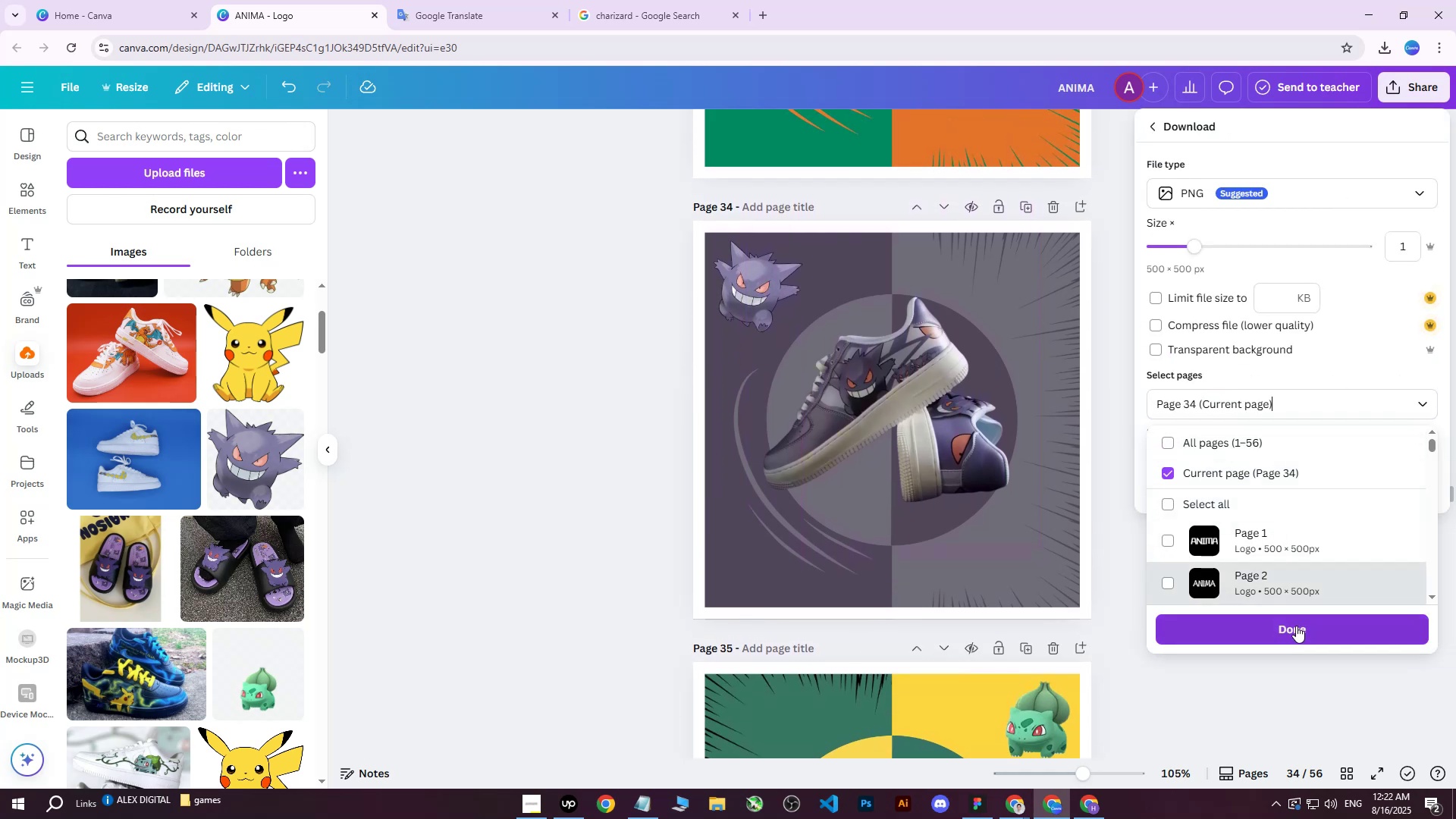 
triple_click([1289, 626])
 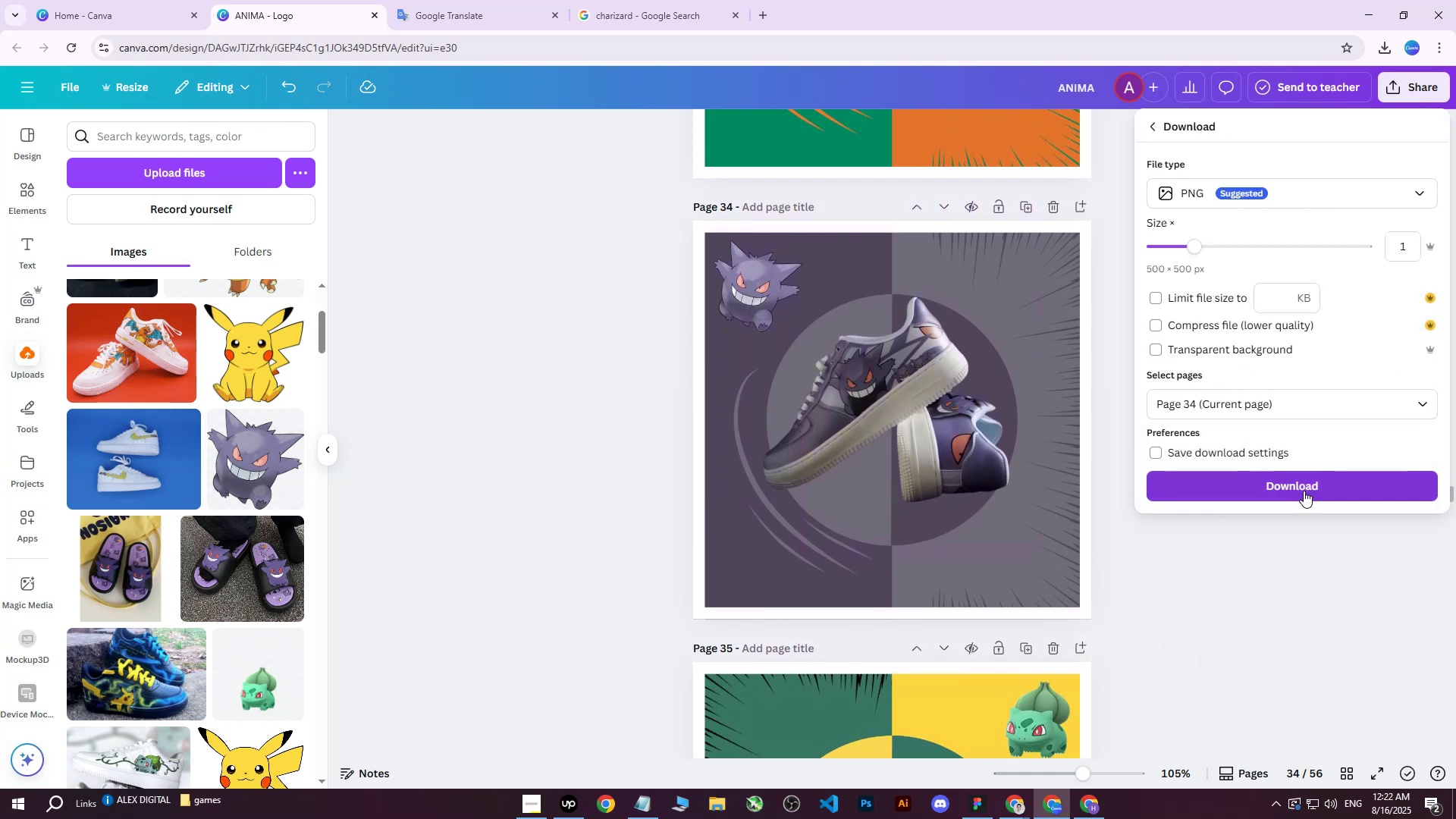 
left_click([1304, 491])
 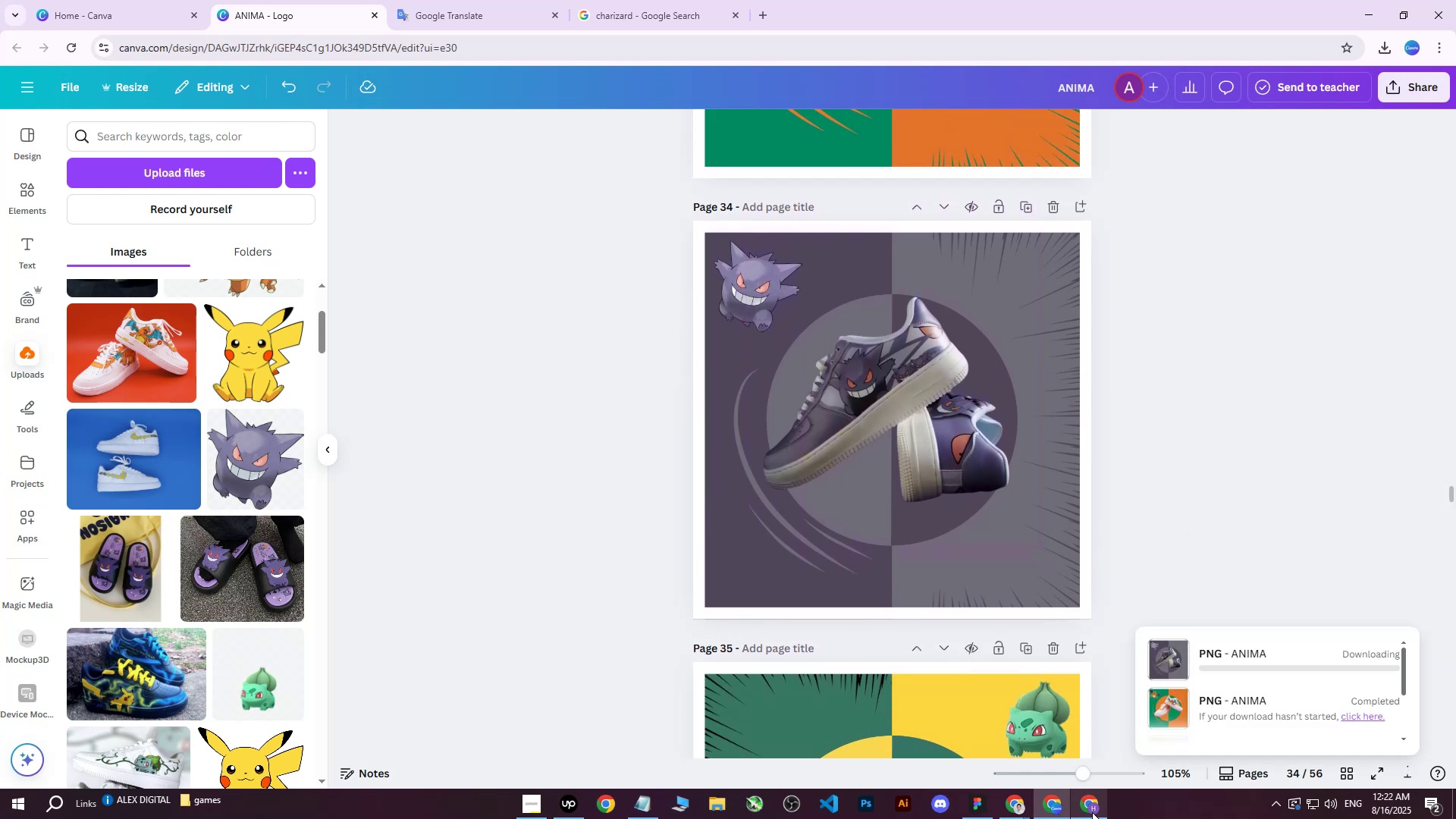 
left_click([1092, 812])
 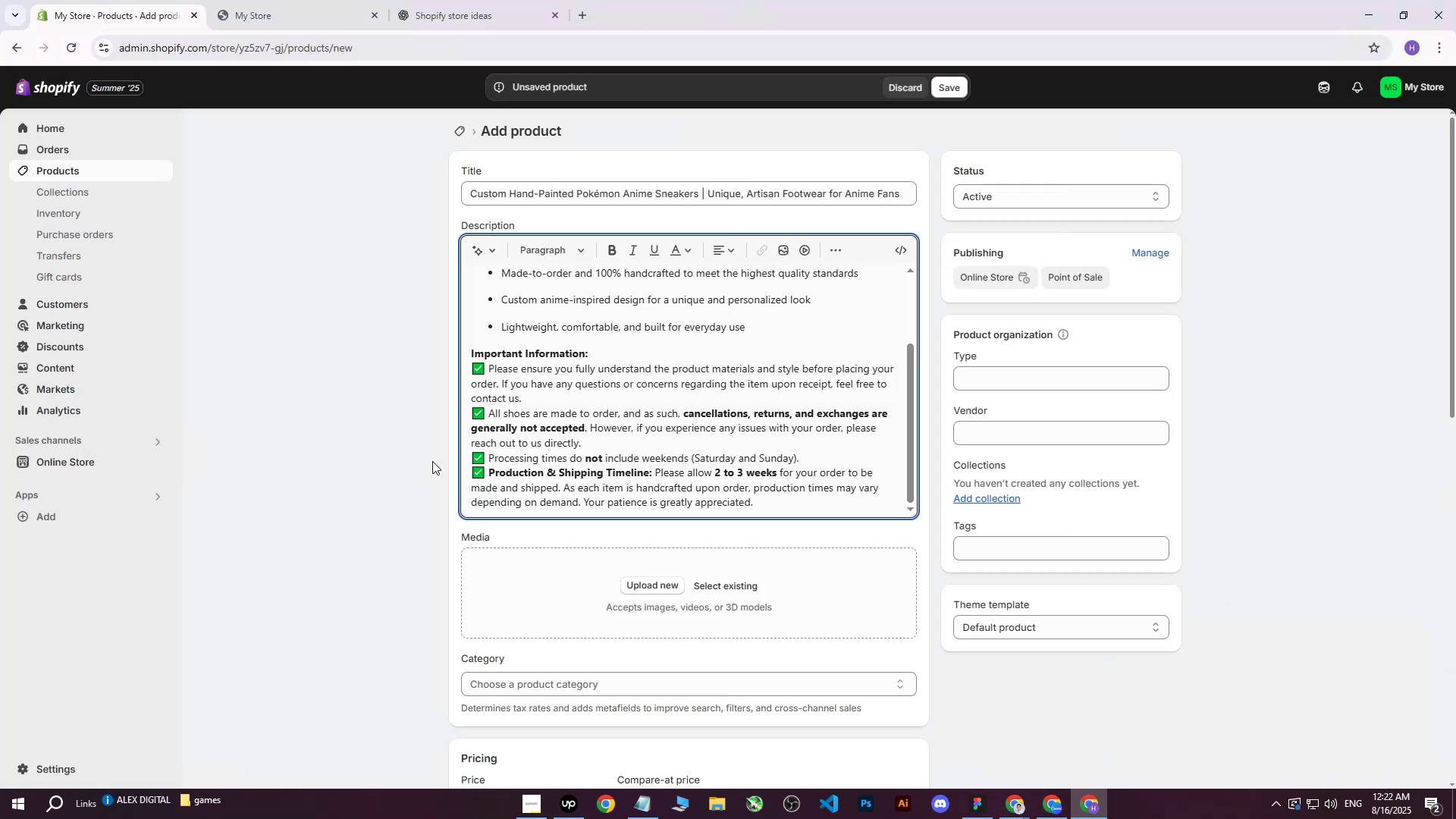 
left_click([331, 377])
 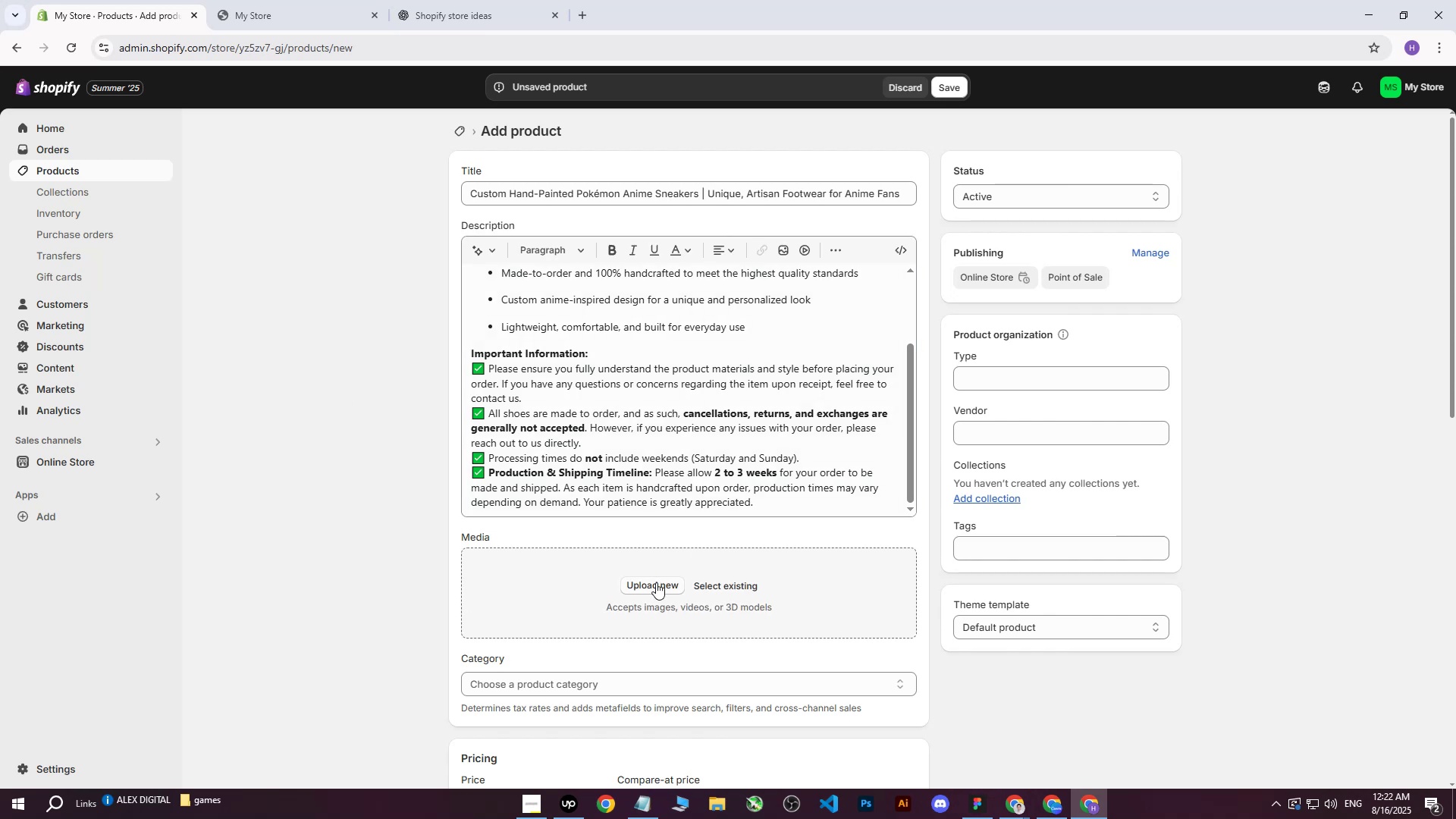 
left_click([656, 582])
 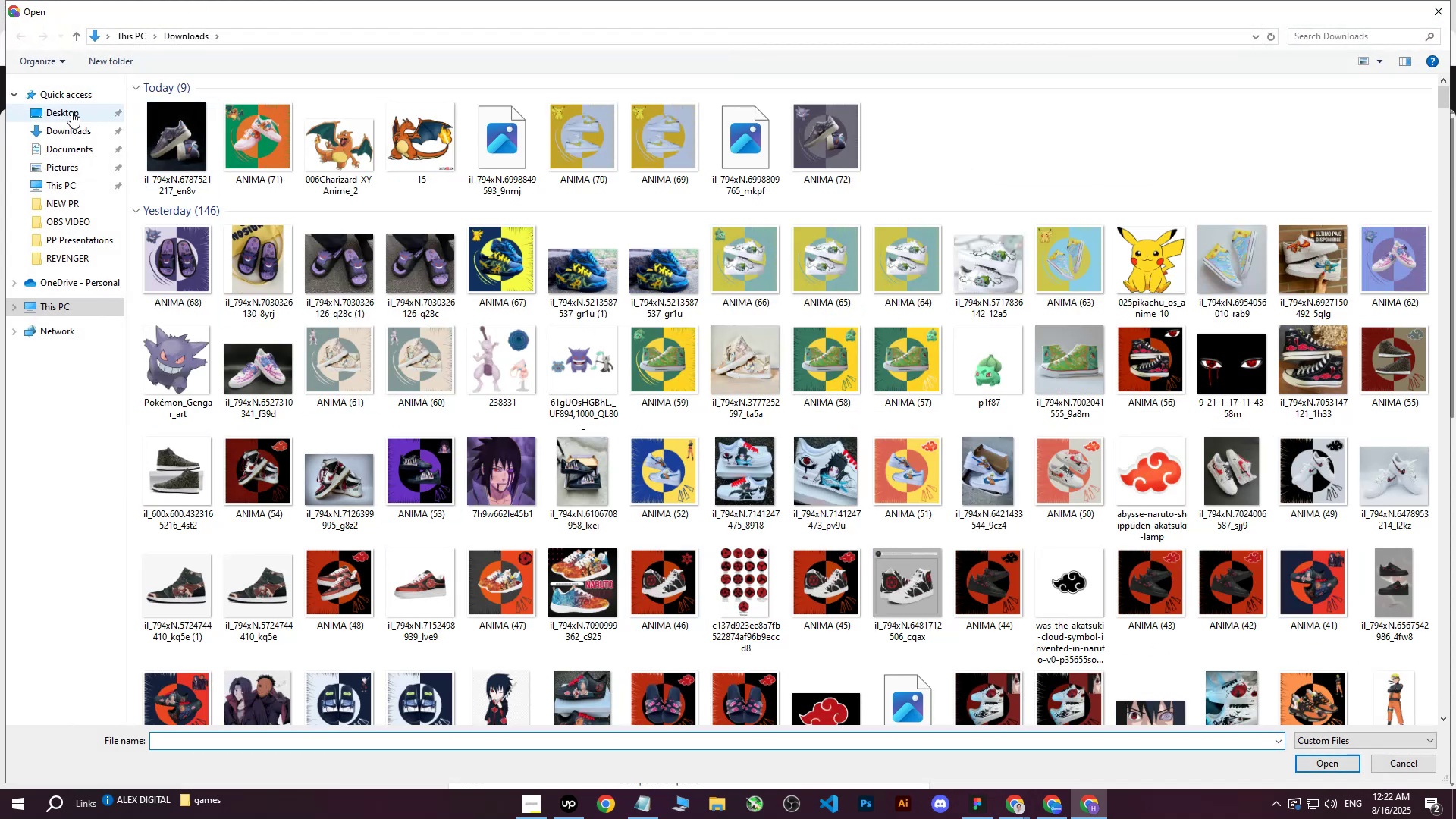 
left_click([1438, 13])
 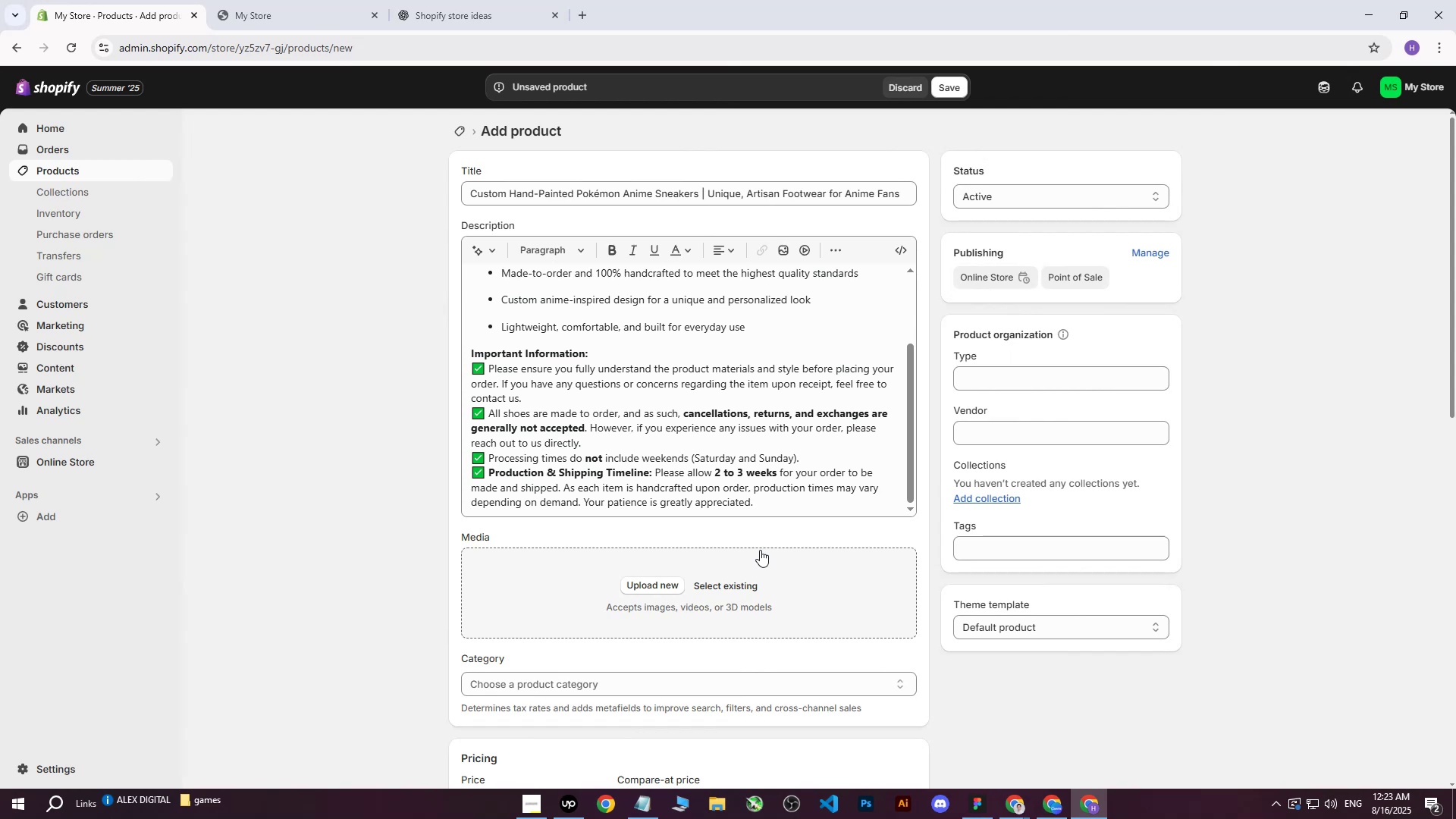 
wait(12.11)
 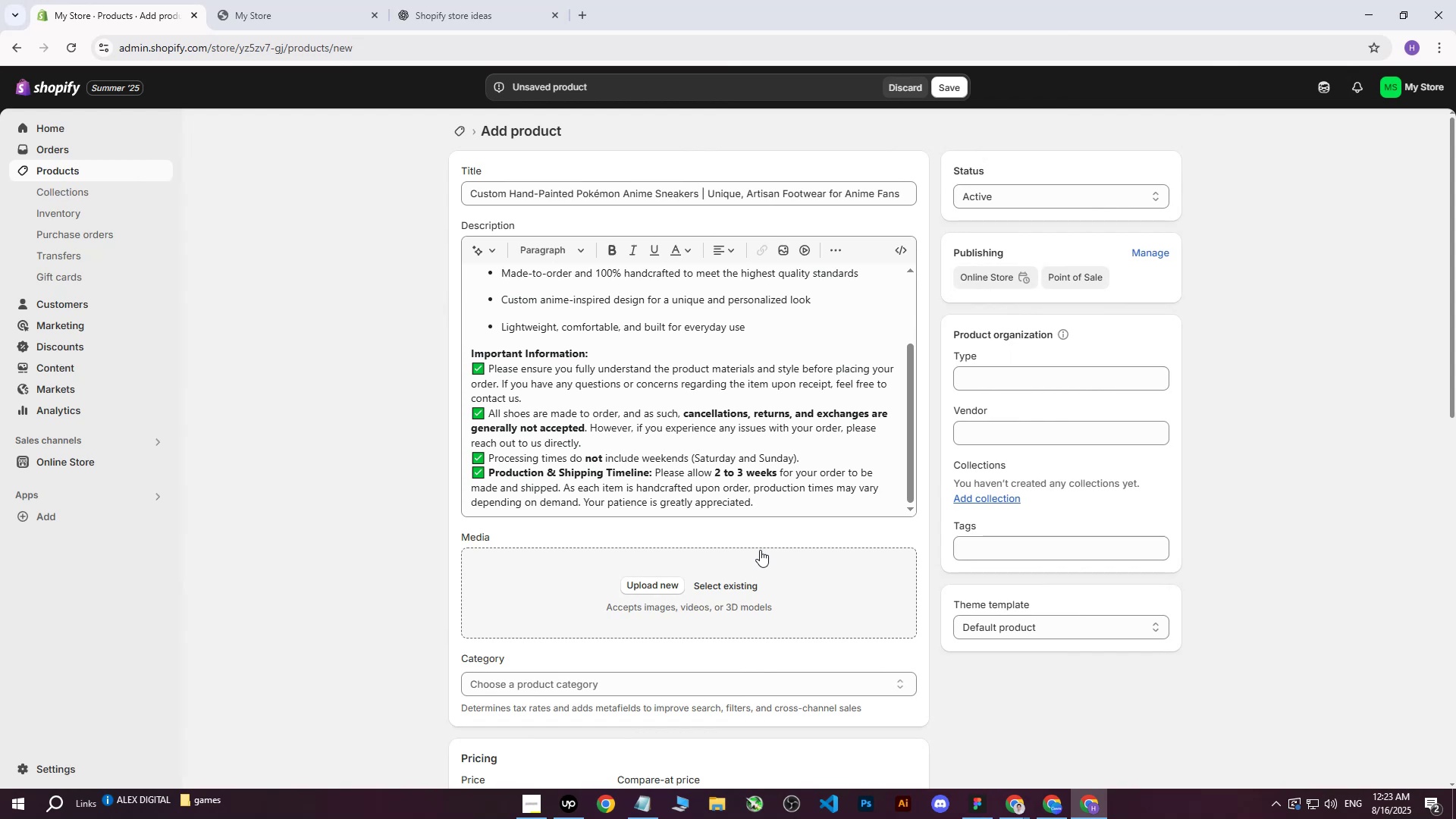 
left_click([177, 135])
 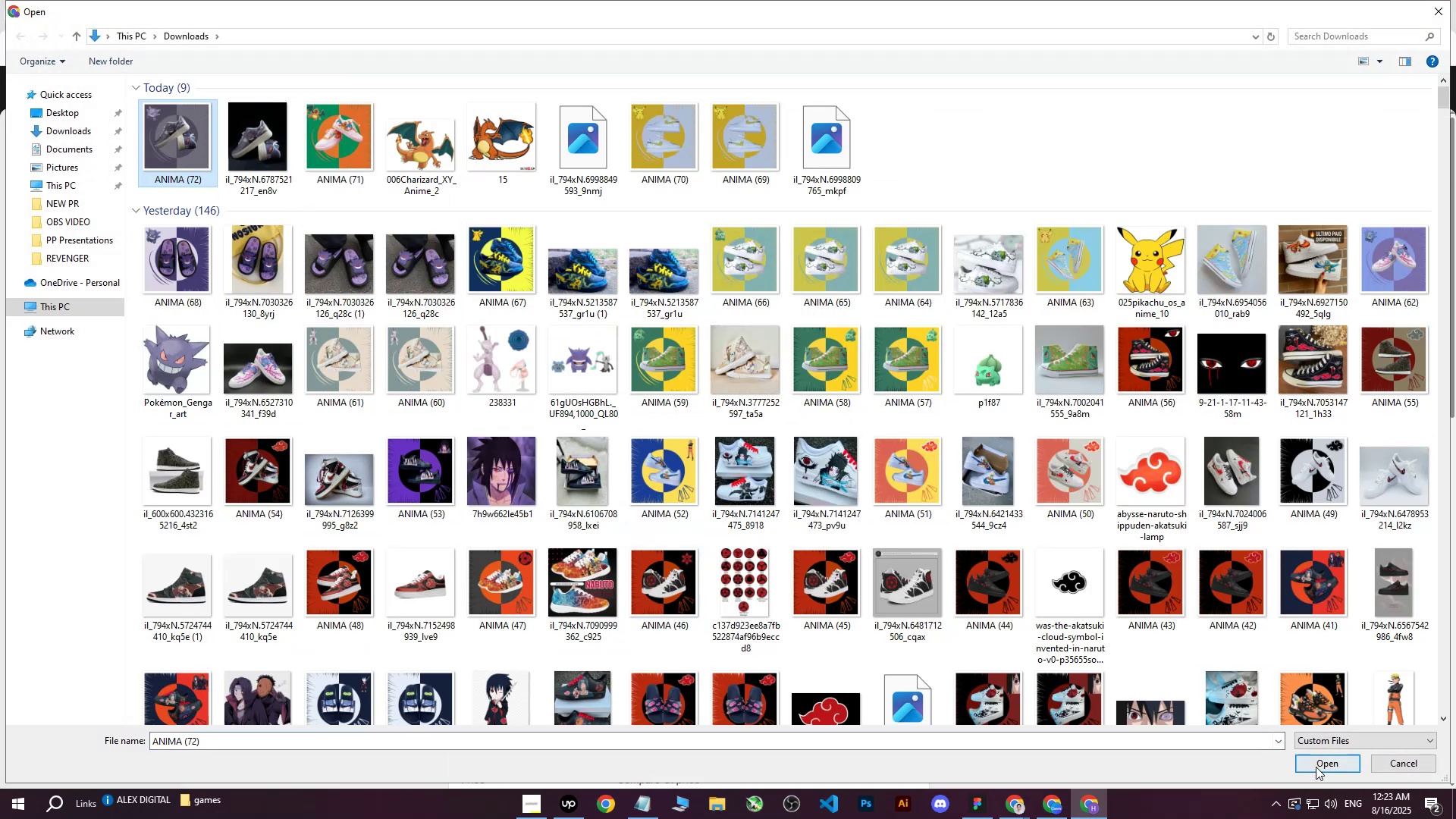 
left_click([1316, 765])
 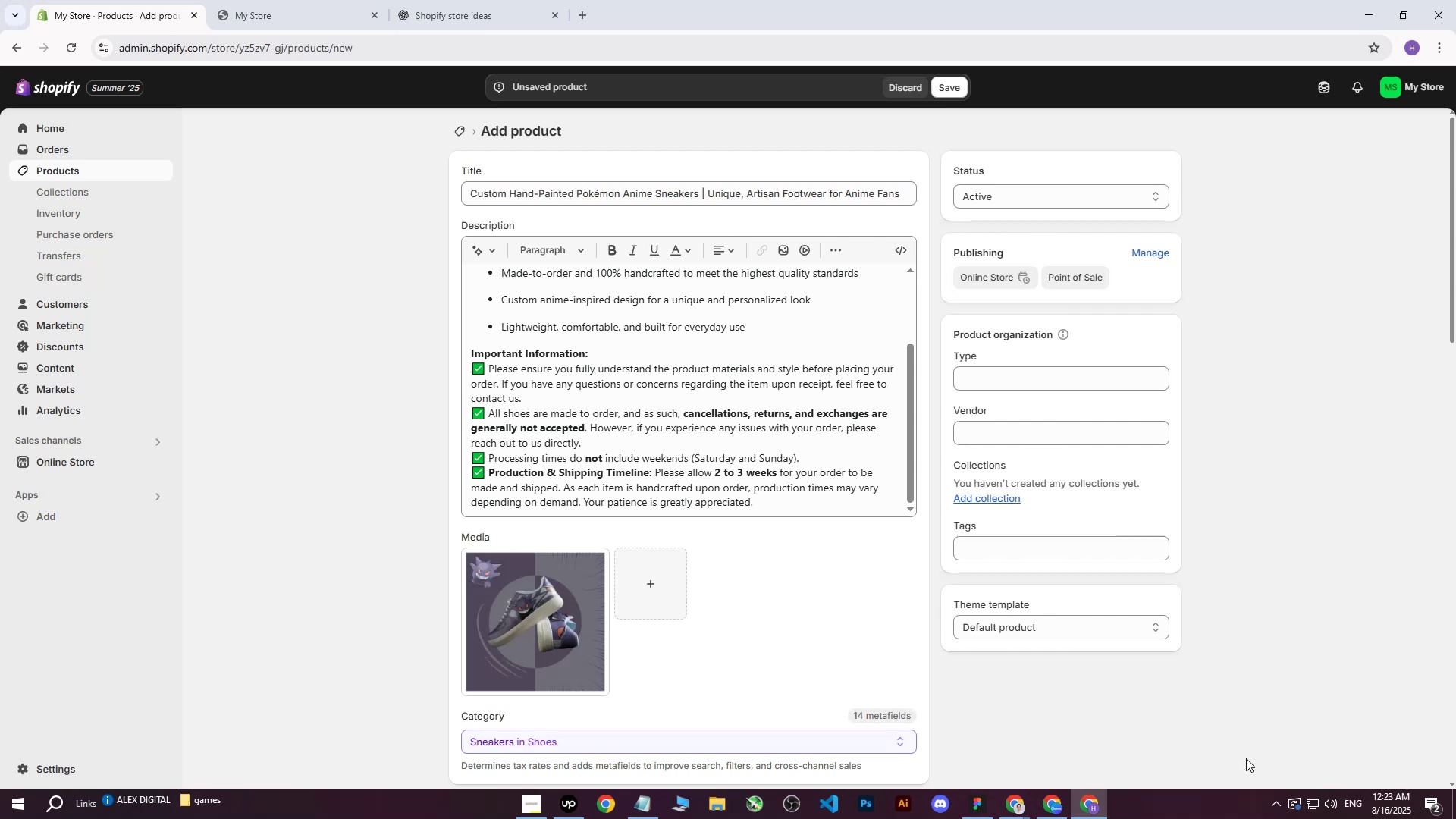 
wait(13.02)
 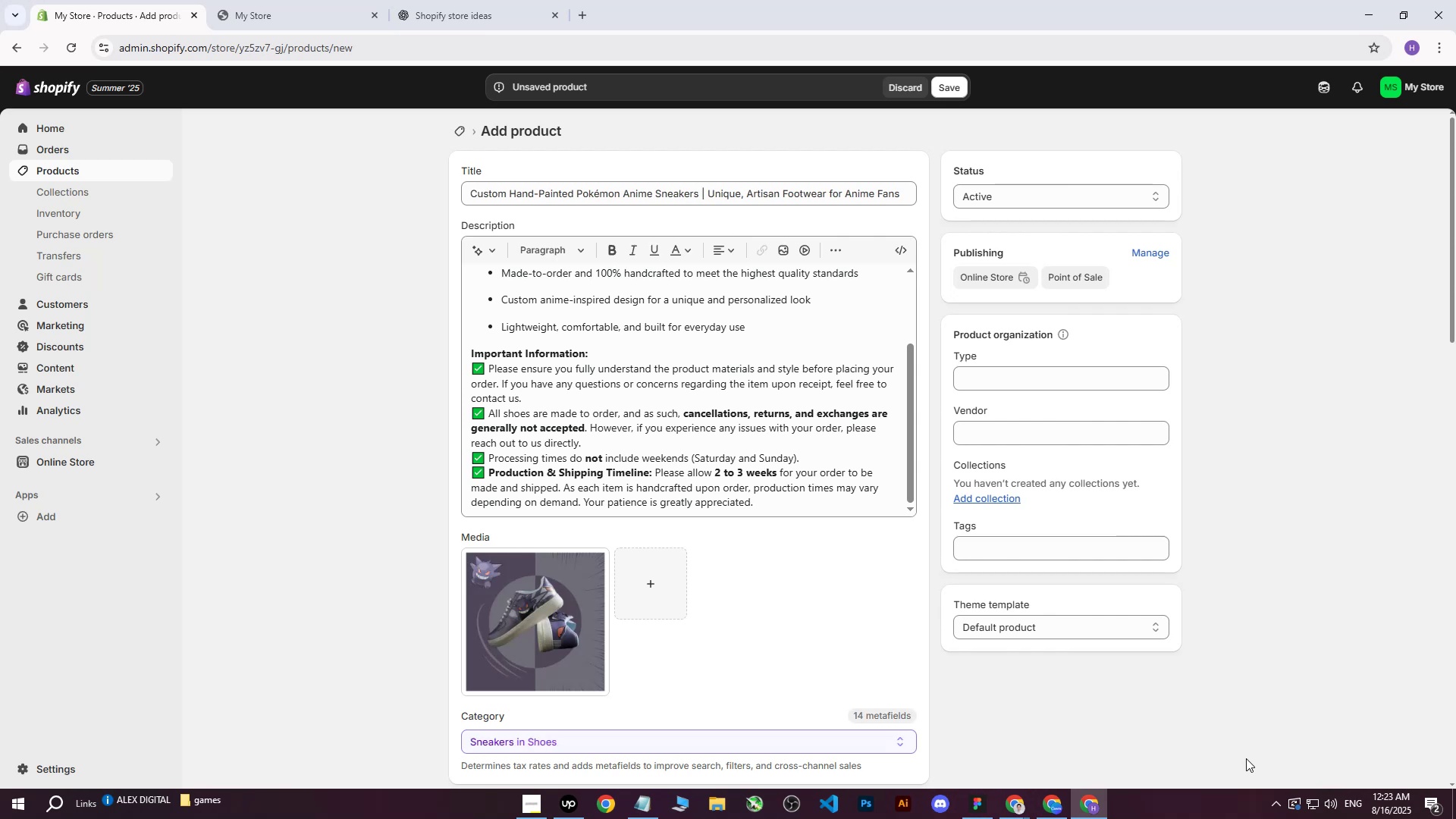 
scroll: coordinate [700, 428], scroll_direction: up, amount: 7.0
 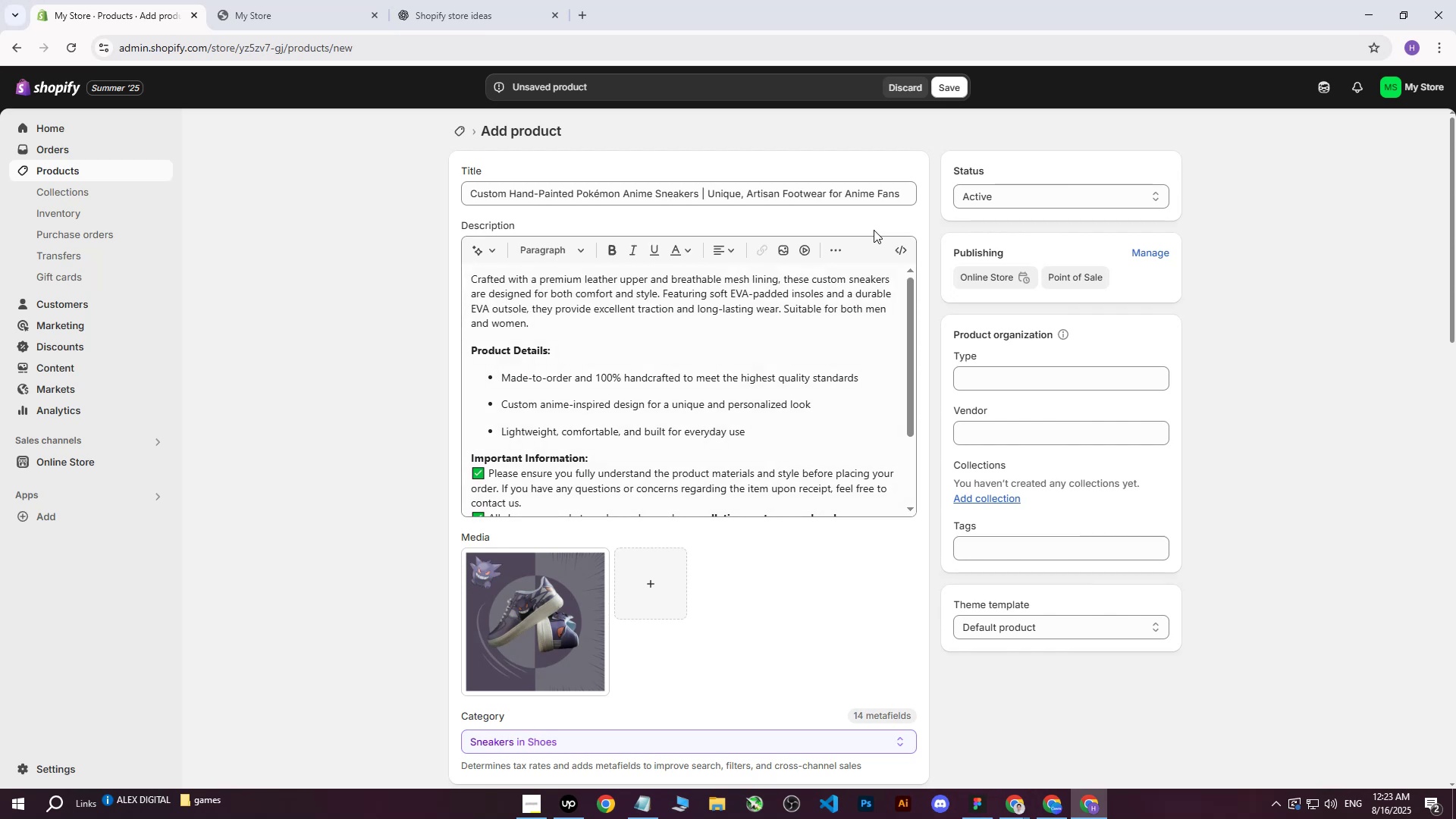 
left_click_drag(start_coordinate=[909, 194], to_coordinate=[250, 202])
 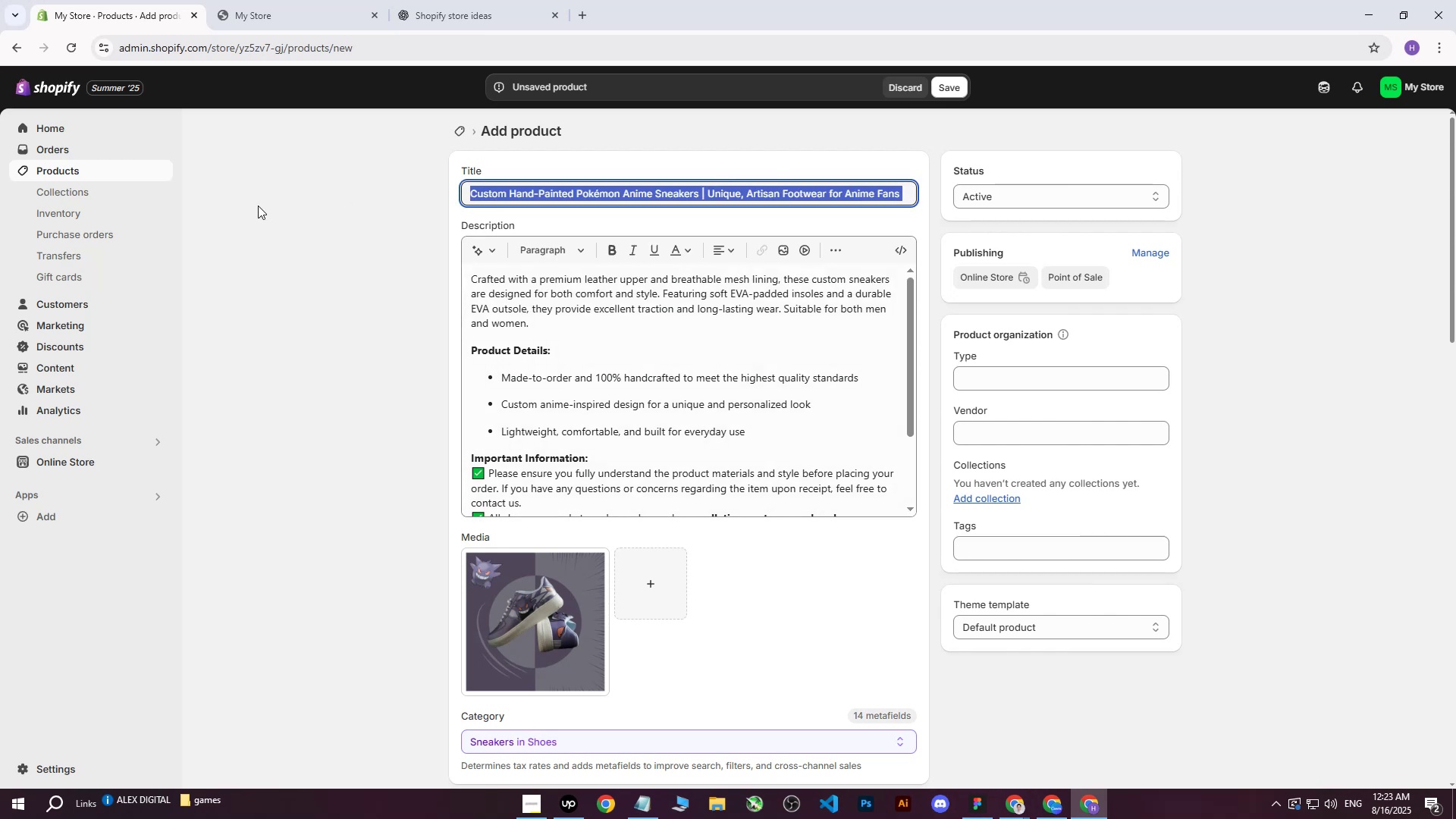 
key(Control+ControlLeft)
 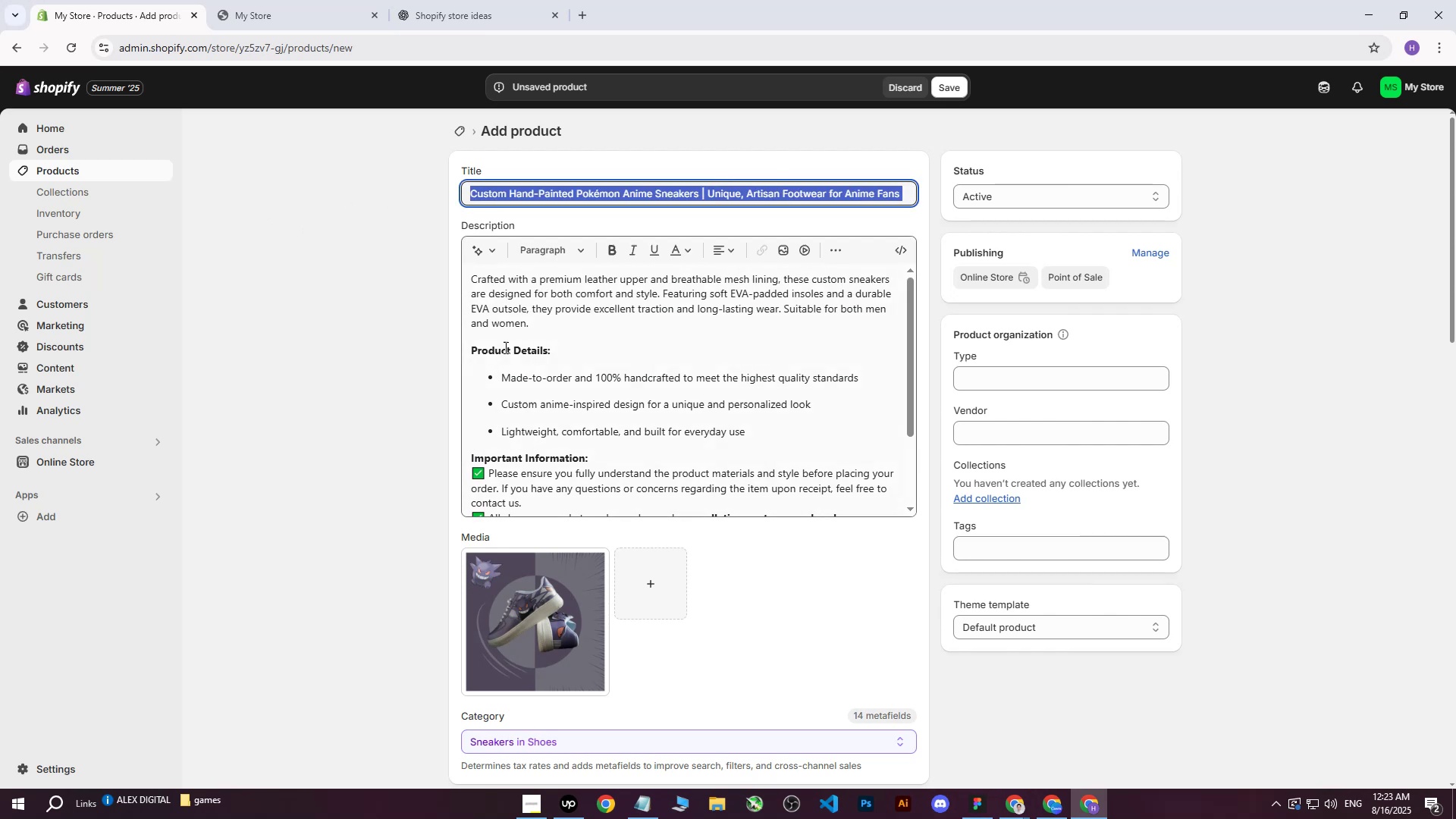 
key(Control+C)
 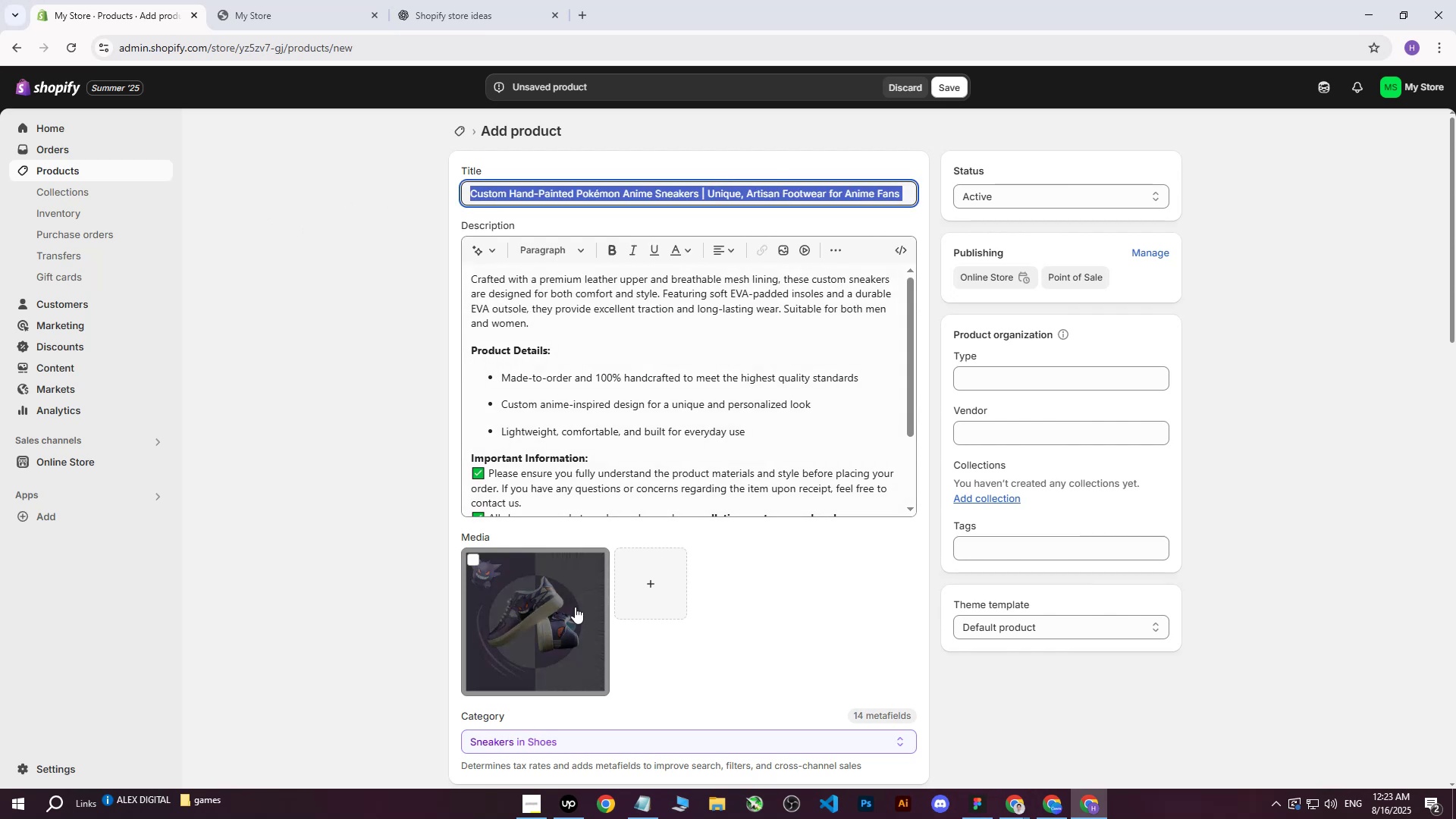 
left_click([575, 607])
 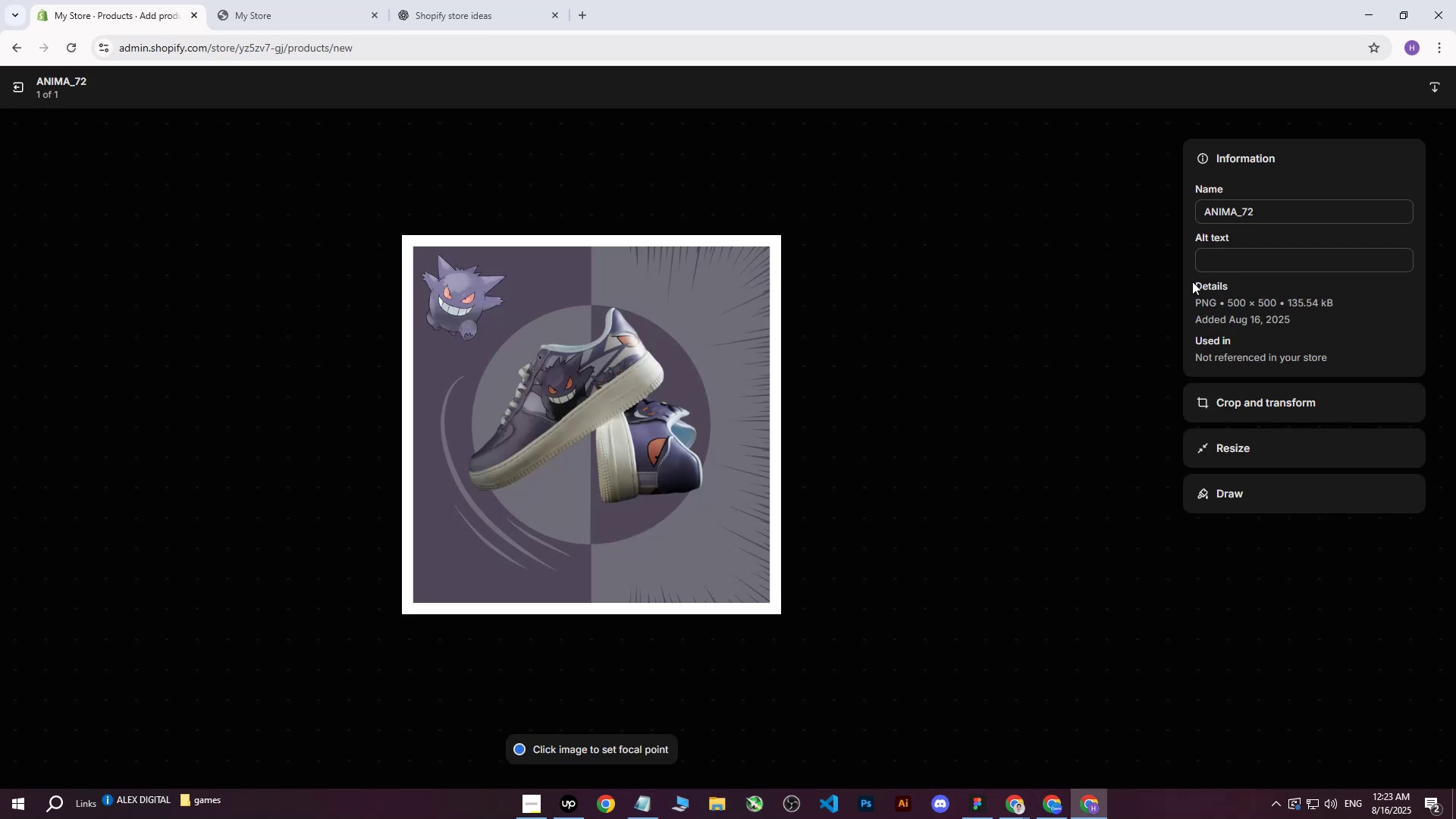 
left_click([1244, 256])
 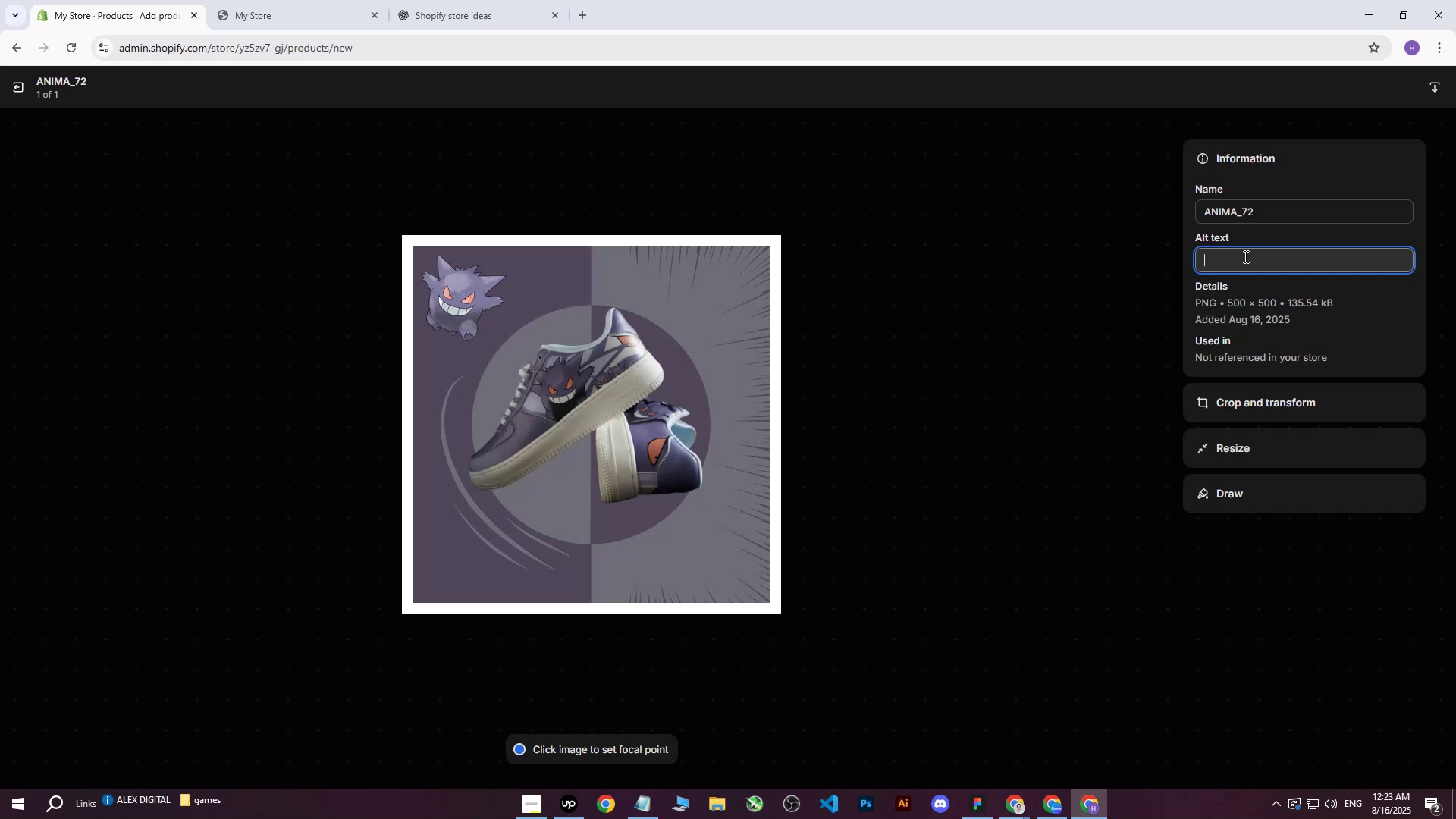 
key(Control+ControlLeft)
 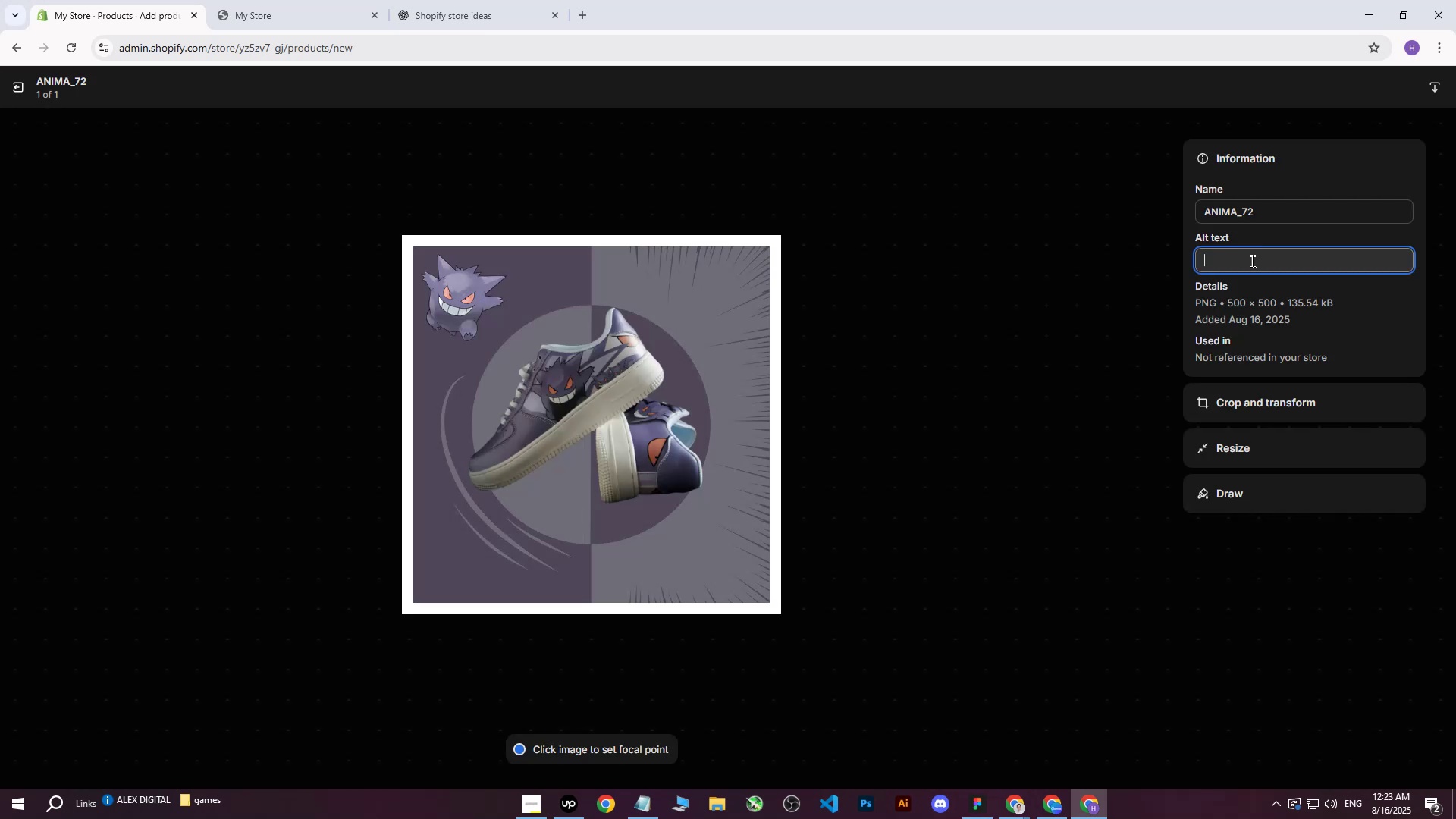 
key(Control+V)
 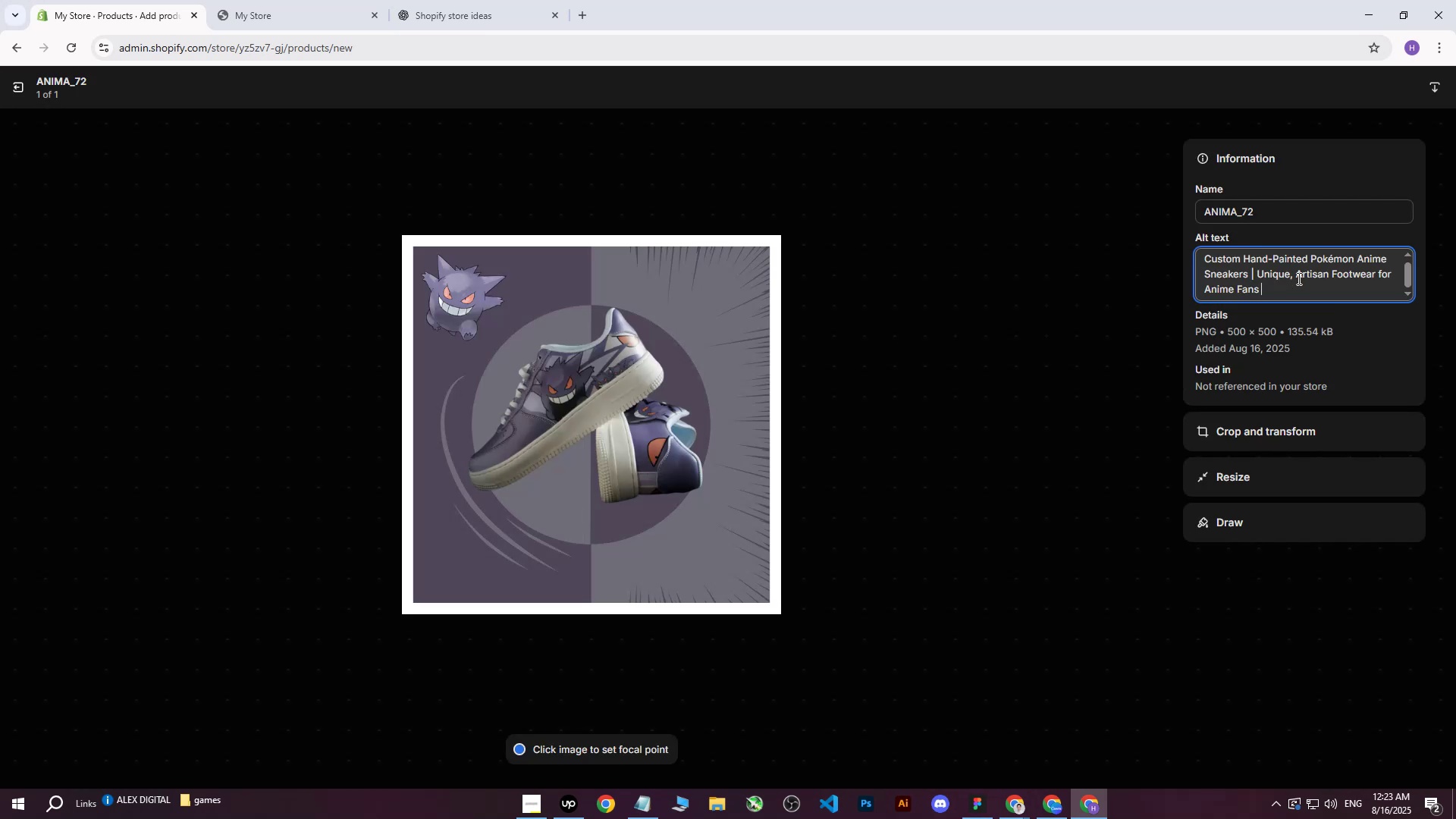 
left_click_drag(start_coordinate=[1290, 295], to_coordinate=[1248, 278])
 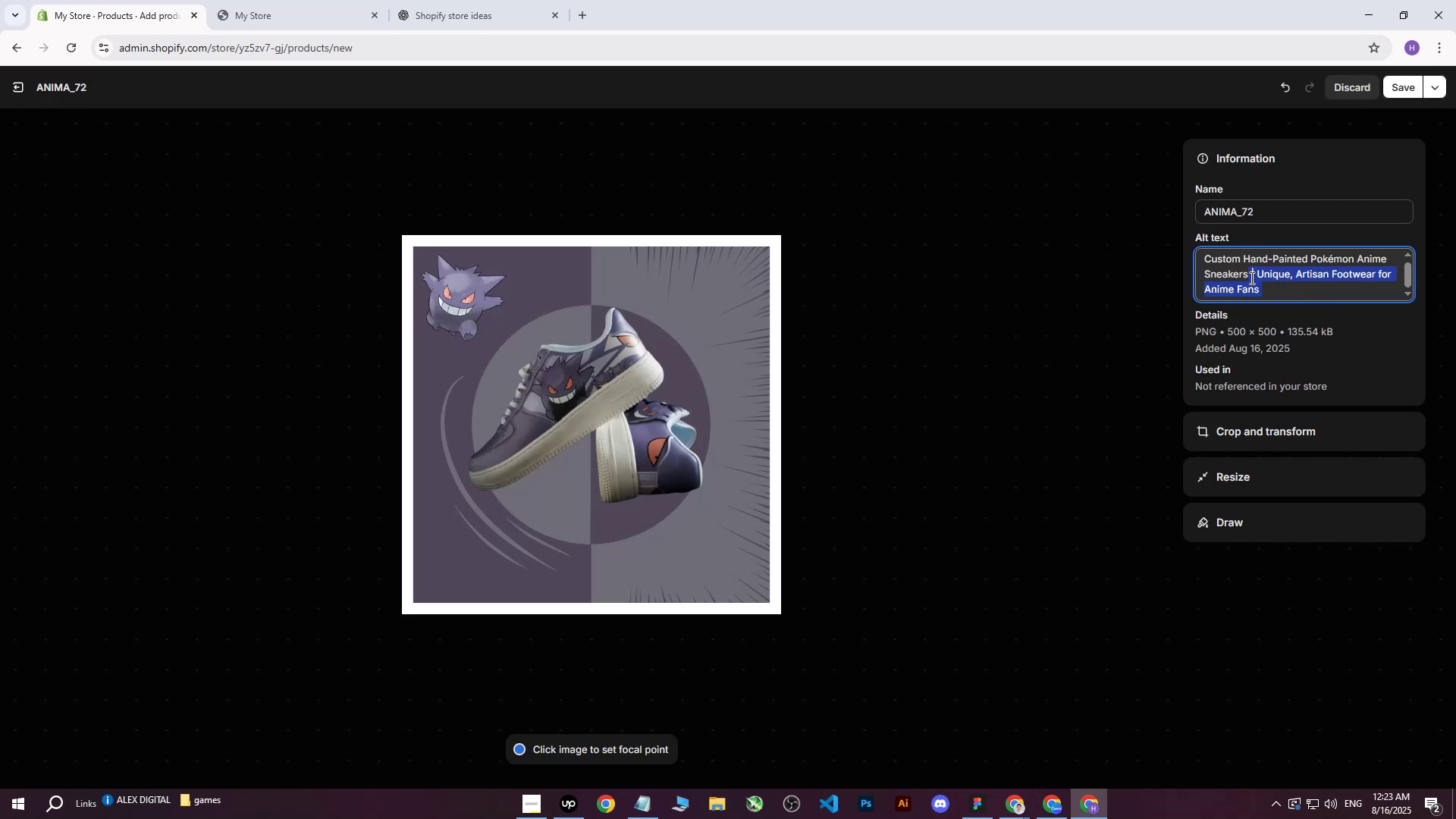 
type( on purple and gray background with G)
key(Backspace)
 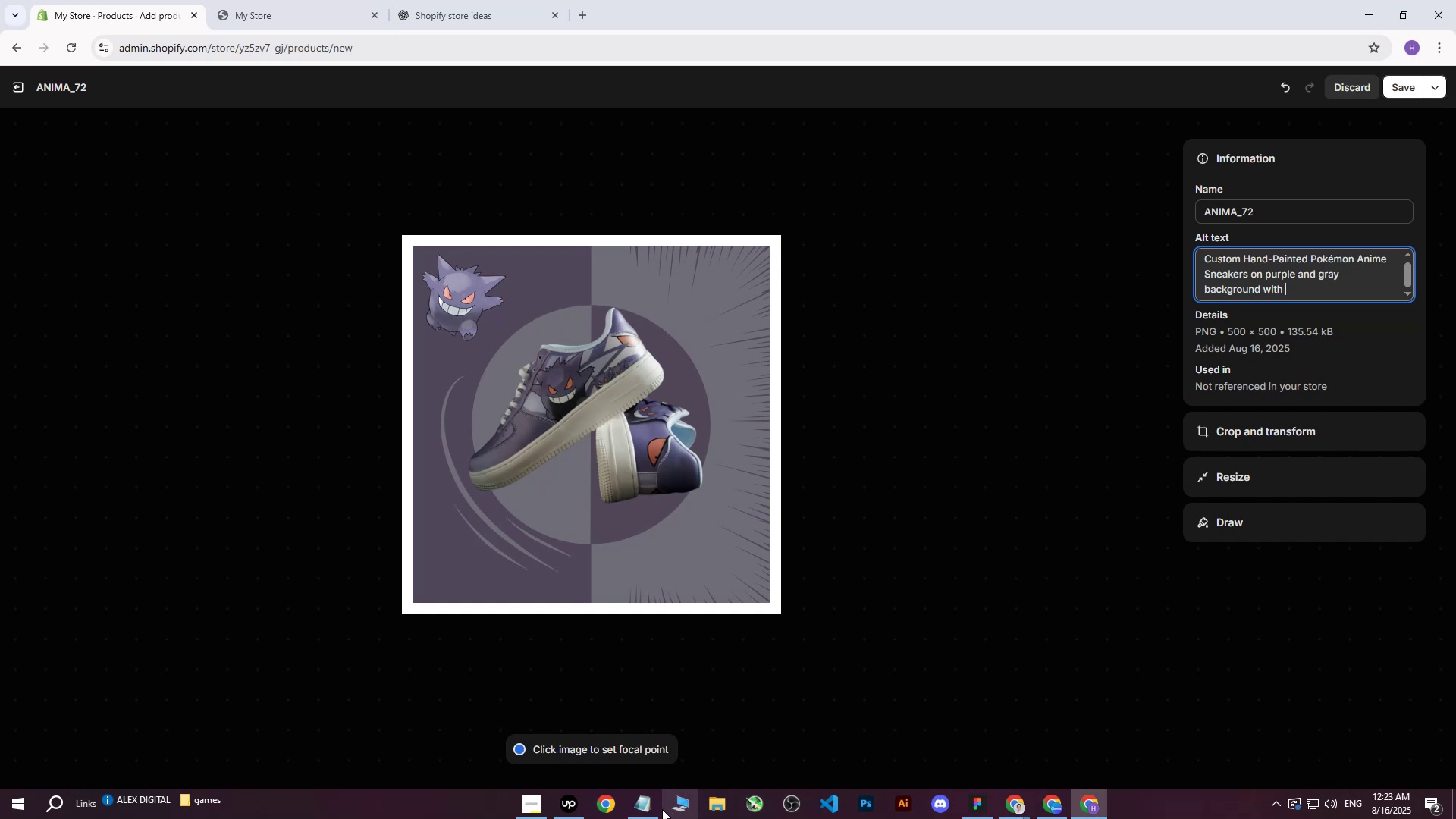 
left_click([713, 807])
 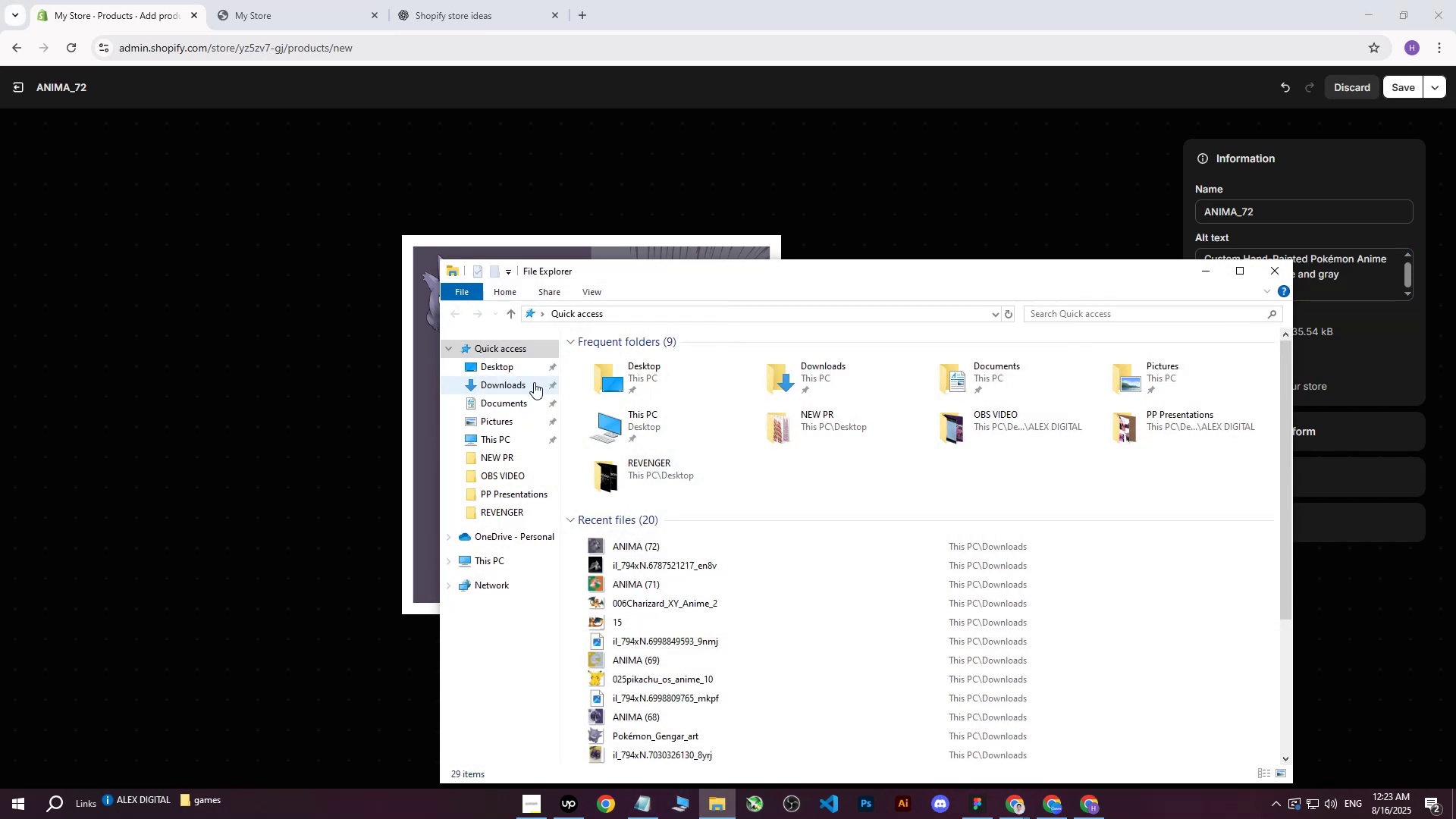 
left_click([520, 383])
 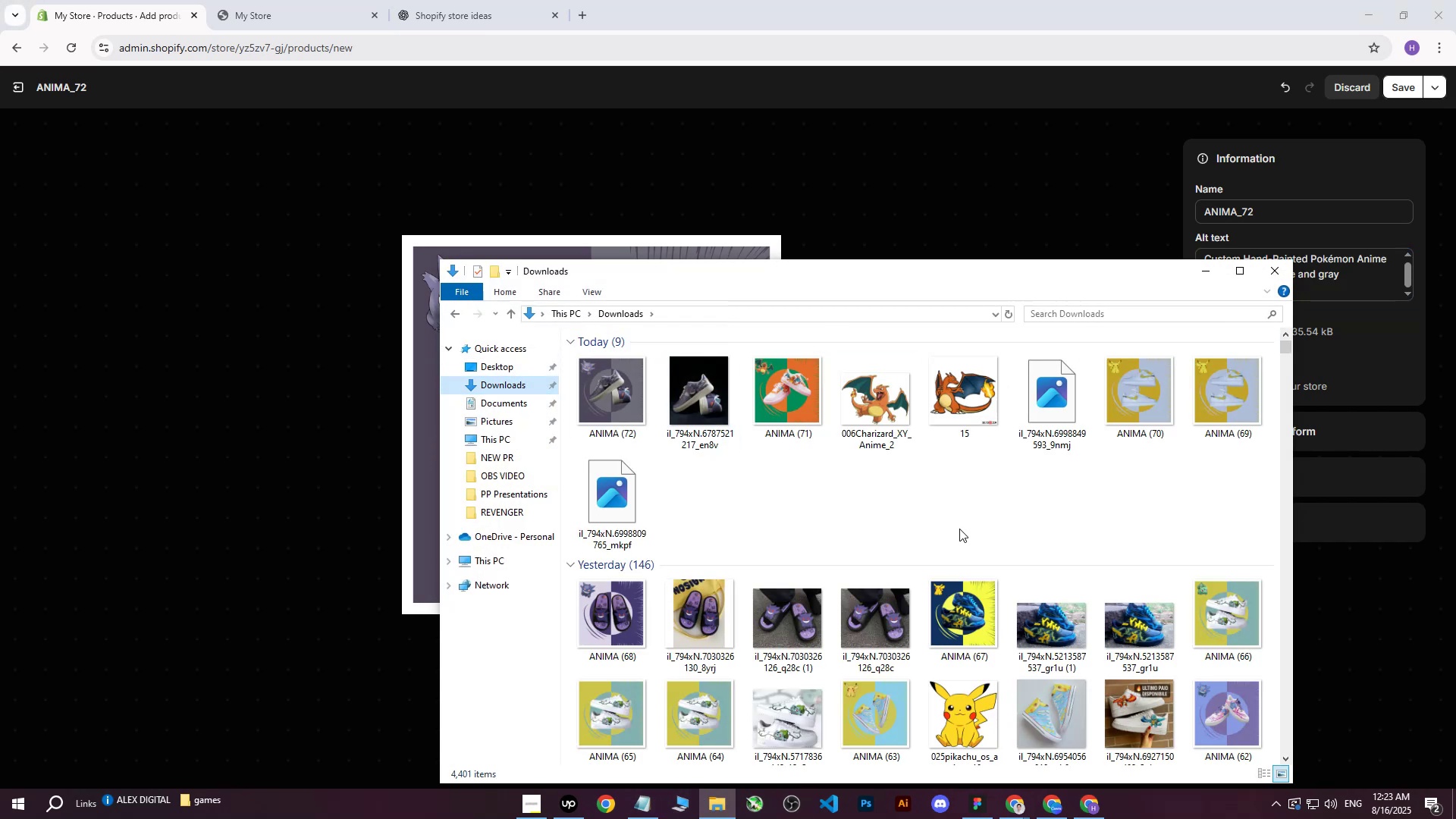 
scroll: coordinate [984, 545], scroll_direction: down, amount: 2.0
 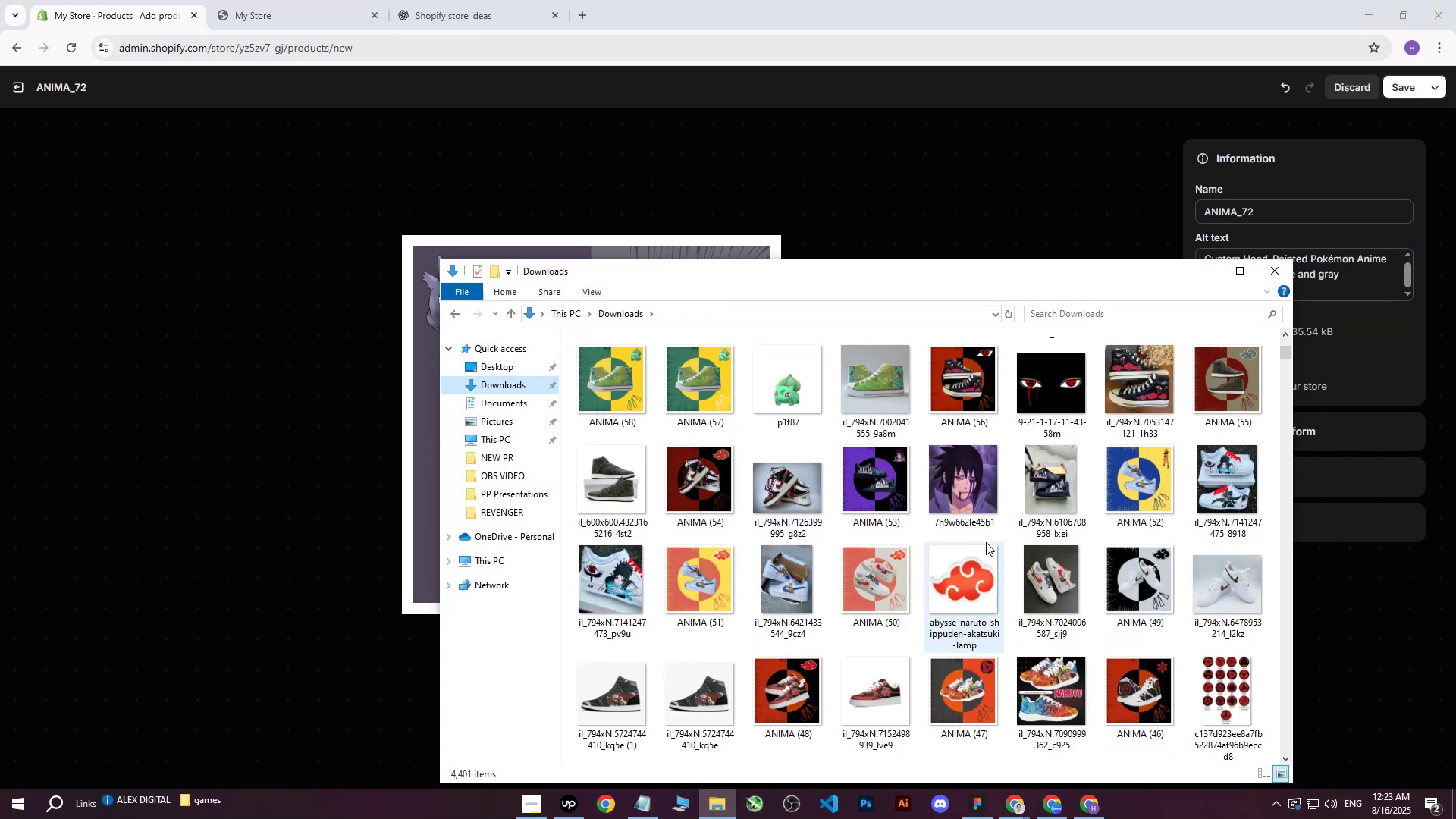 
scroll: coordinate [987, 538], scroll_direction: up, amount: 4.0
 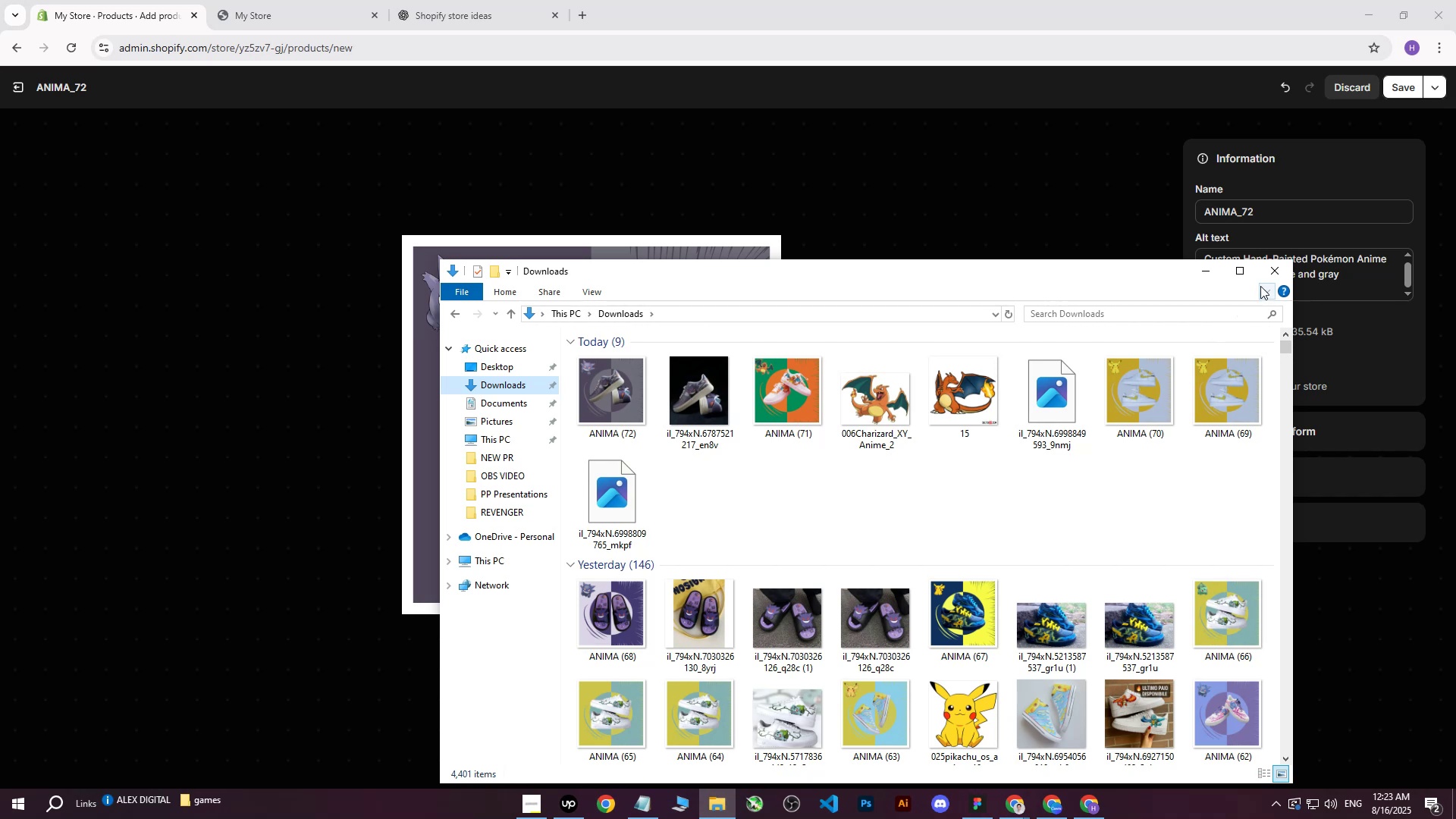 
left_click([1274, 273])
 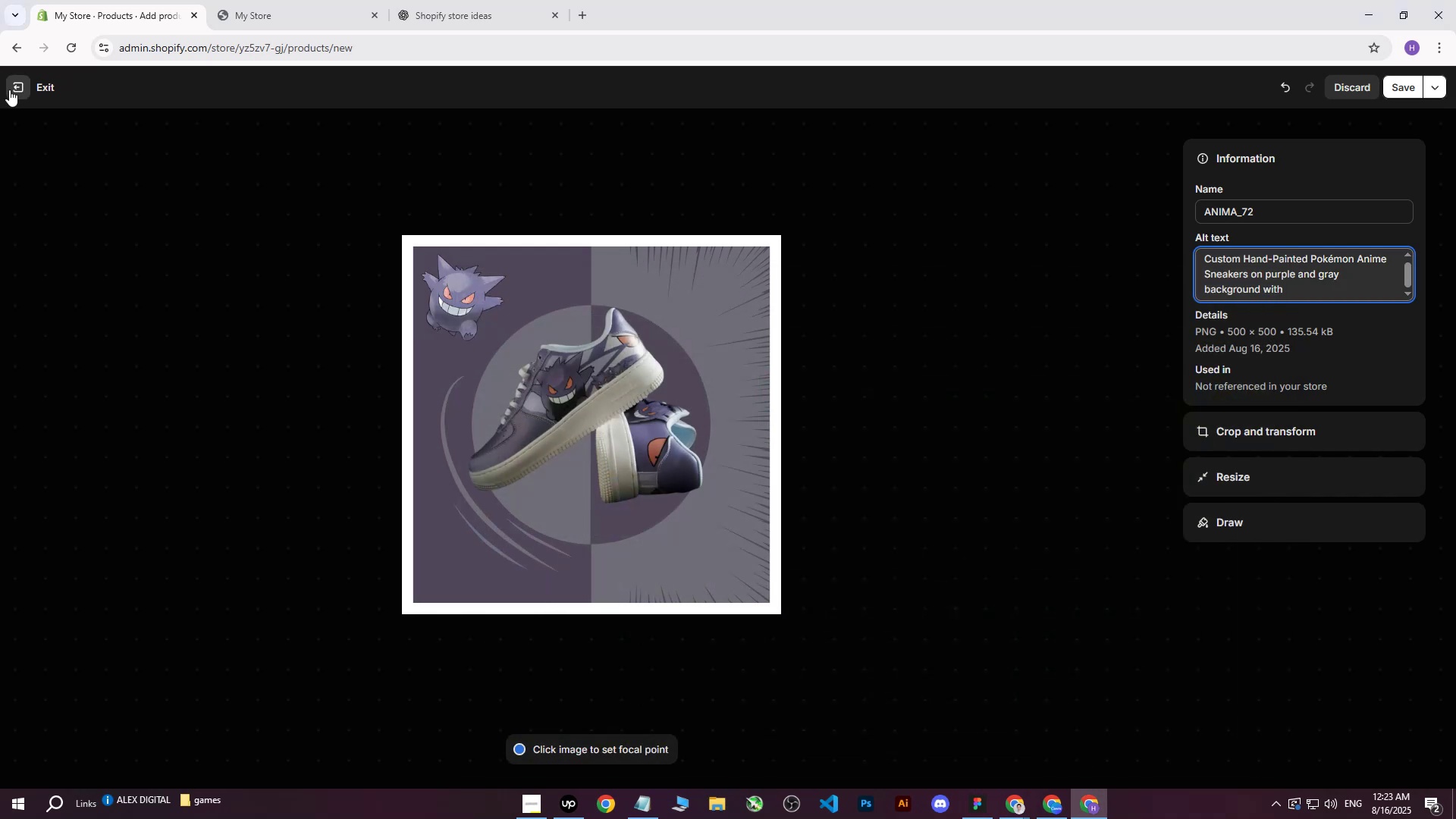 
left_click([16, 89])
 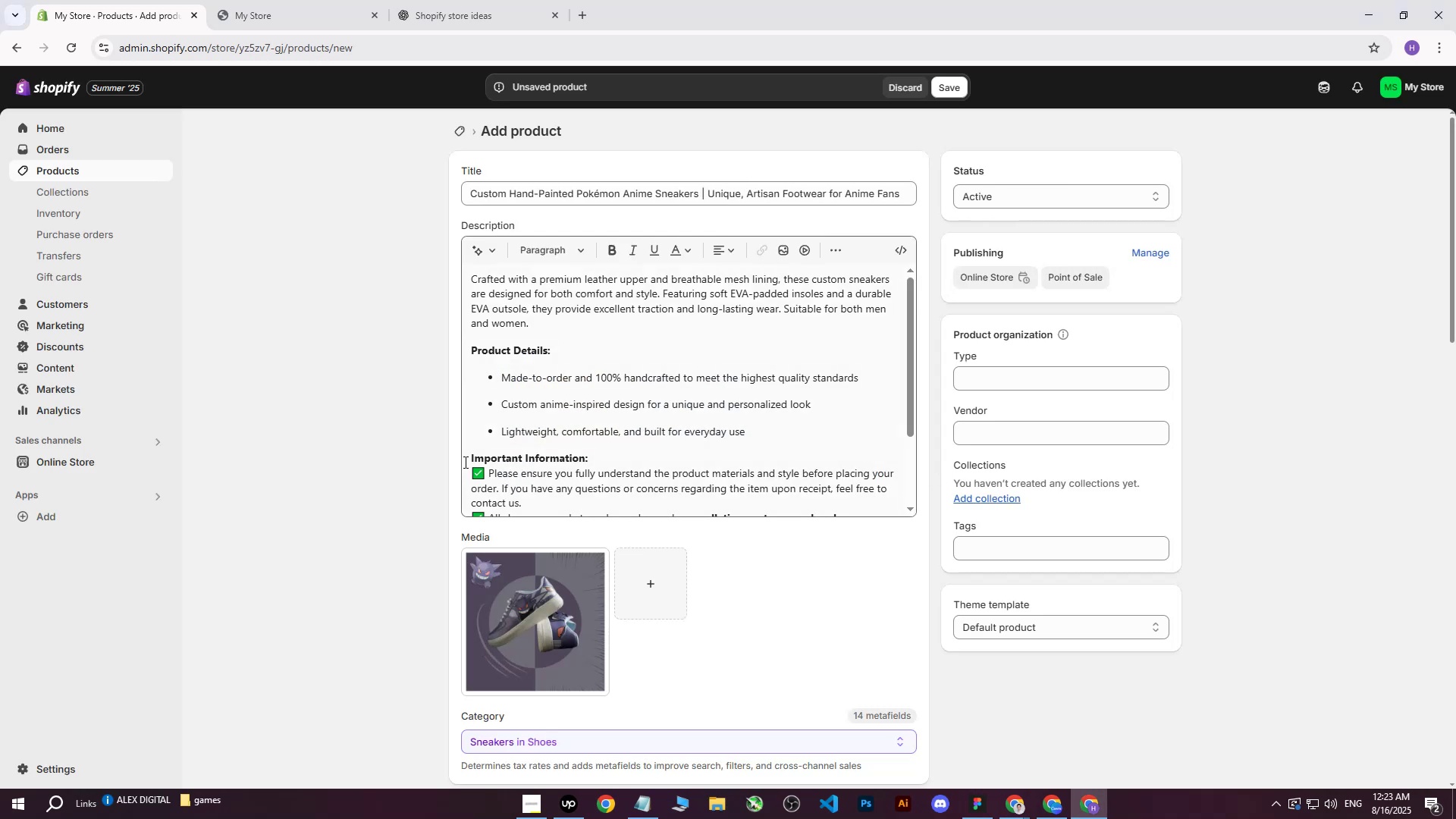 
middle_click([51, 174])
 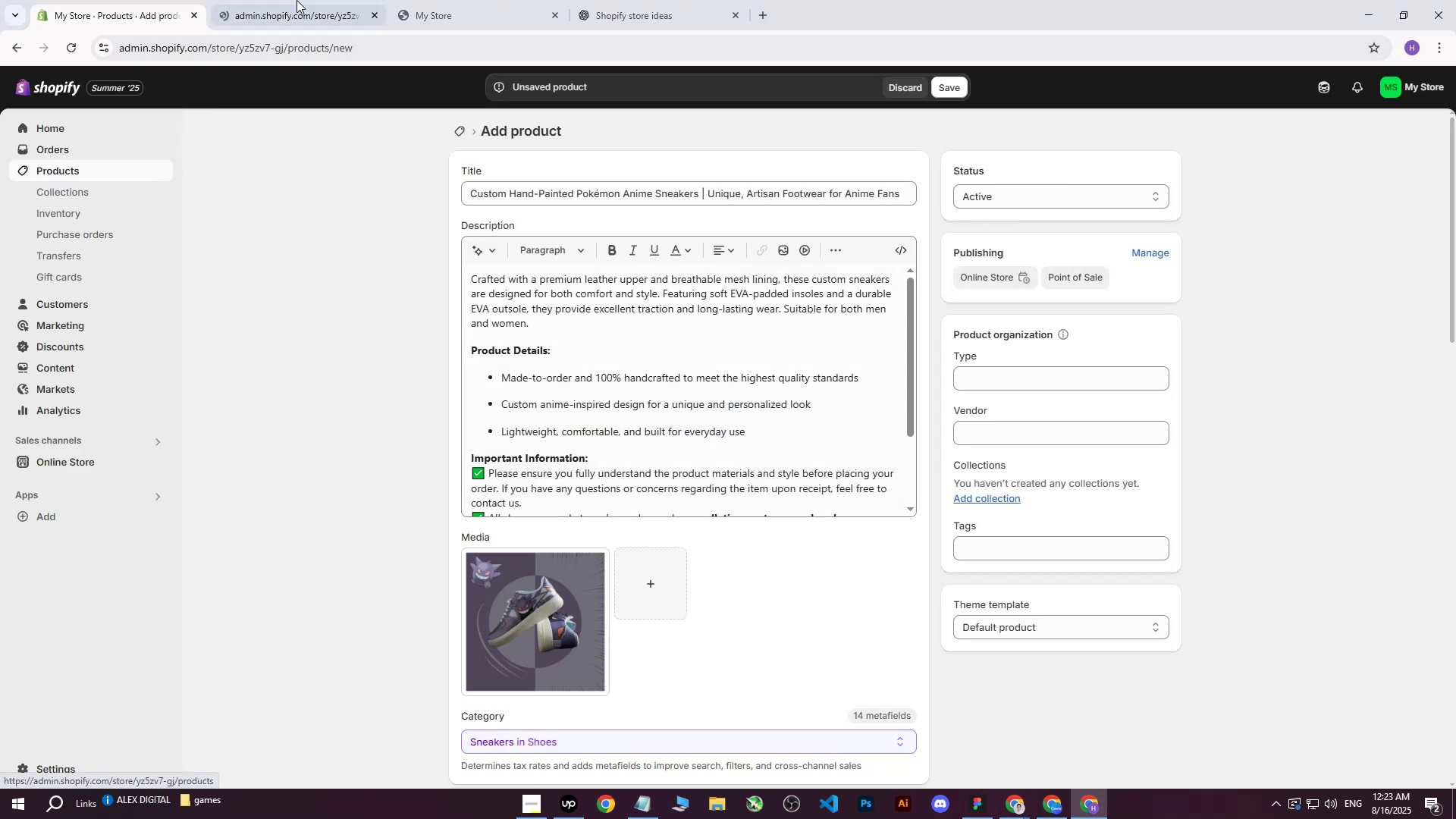 
left_click([314, 0])
 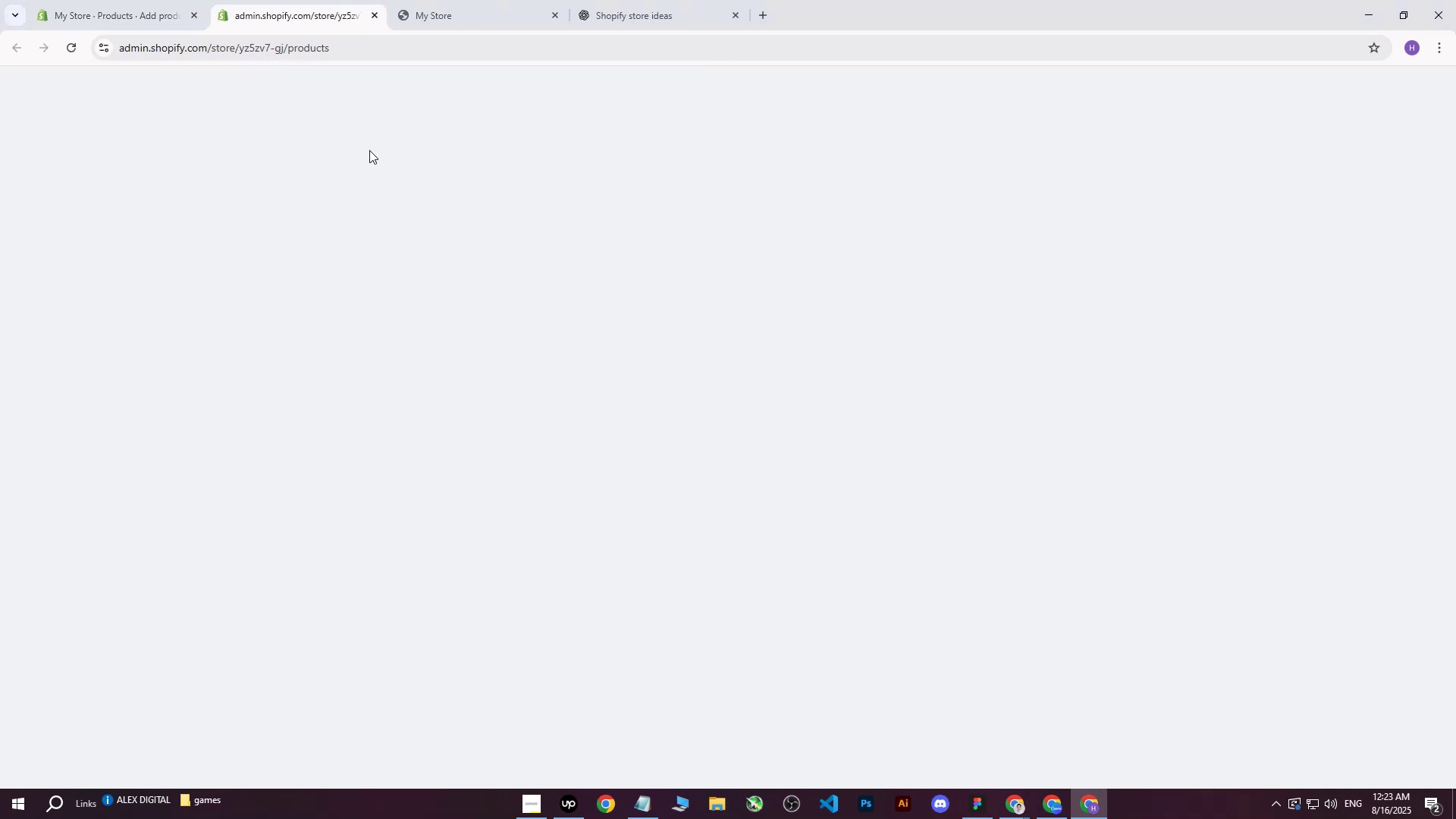 
mouse_move([415, 358])
 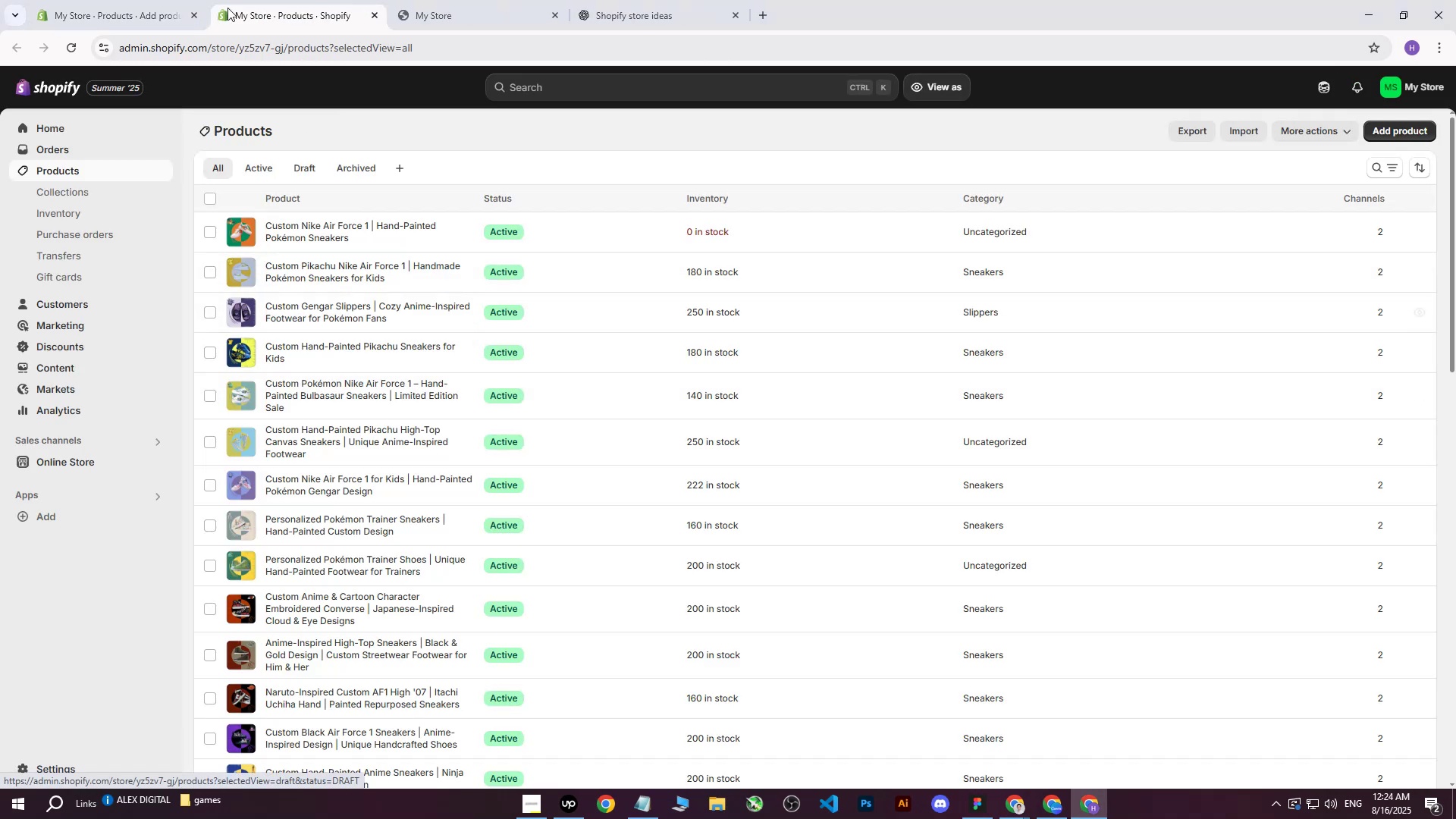 
left_click([128, 0])
 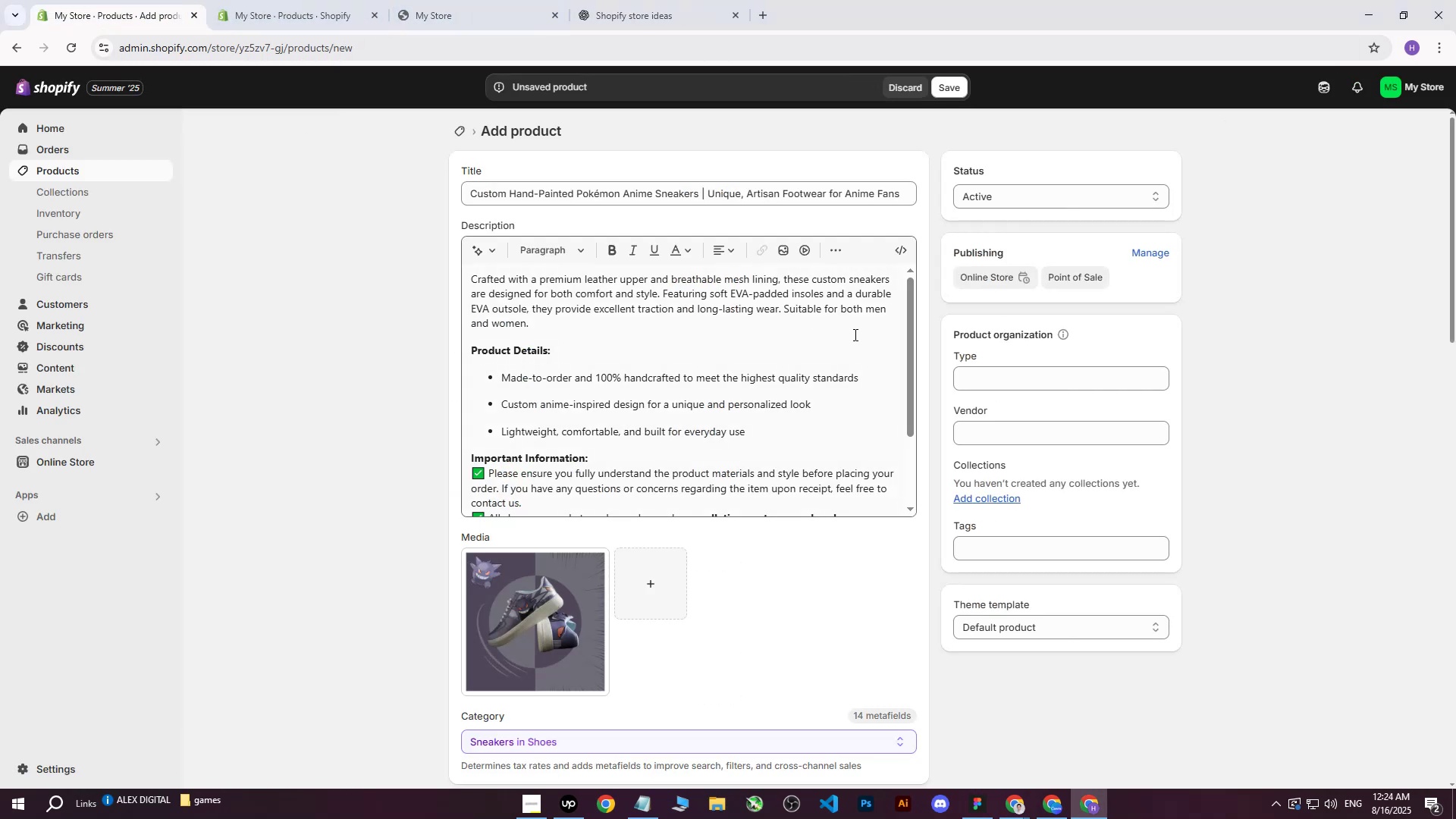 
left_click([565, 618])
 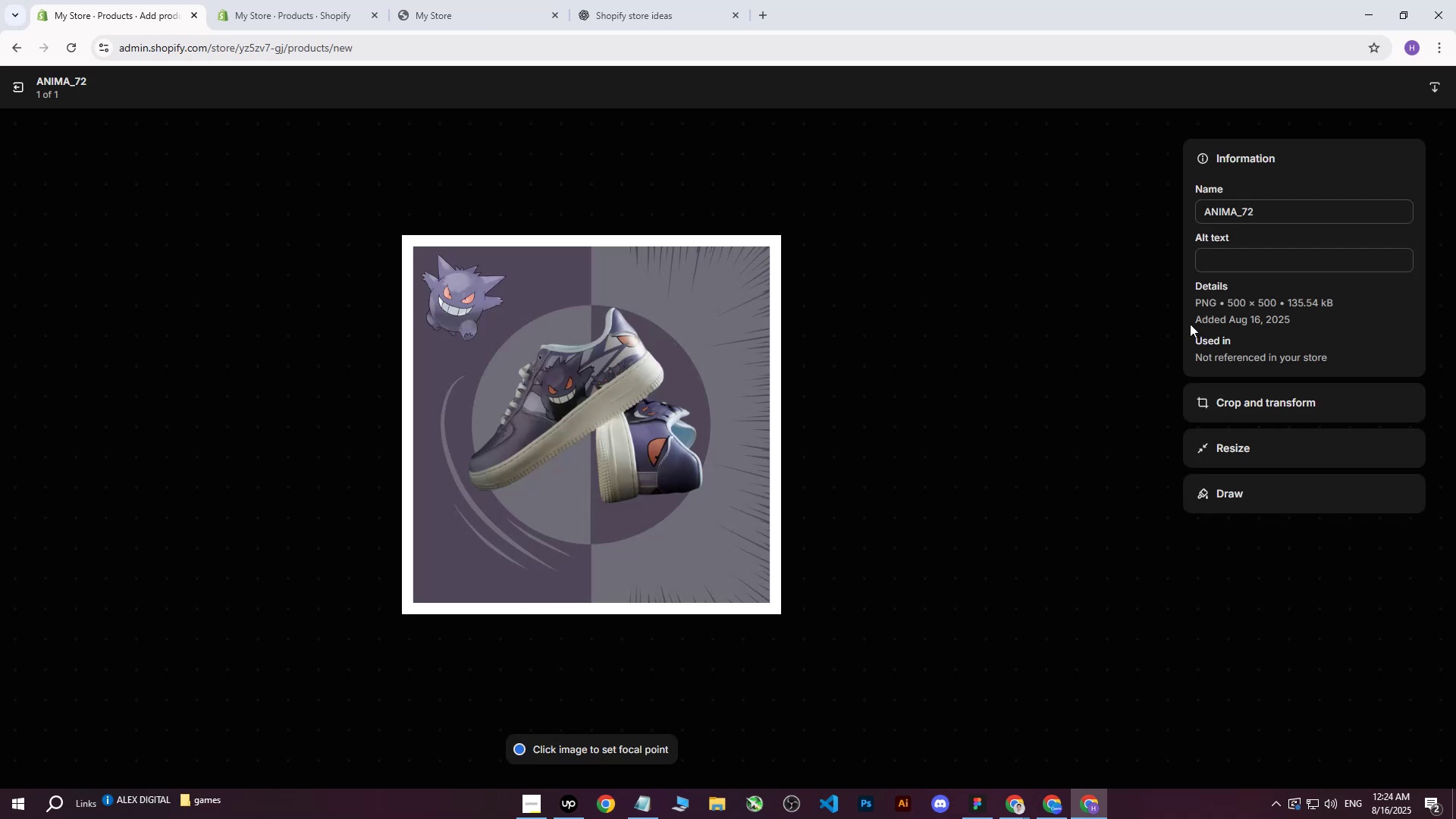 
left_click([1220, 264])
 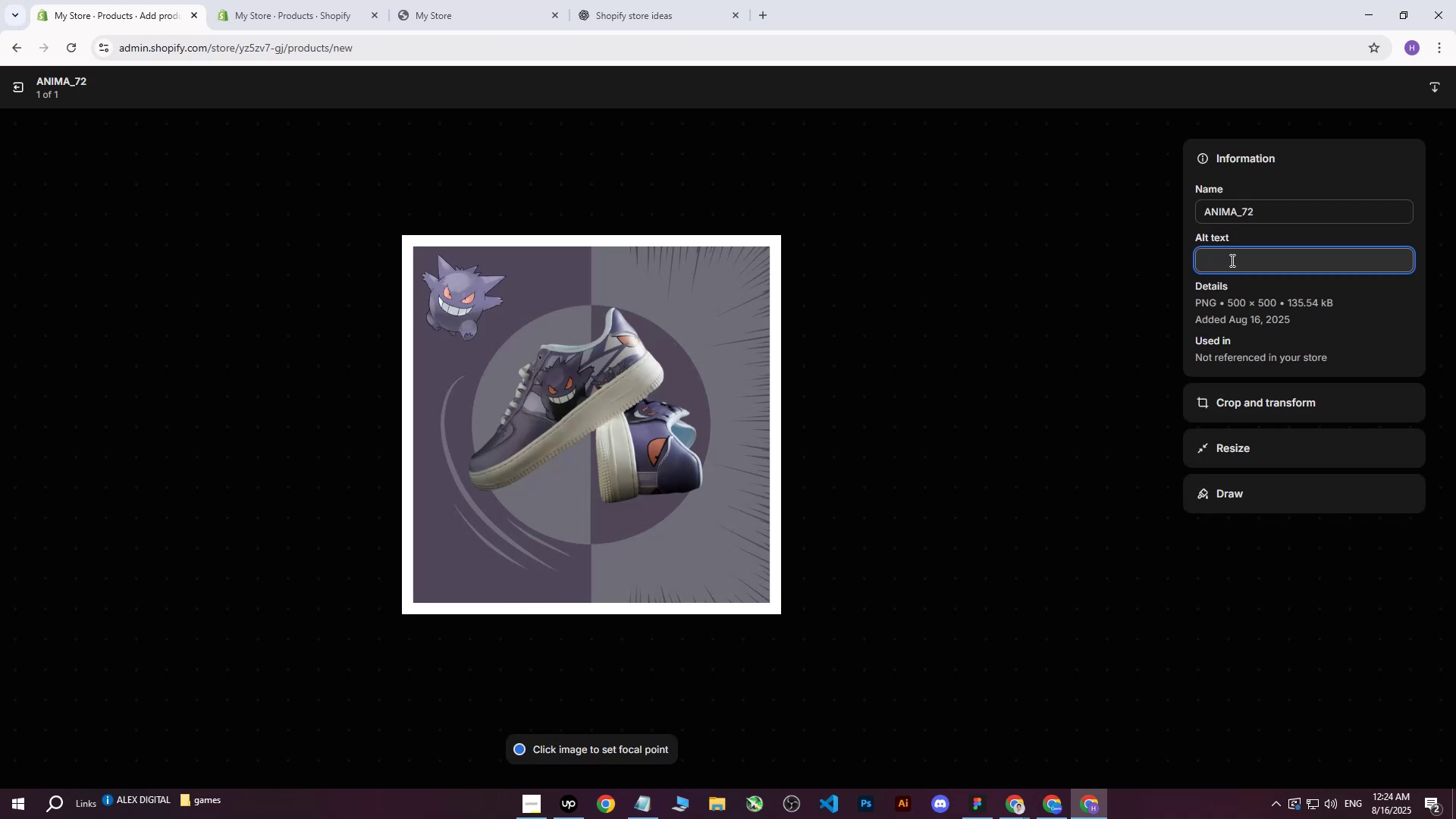 
key(Control+ControlLeft)
 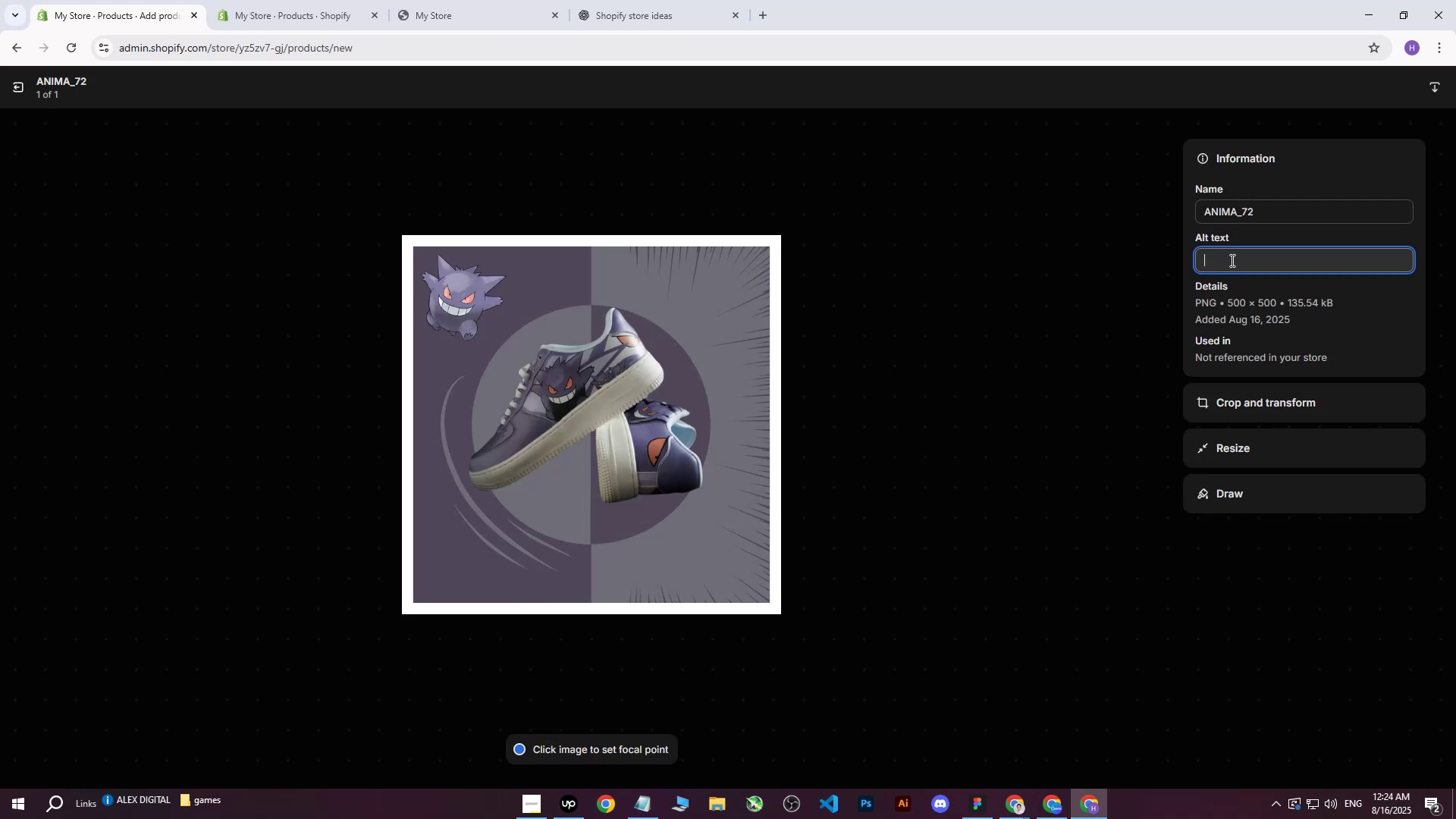 
key(Control+V)
 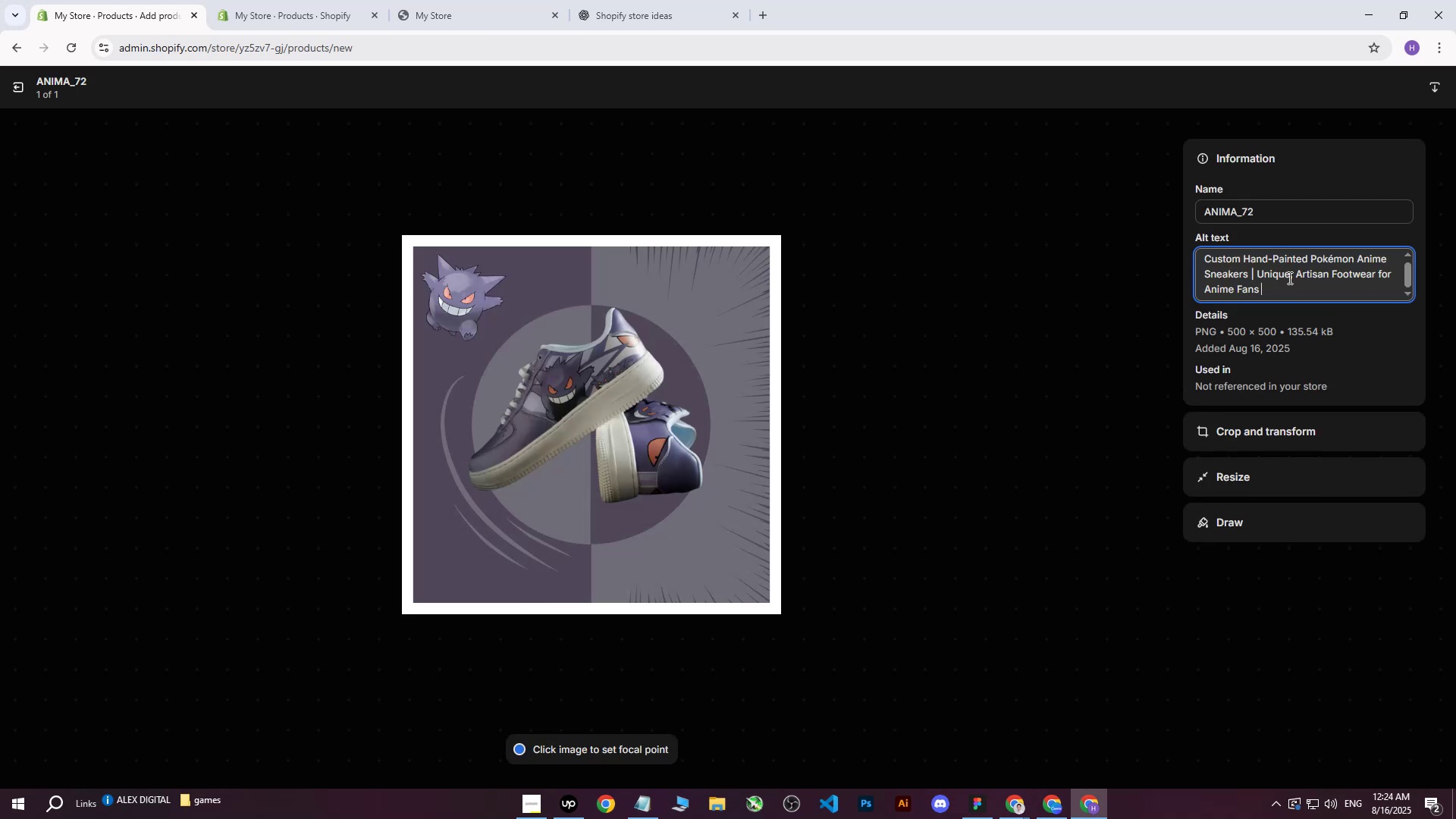 
left_click_drag(start_coordinate=[1285, 291], to_coordinate=[1356, 262])
 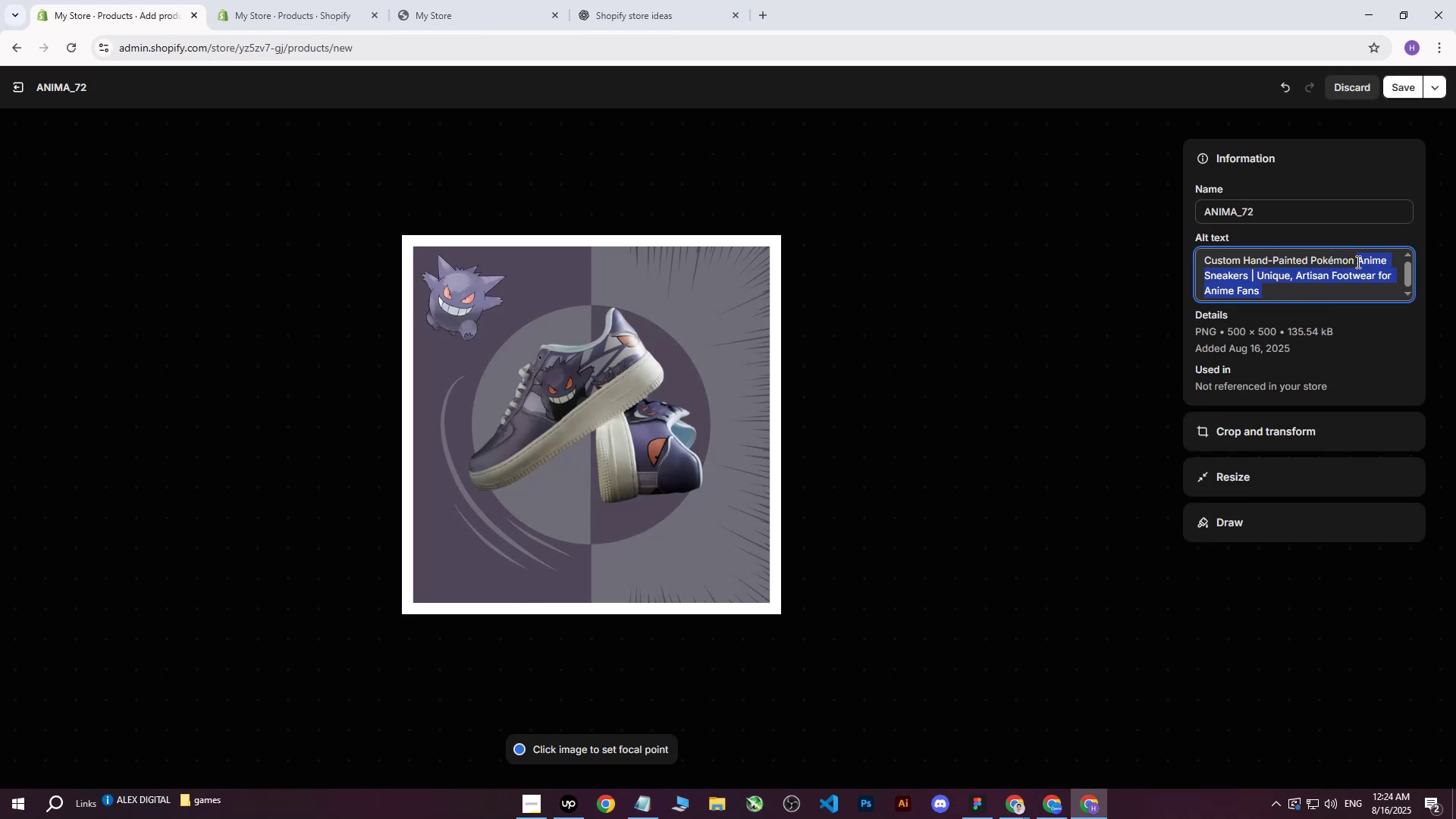 
type(Gengar on purple and l)
key(Backspace)
type(gray background with Gengar image and anime elements.)
 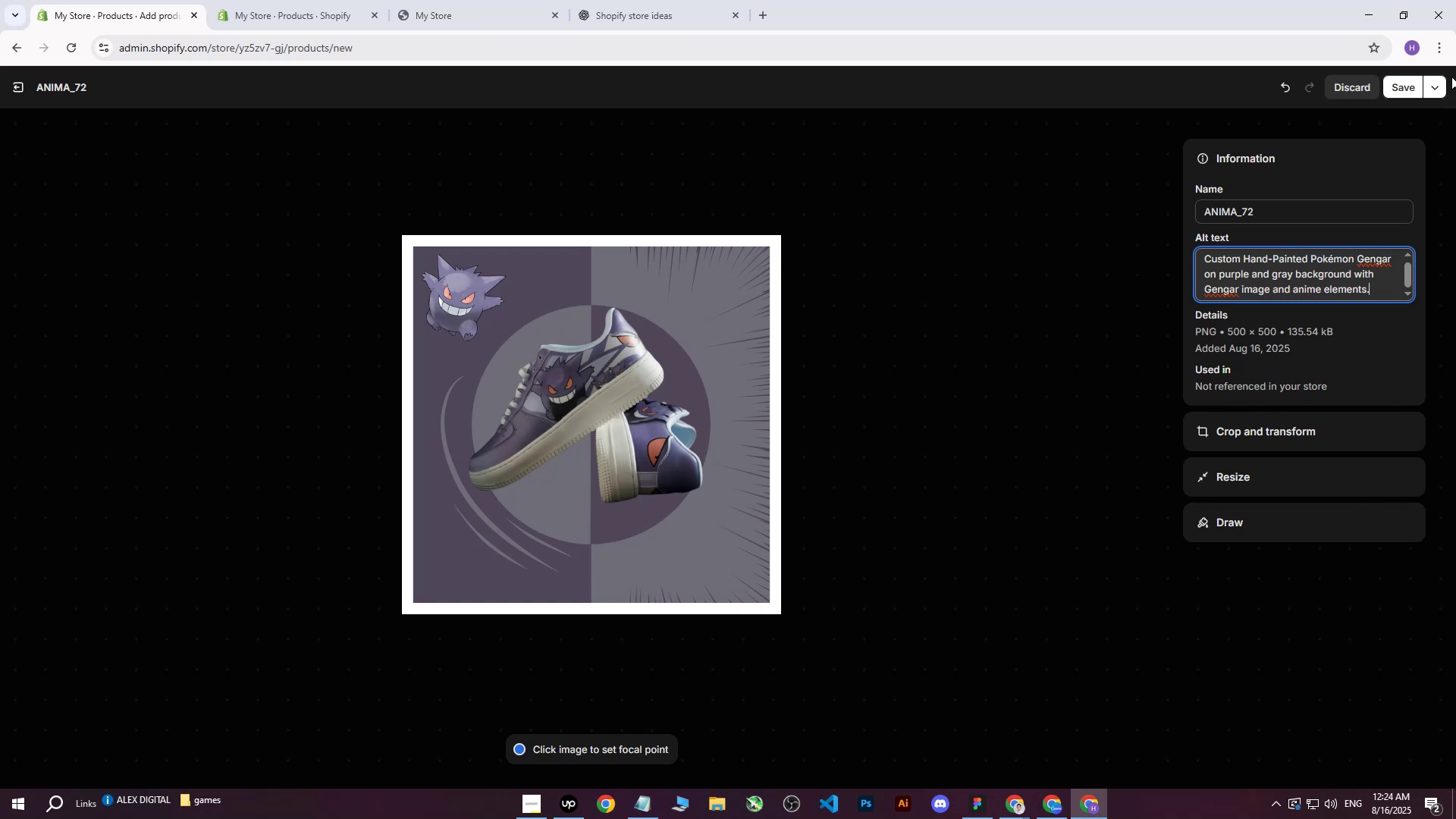 
left_click([1417, 79])
 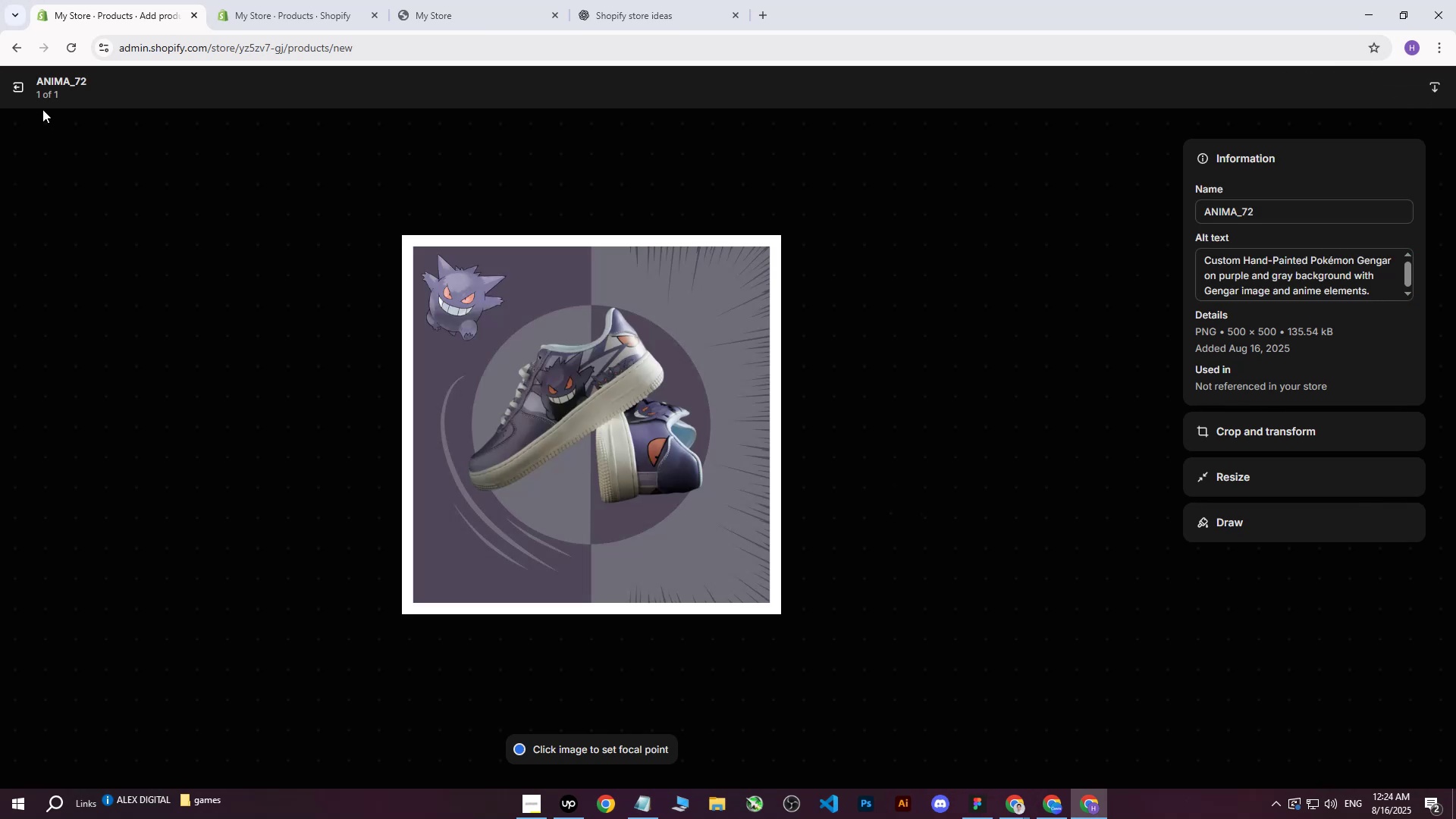 
double_click([12, 85])
 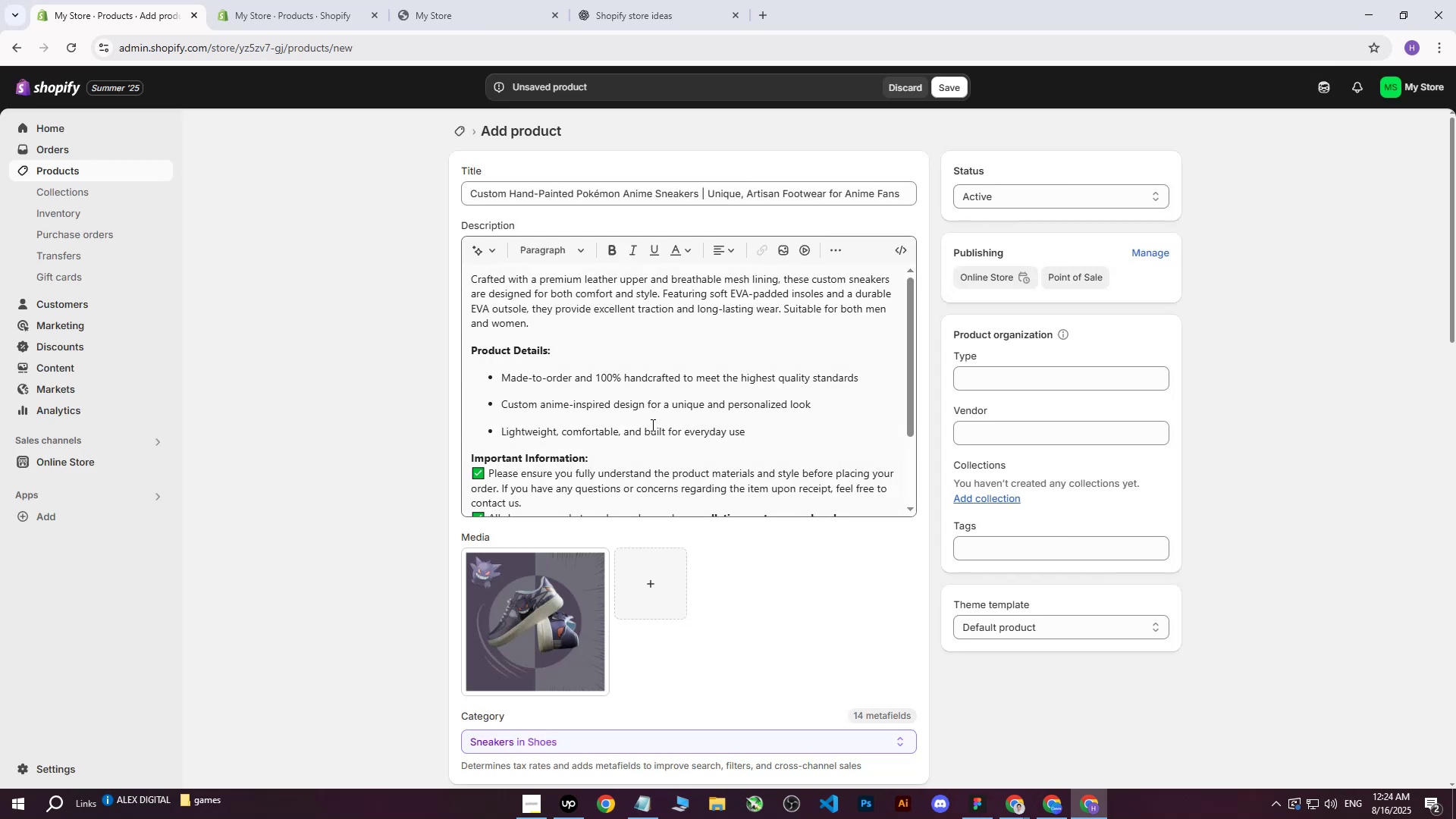 
scroll: coordinate [861, 553], scroll_direction: down, amount: 10.0
 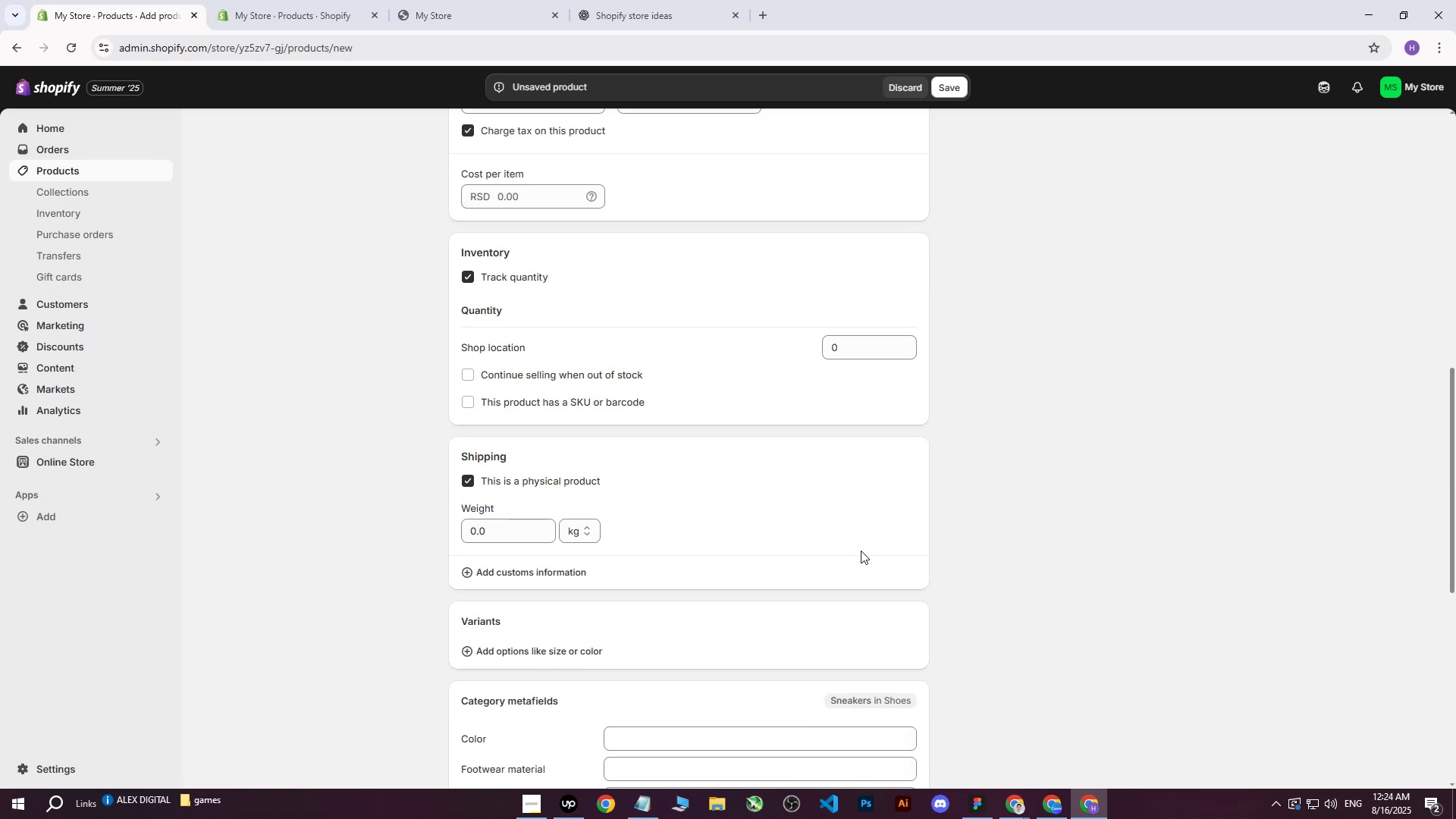 
scroll: coordinate [855, 546], scroll_direction: up, amount: 7.0
 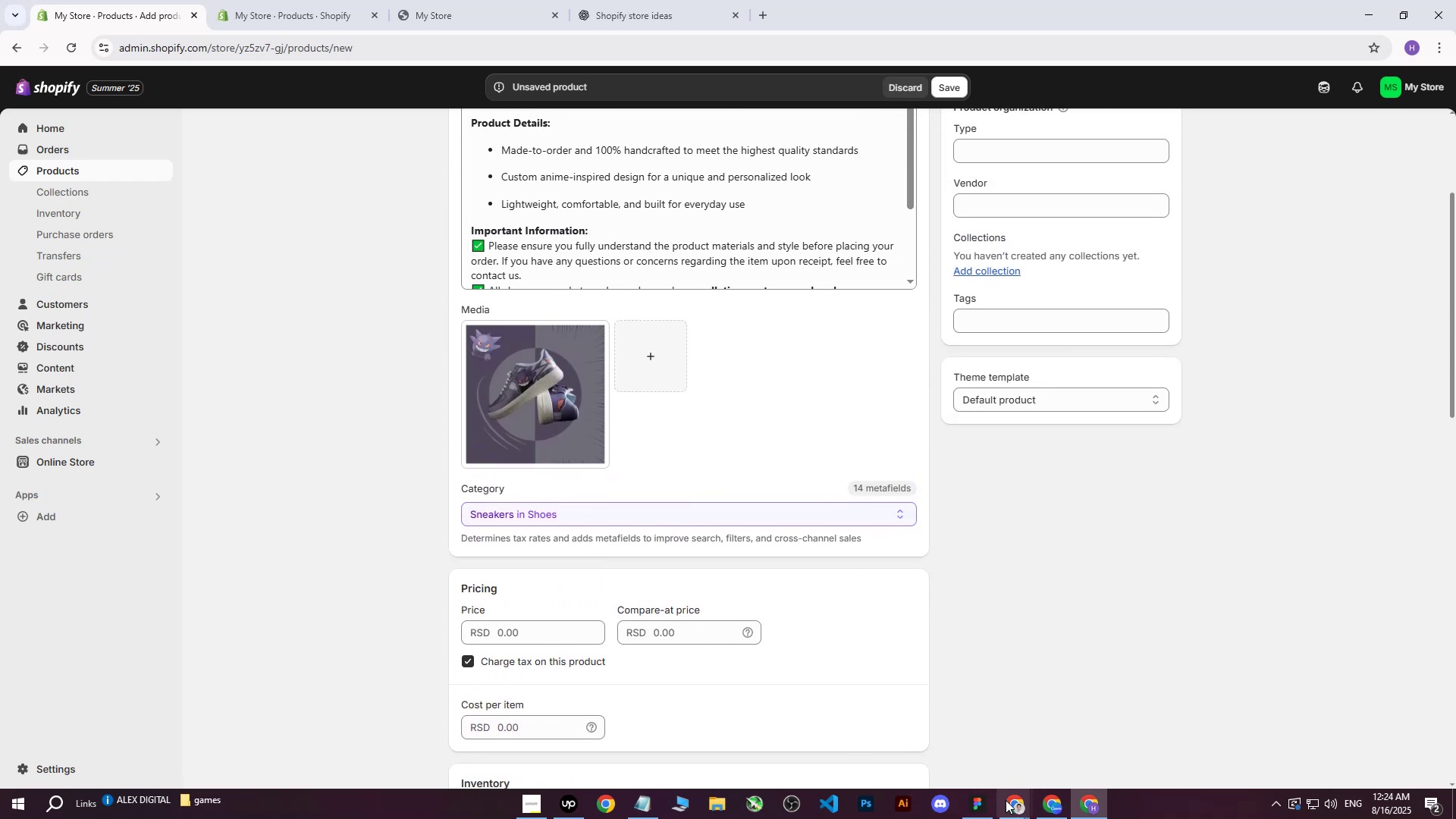 
left_click([1012, 810])
 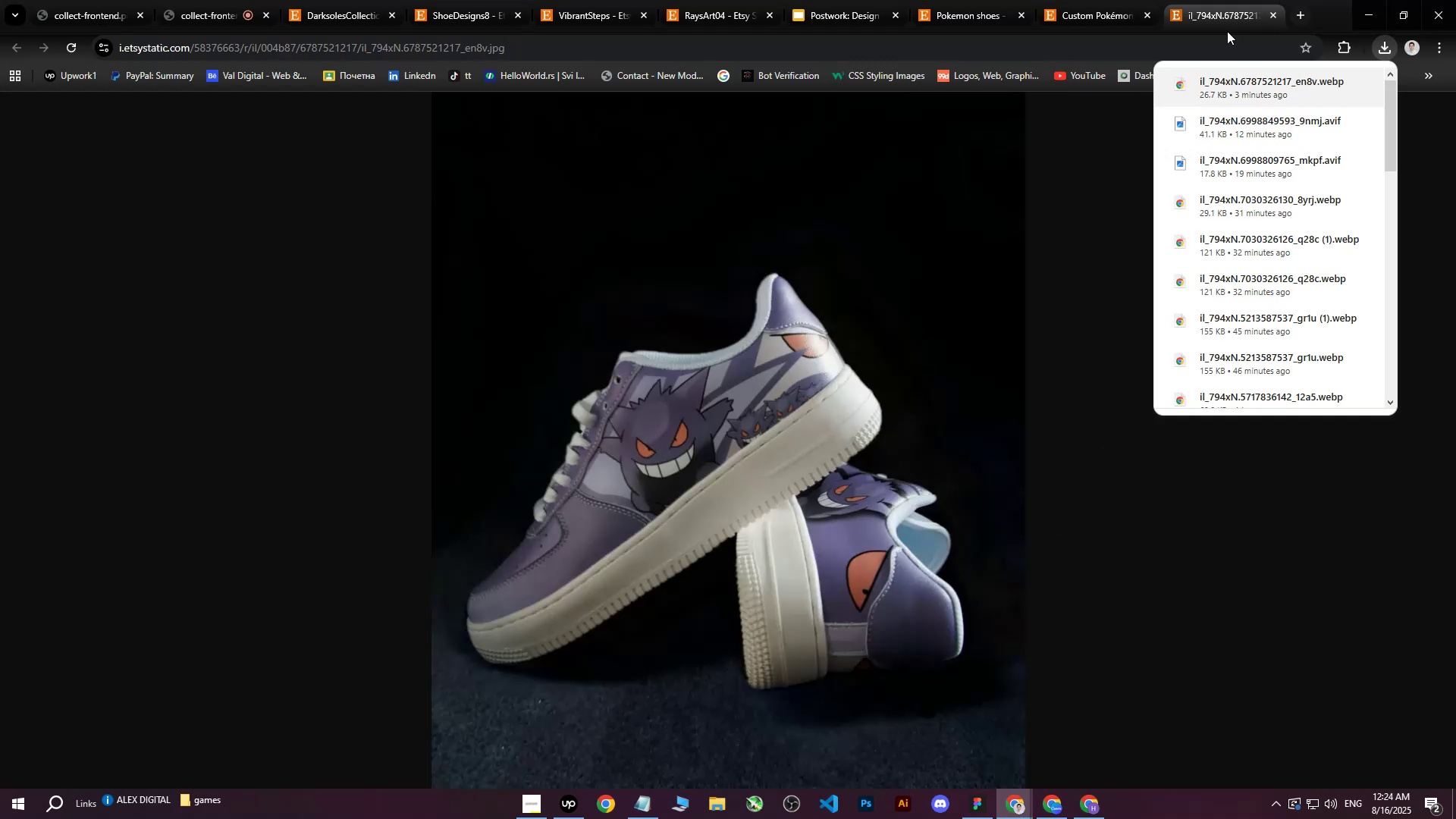 
left_click([1274, 18])
 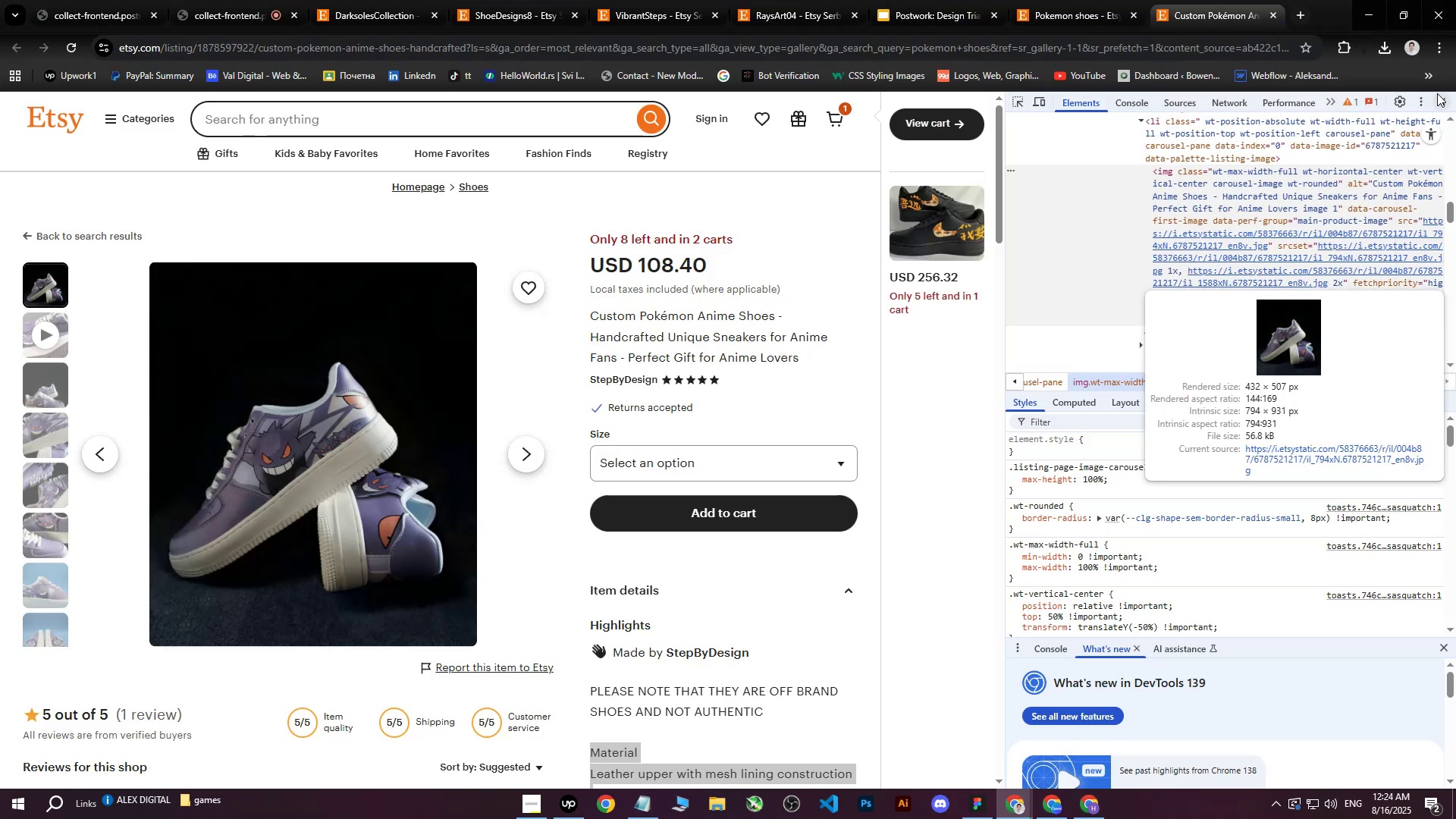 
left_click([1442, 99])
 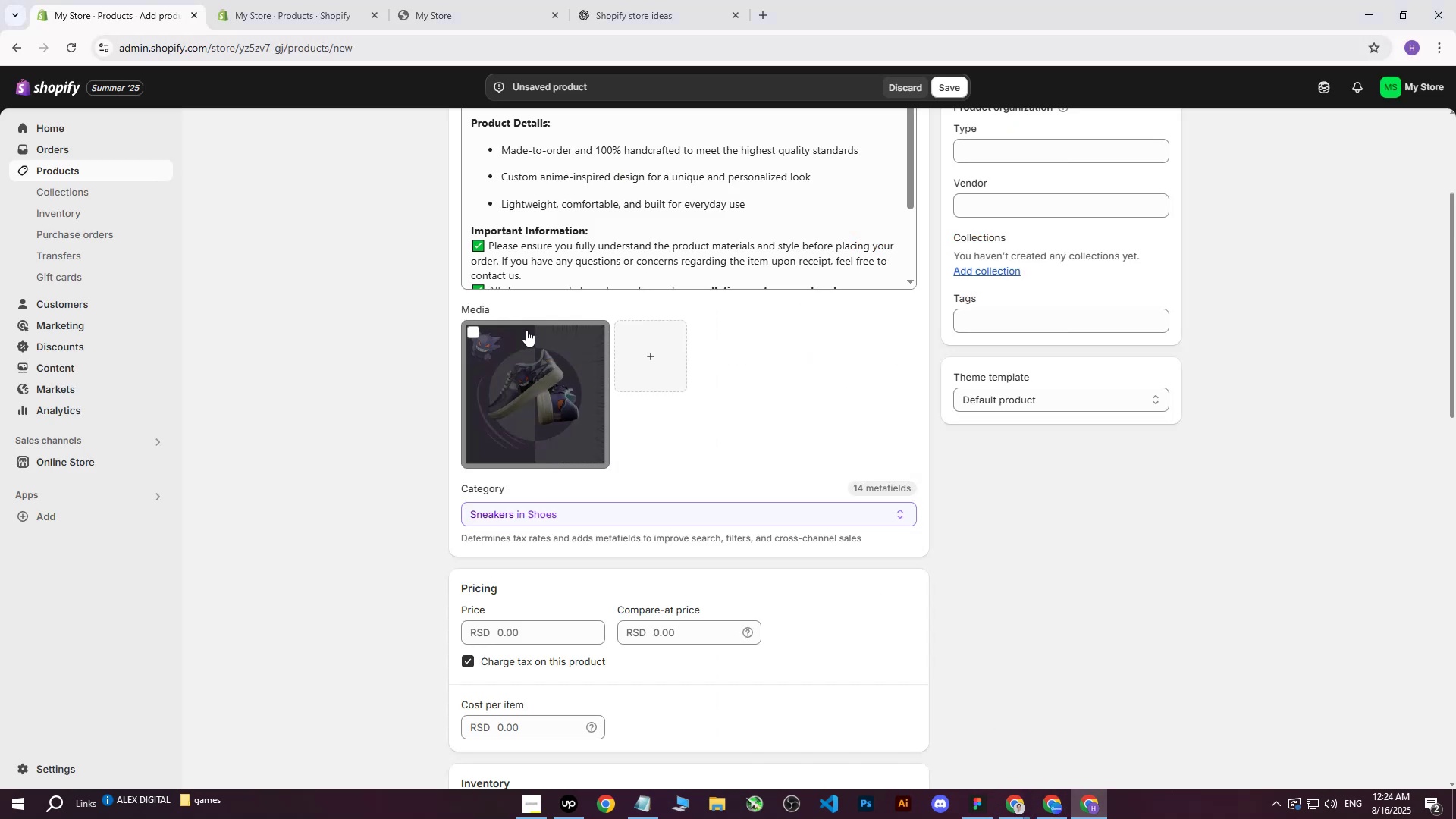 
left_click([507, 642])
 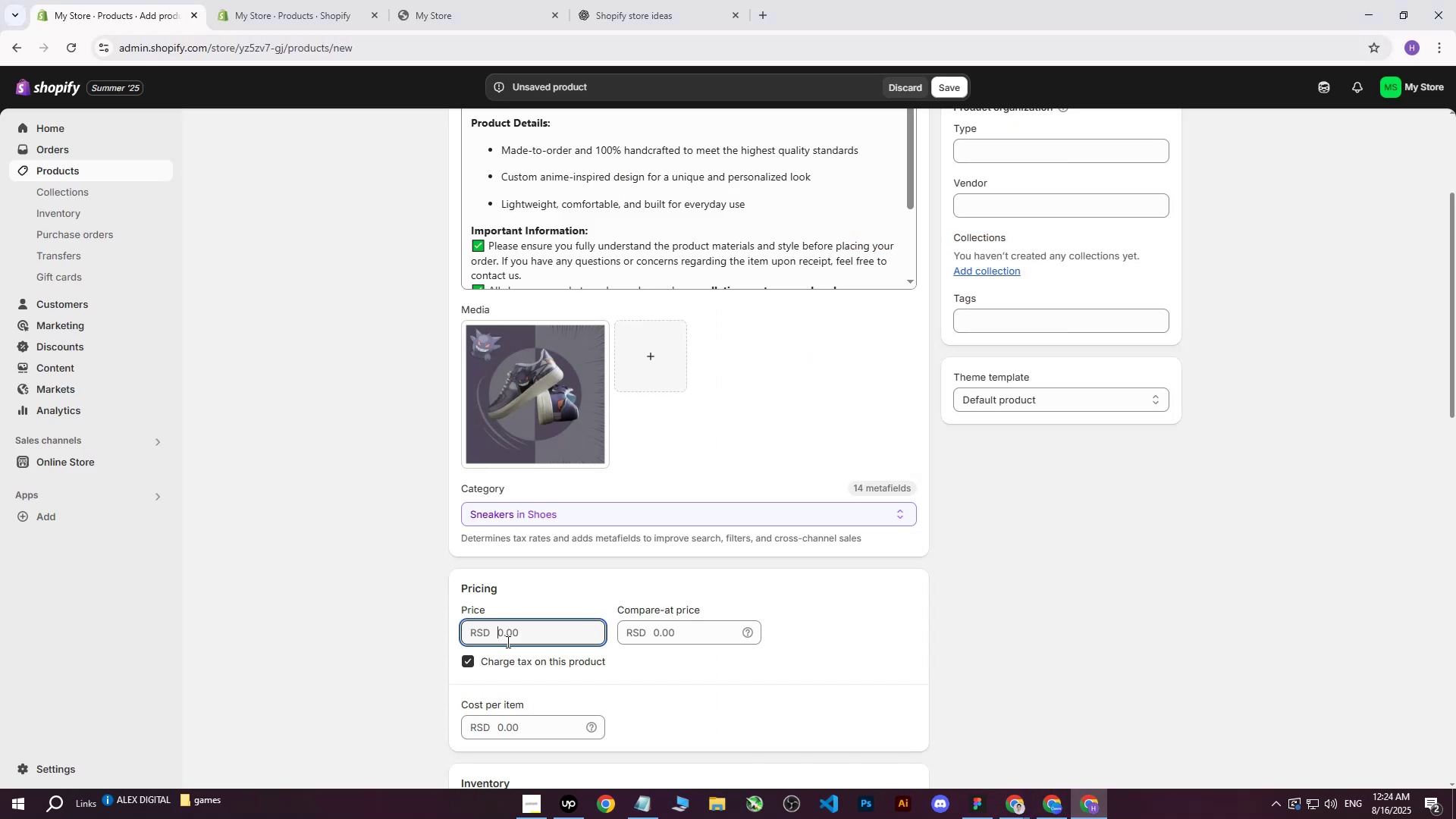 
type(15000)
key(Tab)
key(Tab)
key(Tab)
key(Tab)
type(10000)
 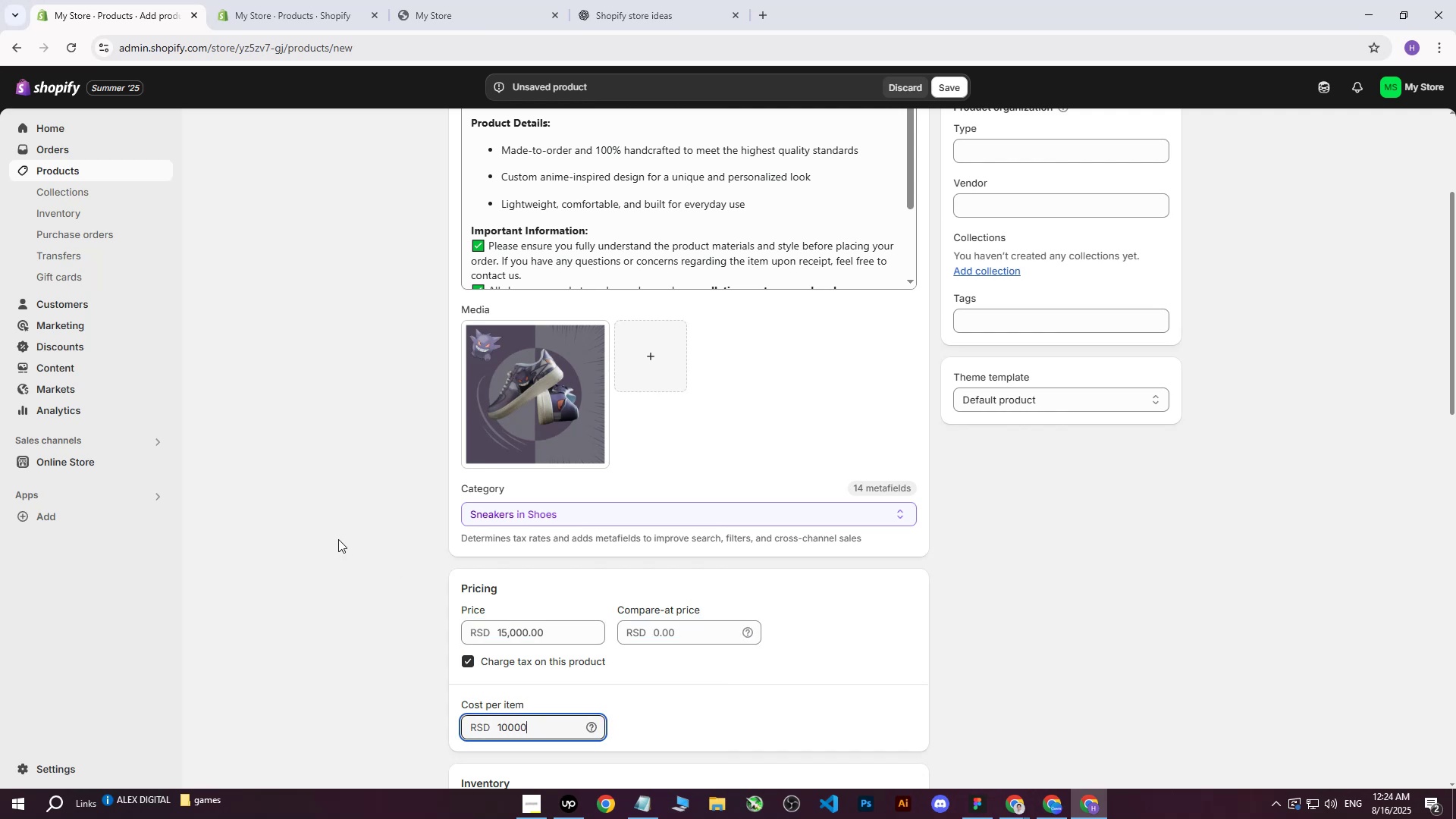 
left_click([338, 539])
 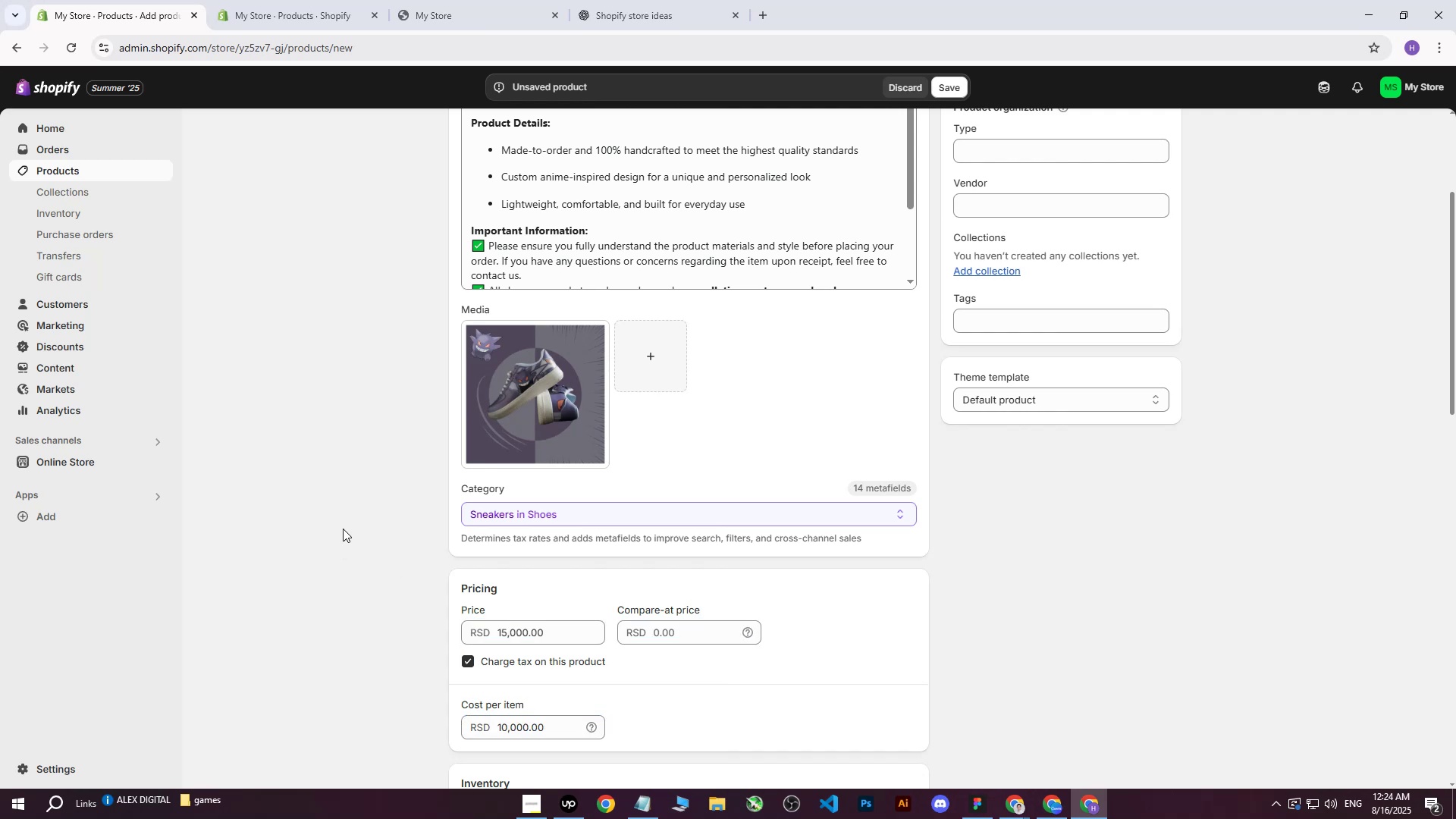 
wait(10.99)
 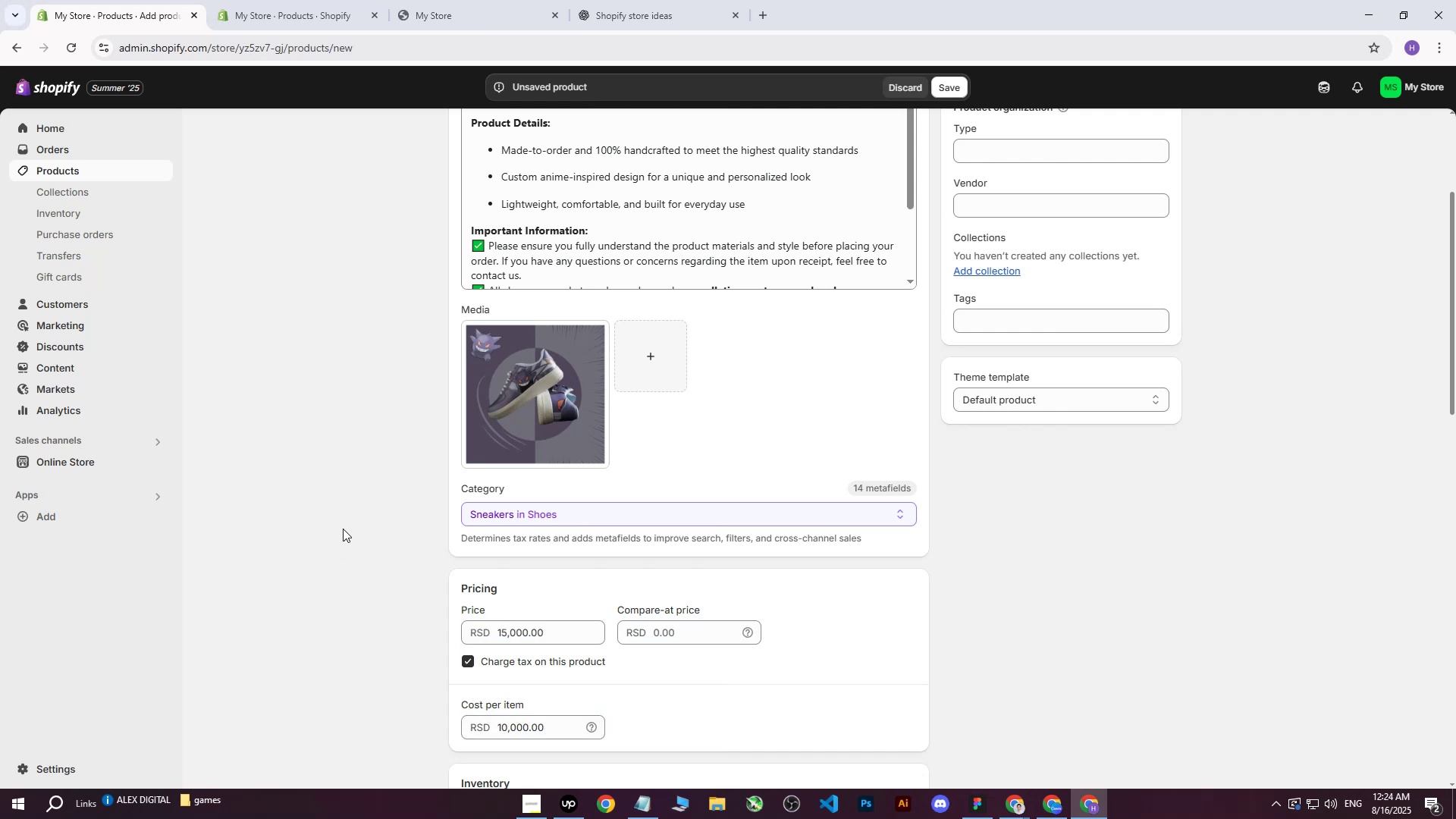 
scroll: coordinate [656, 440], scroll_direction: down, amount: 5.0
 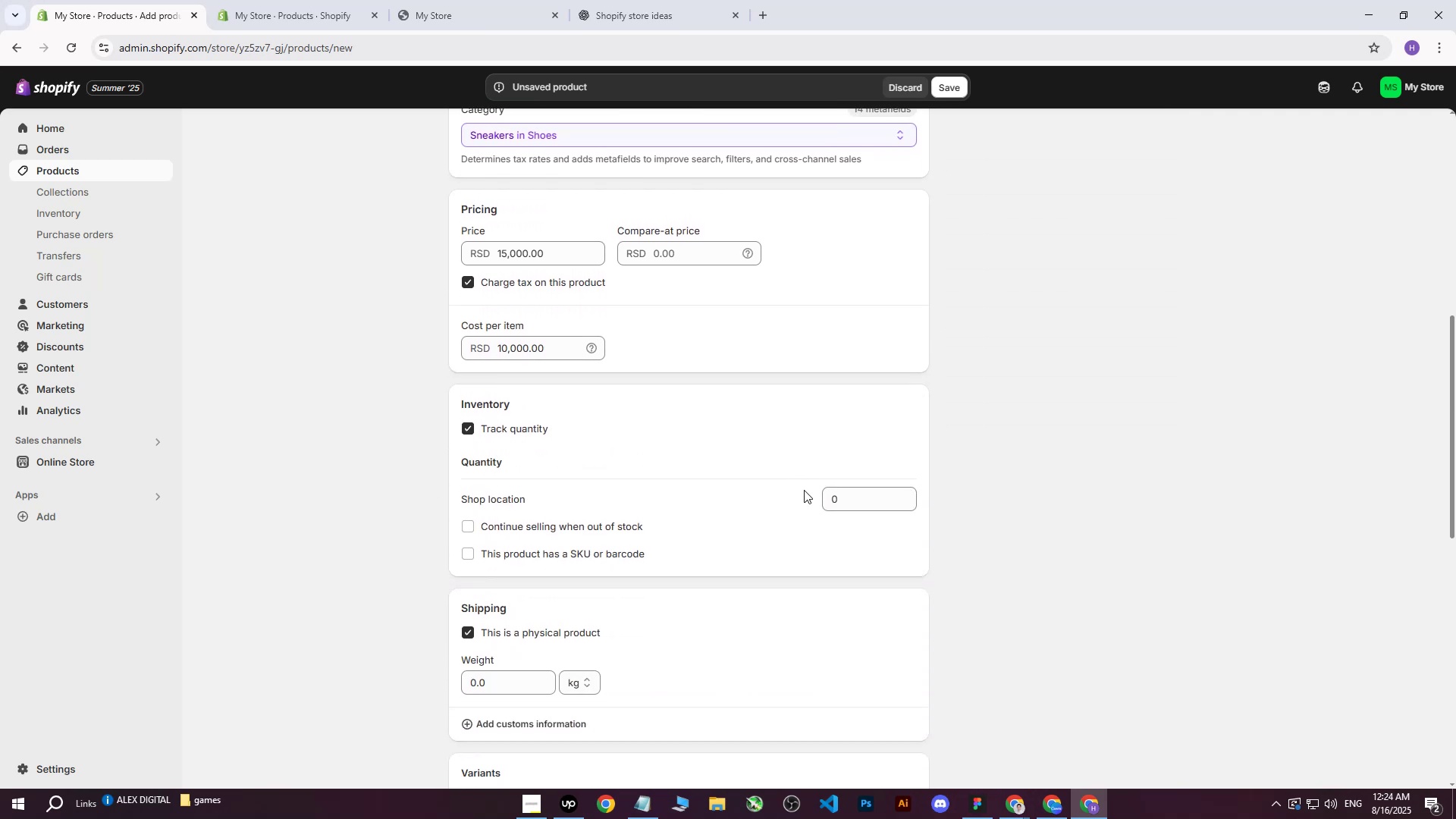 
left_click([850, 499])
 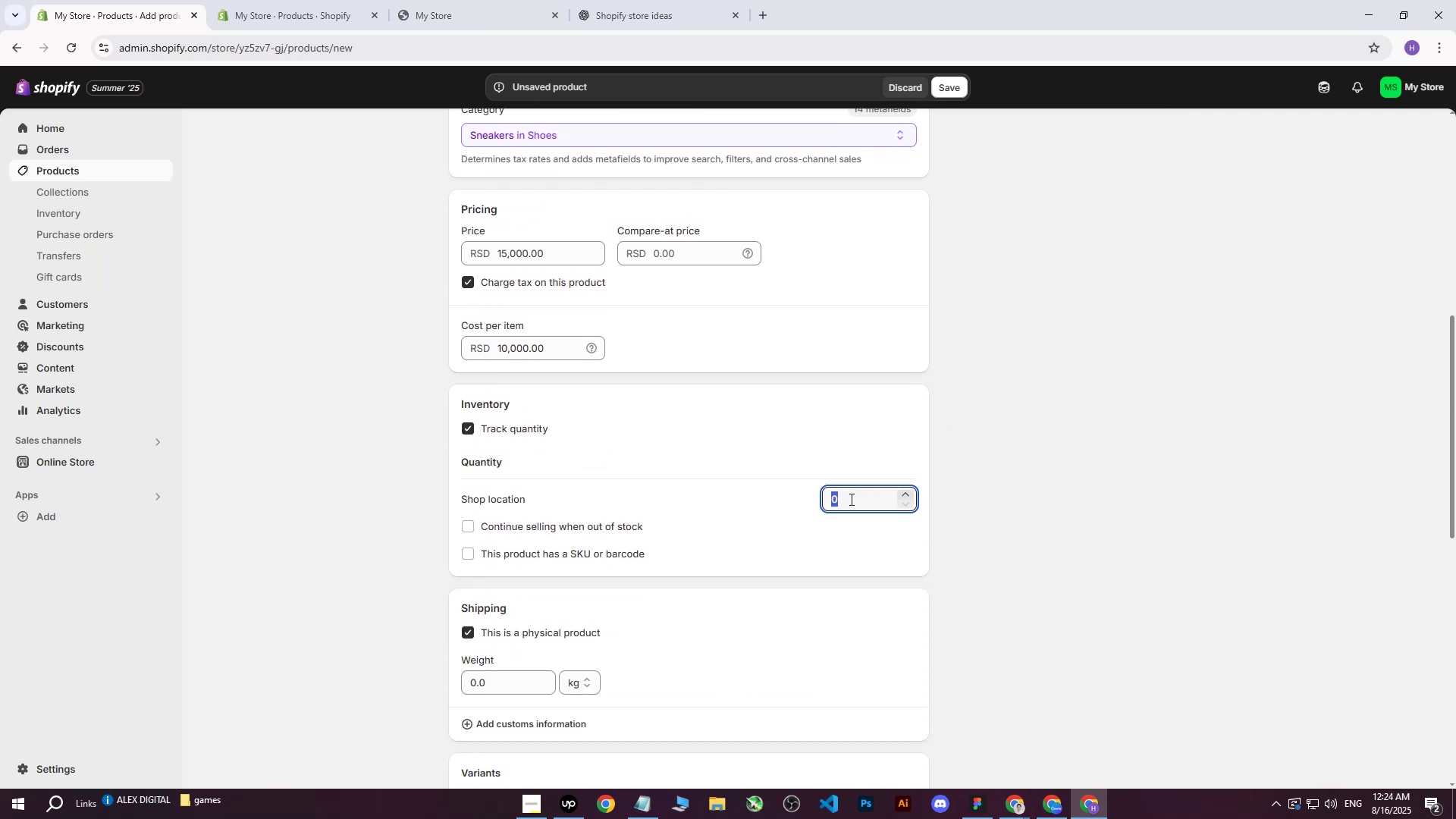 
type(120)
 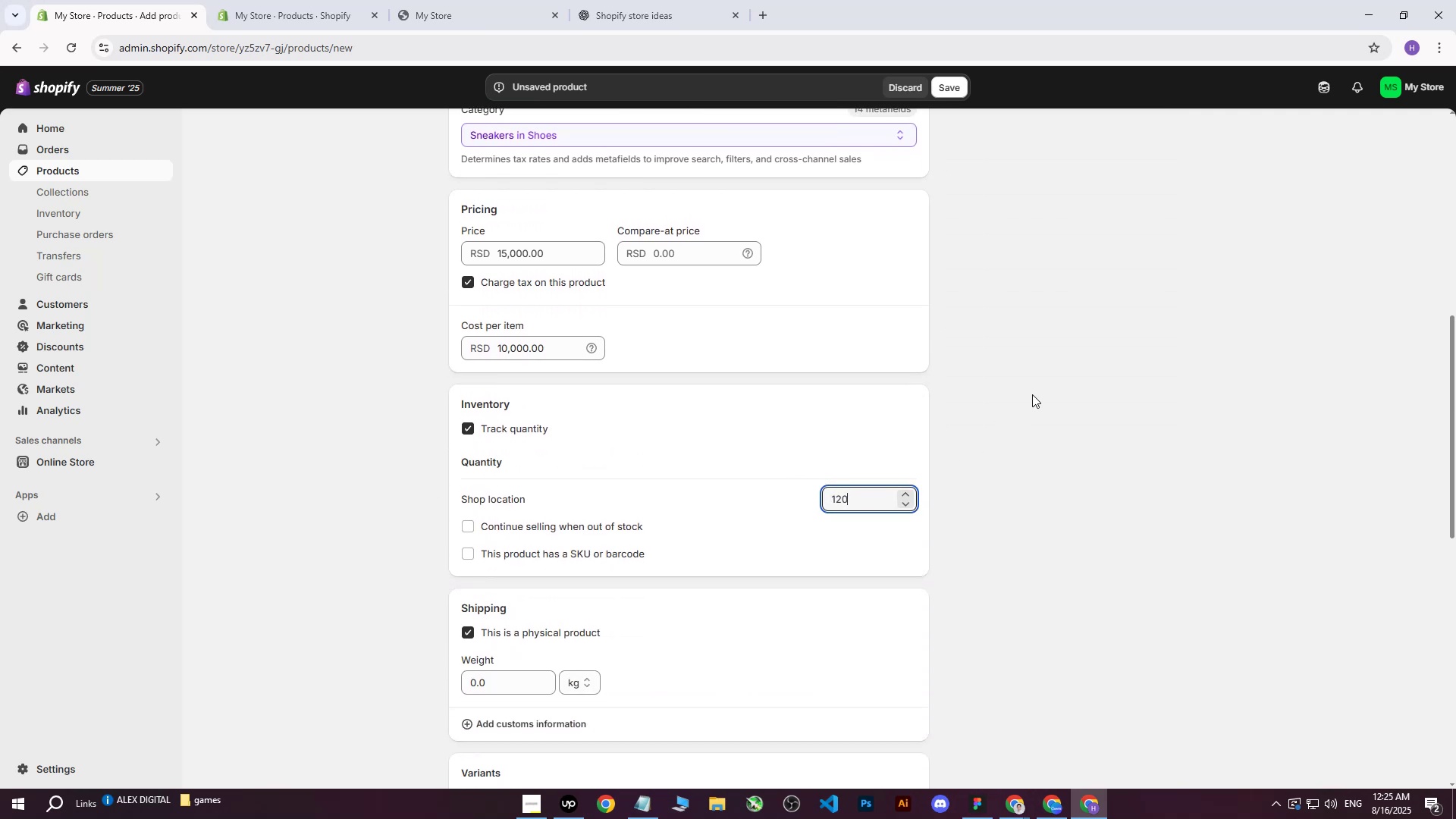 
left_click([1032, 394])
 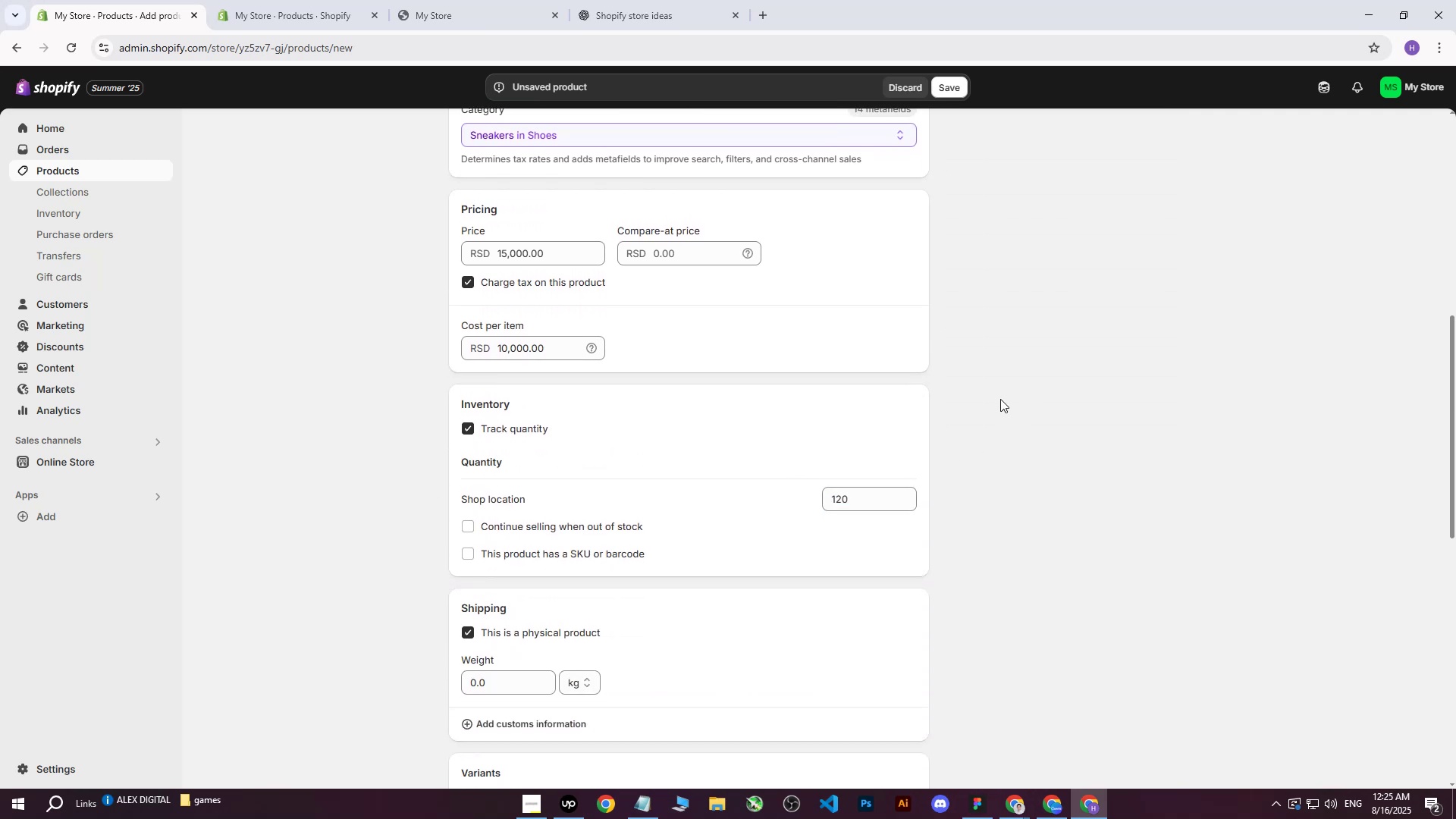 
scroll: coordinate [968, 400], scroll_direction: down, amount: 2.0
 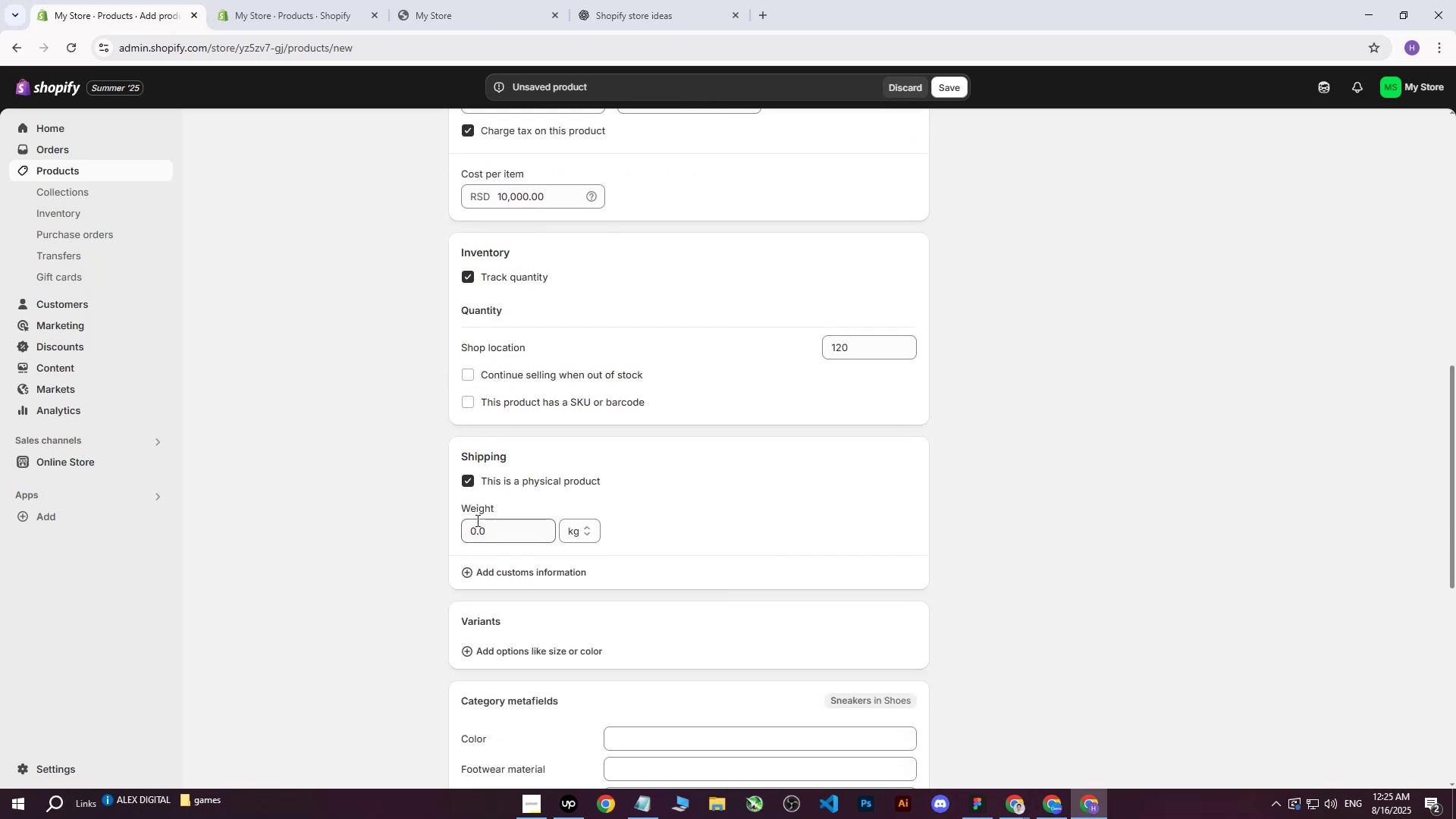 
left_click([477, 526])
 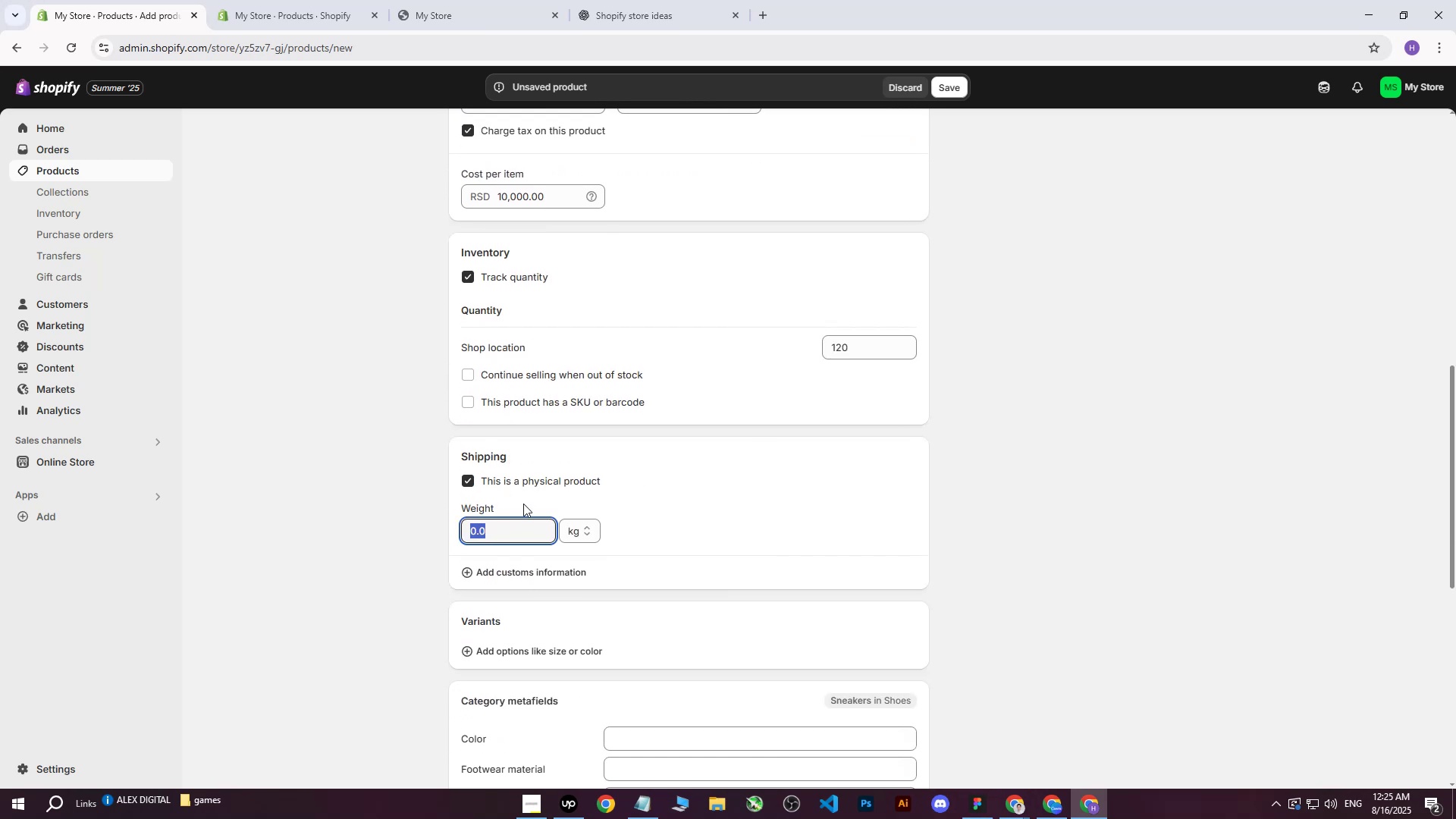 
wait(5.46)
 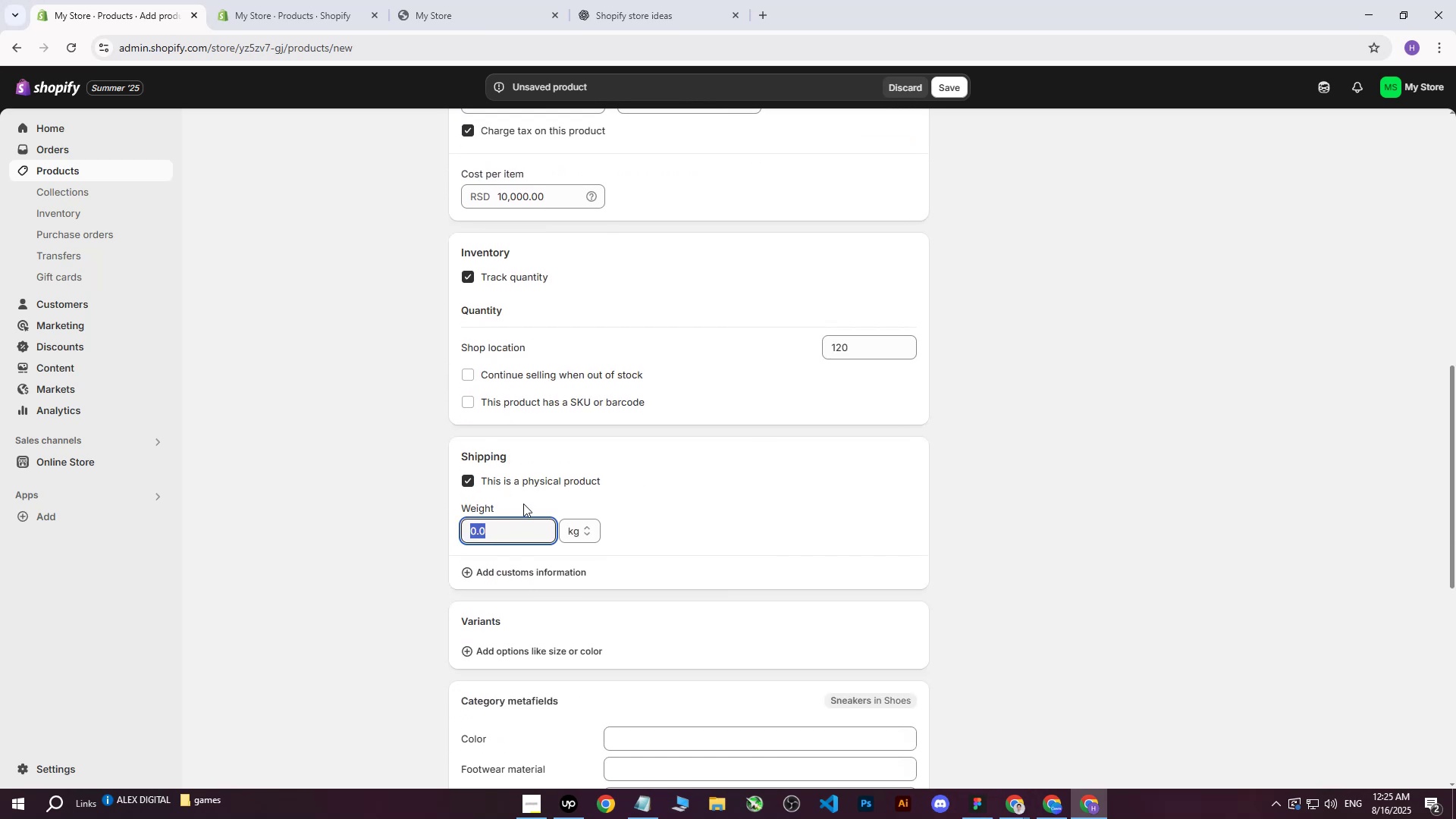 
key(6)
 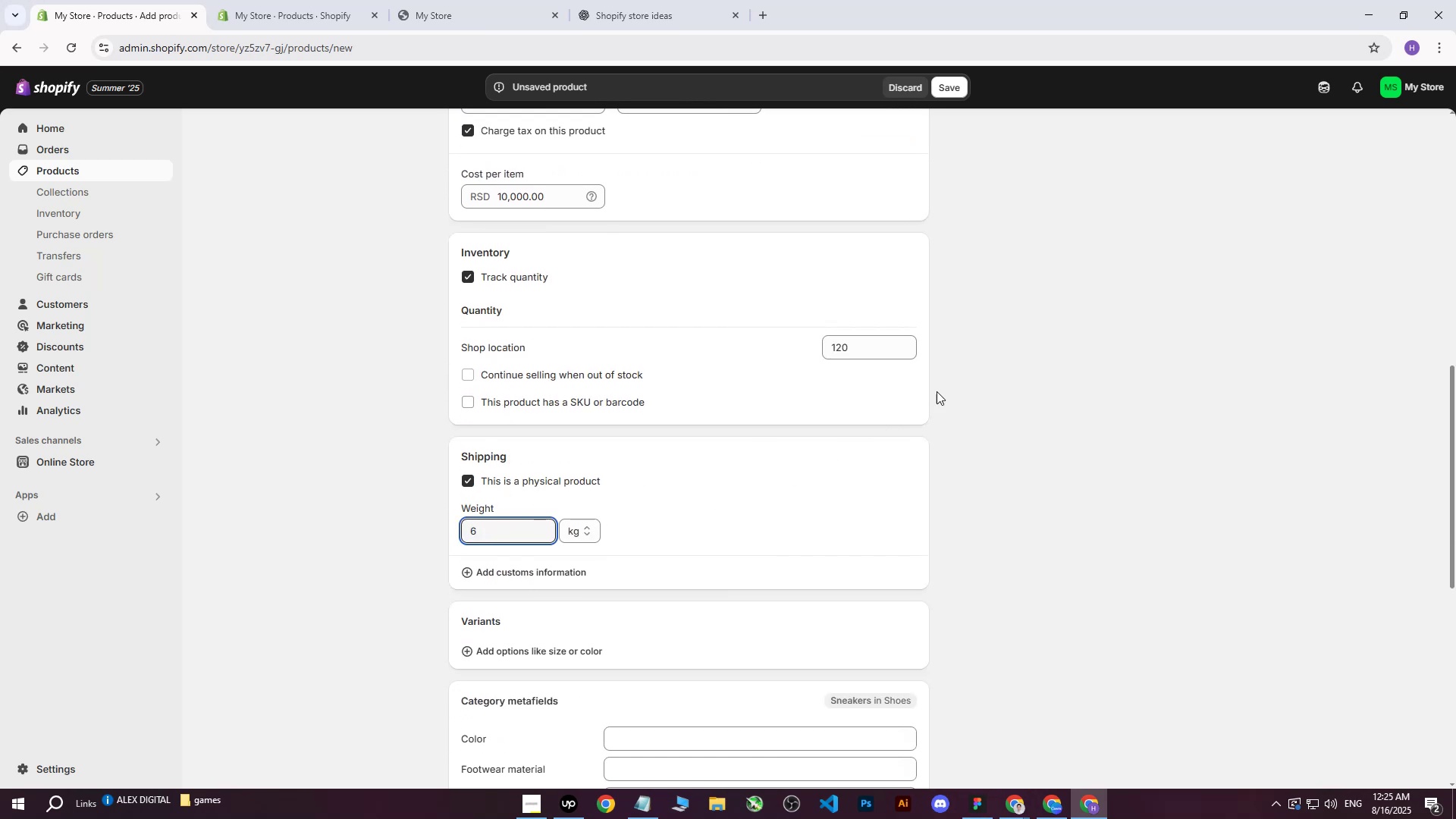 
left_click([1046, 385])
 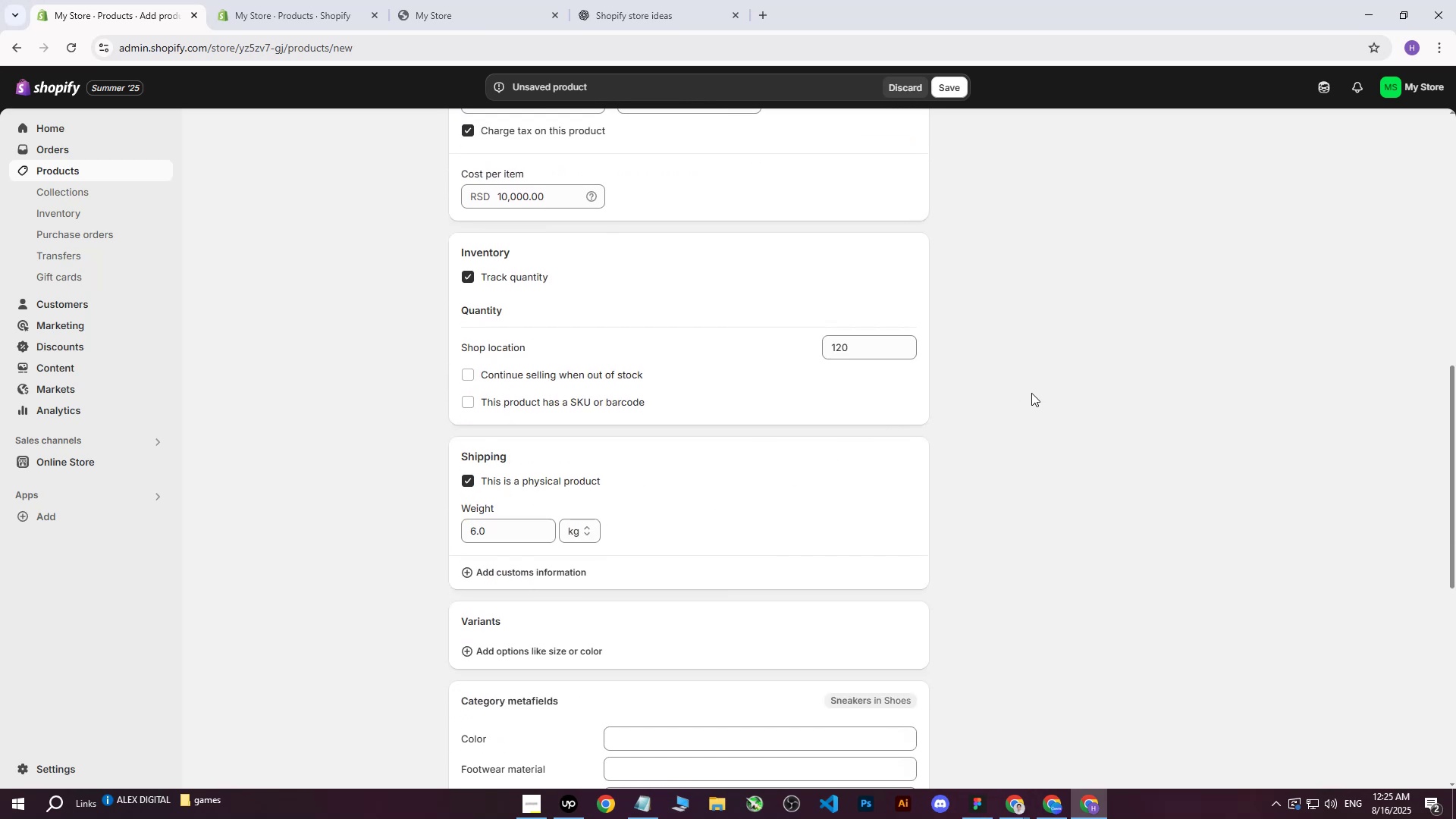 
scroll: coordinate [1012, 416], scroll_direction: down, amount: 3.0
 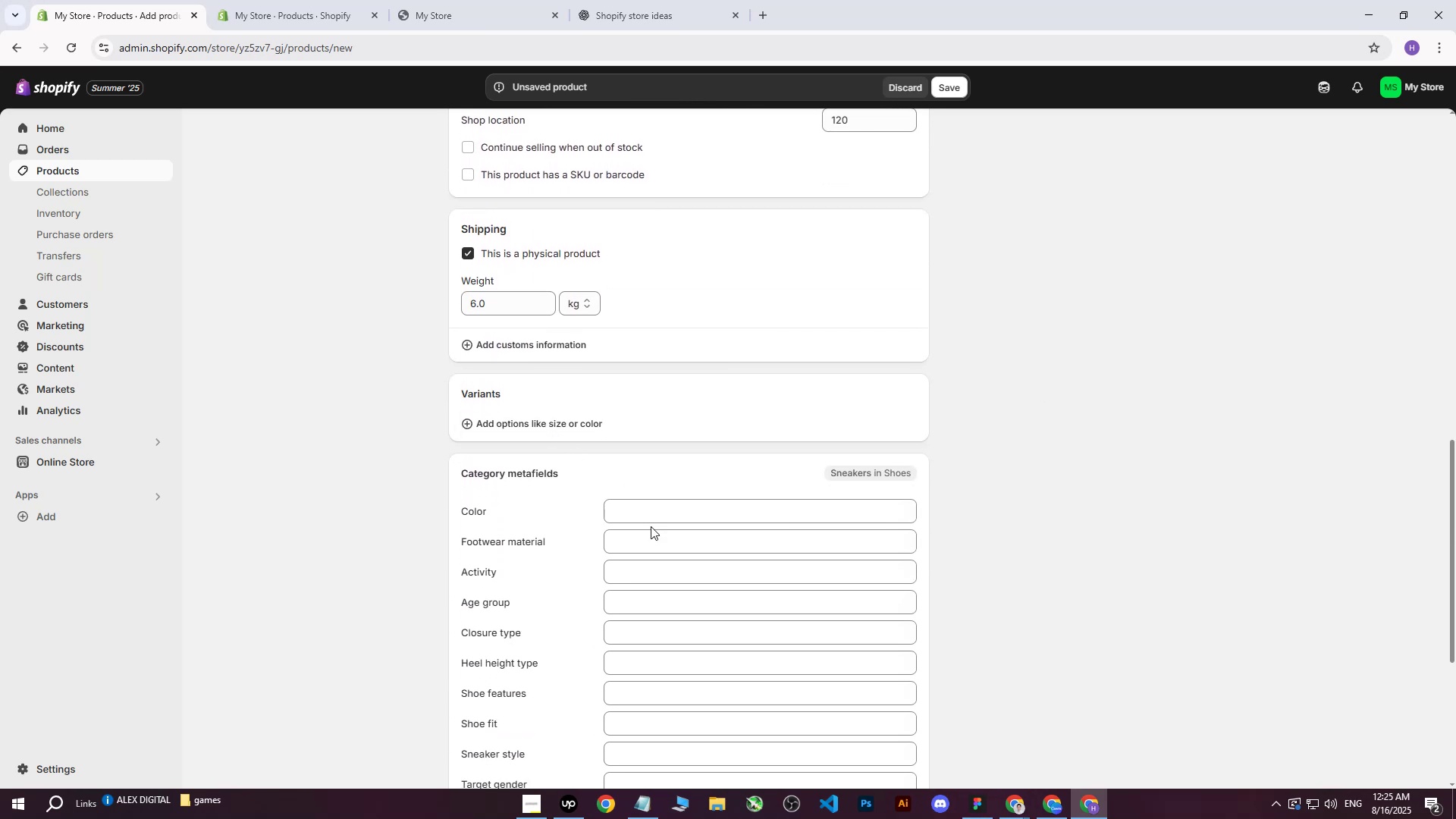 
left_click([651, 507])
 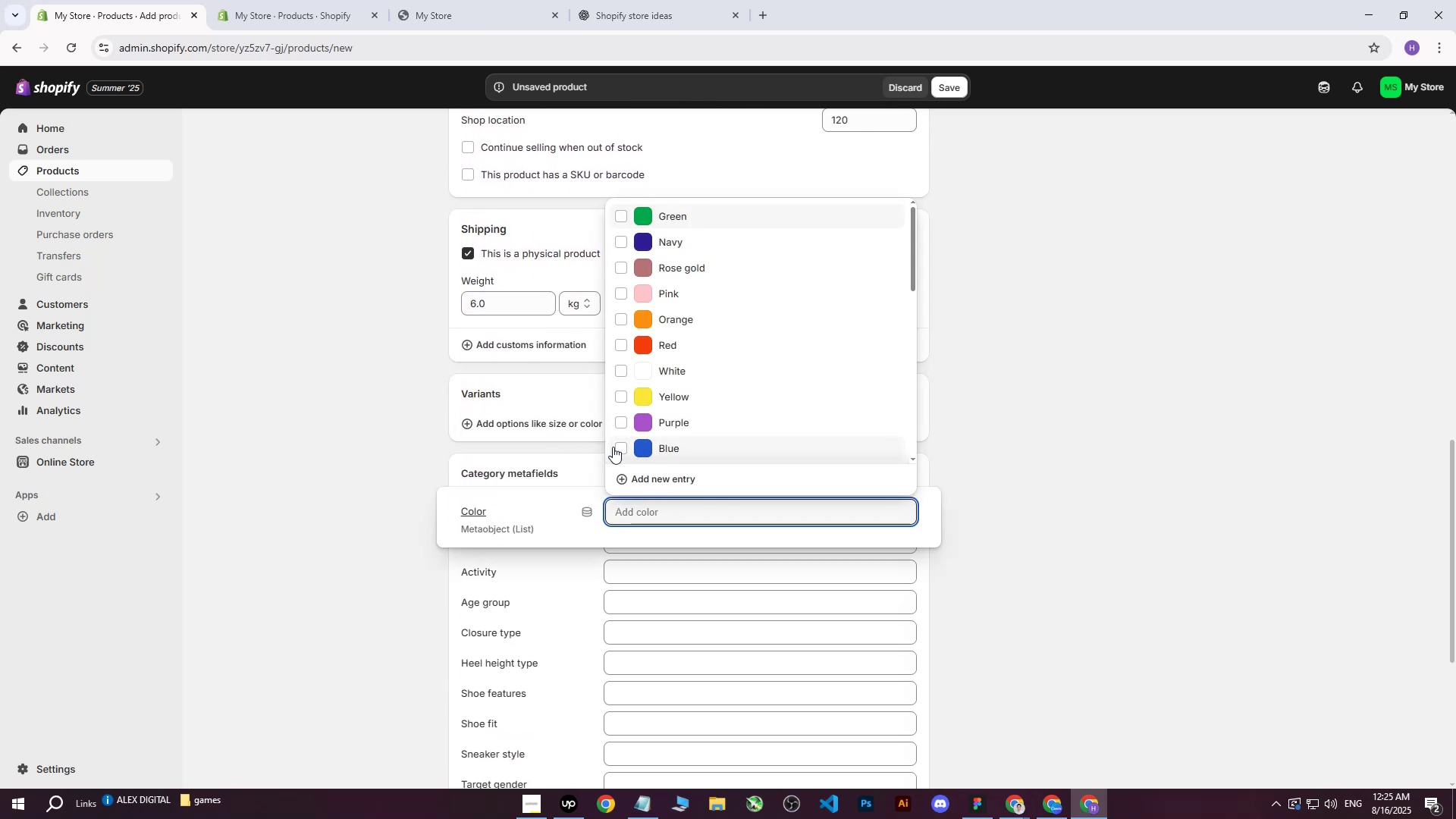 
double_click([629, 416])
 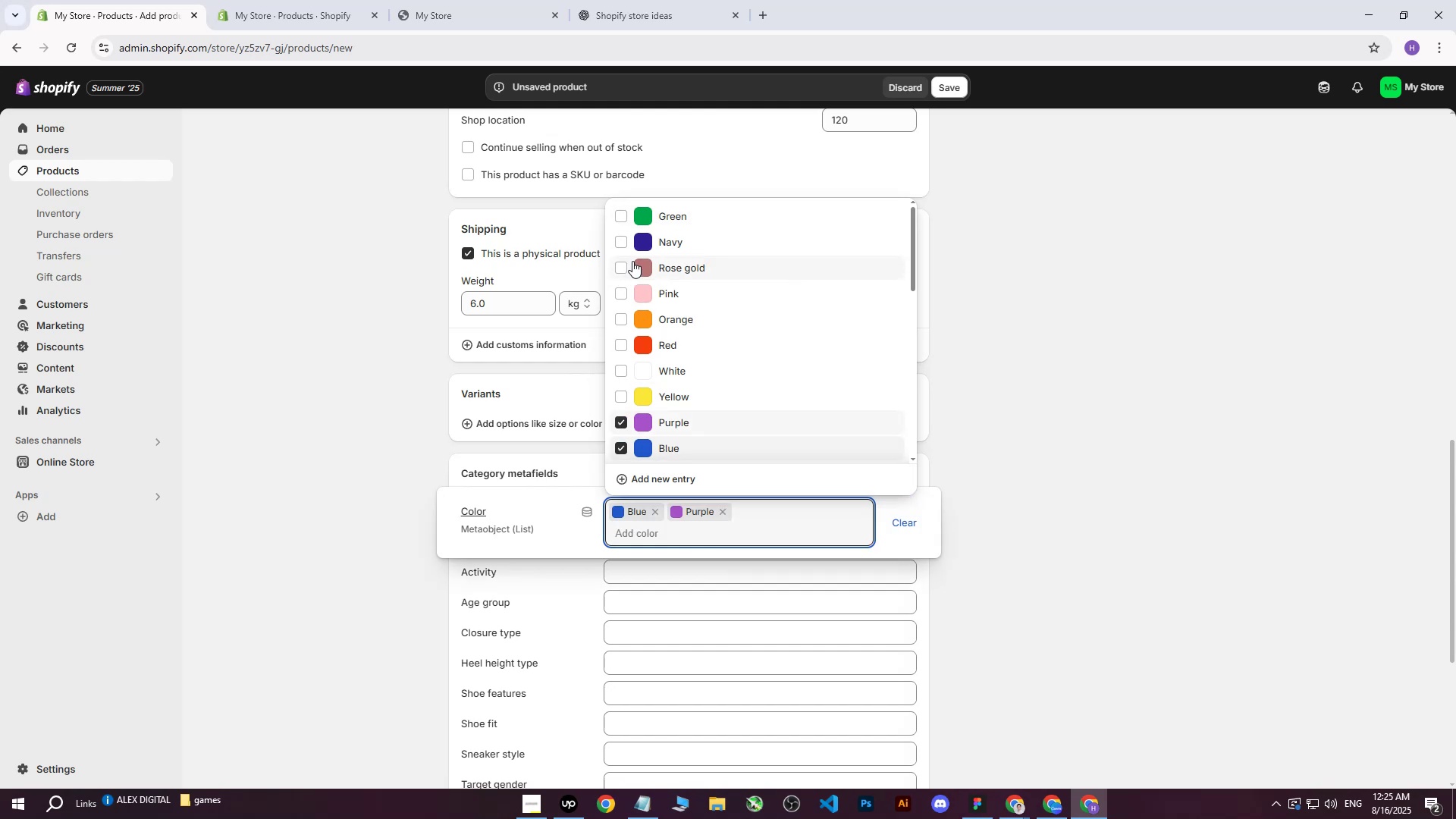 
left_click([620, 245])
 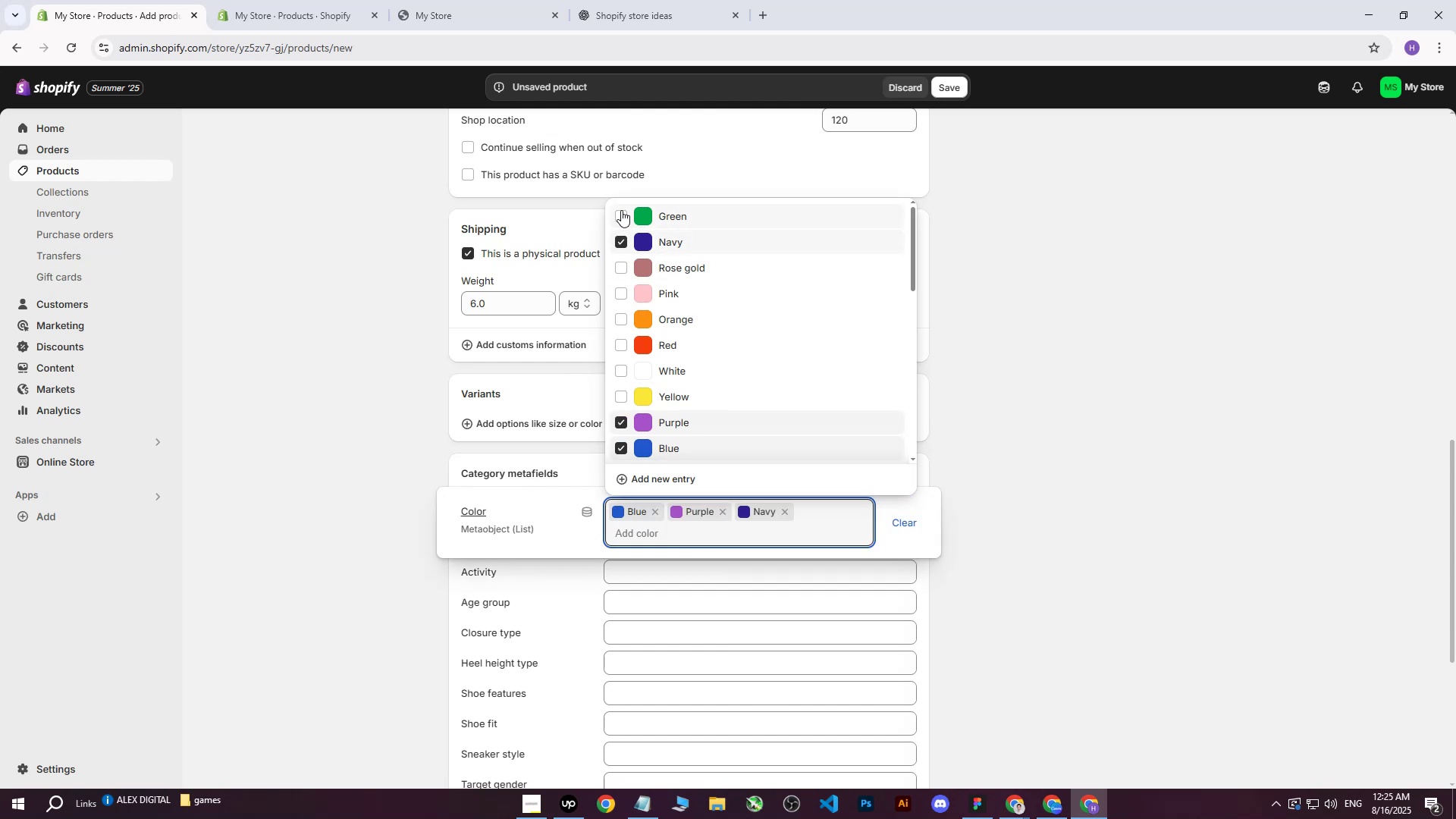 
scroll: coordinate [711, 410], scroll_direction: down, amount: 3.0
 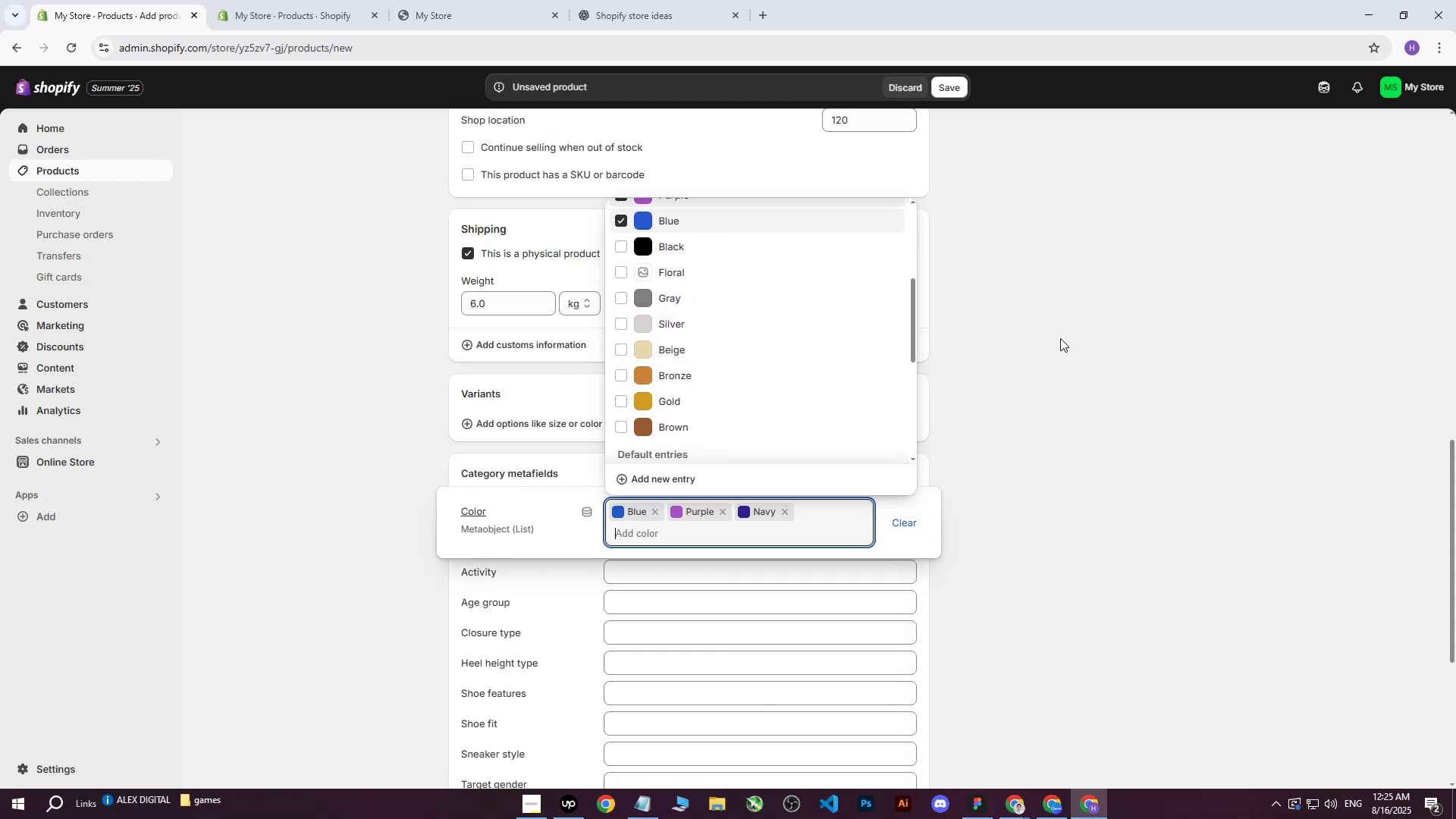 
left_click([1060, 338])
 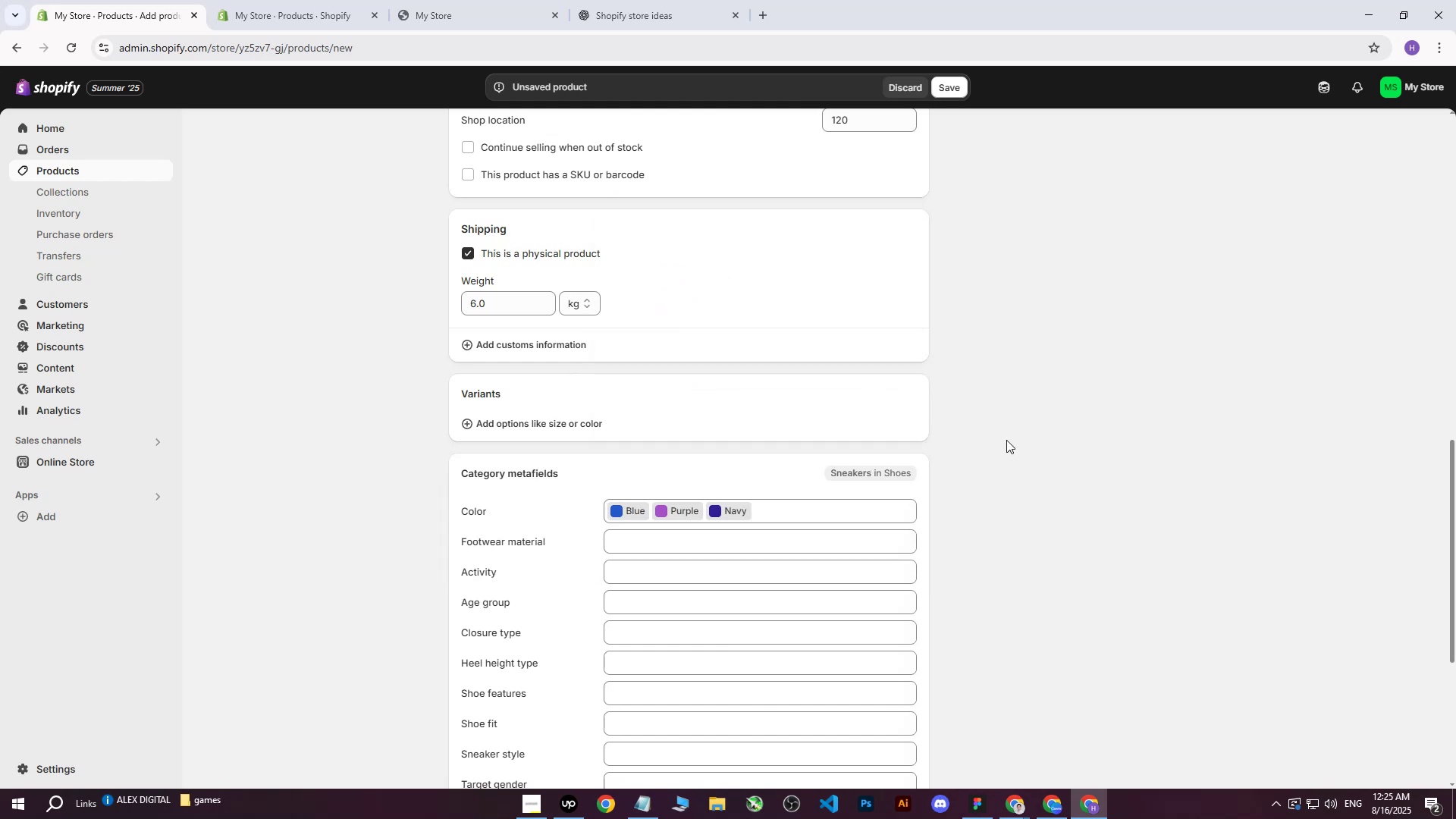 
scroll: coordinate [998, 445], scroll_direction: up, amount: 18.0
 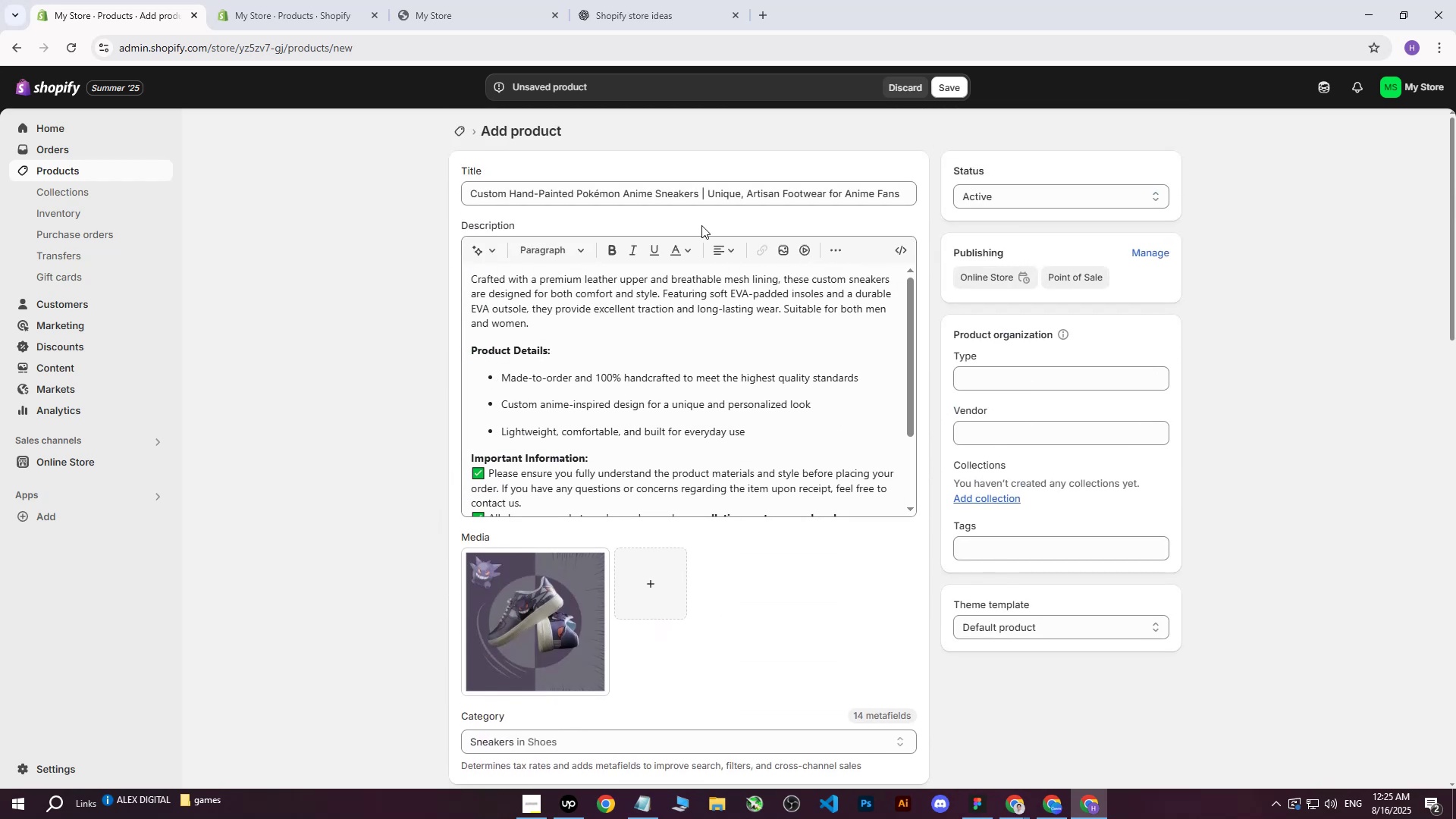 
left_click([563, 602])
 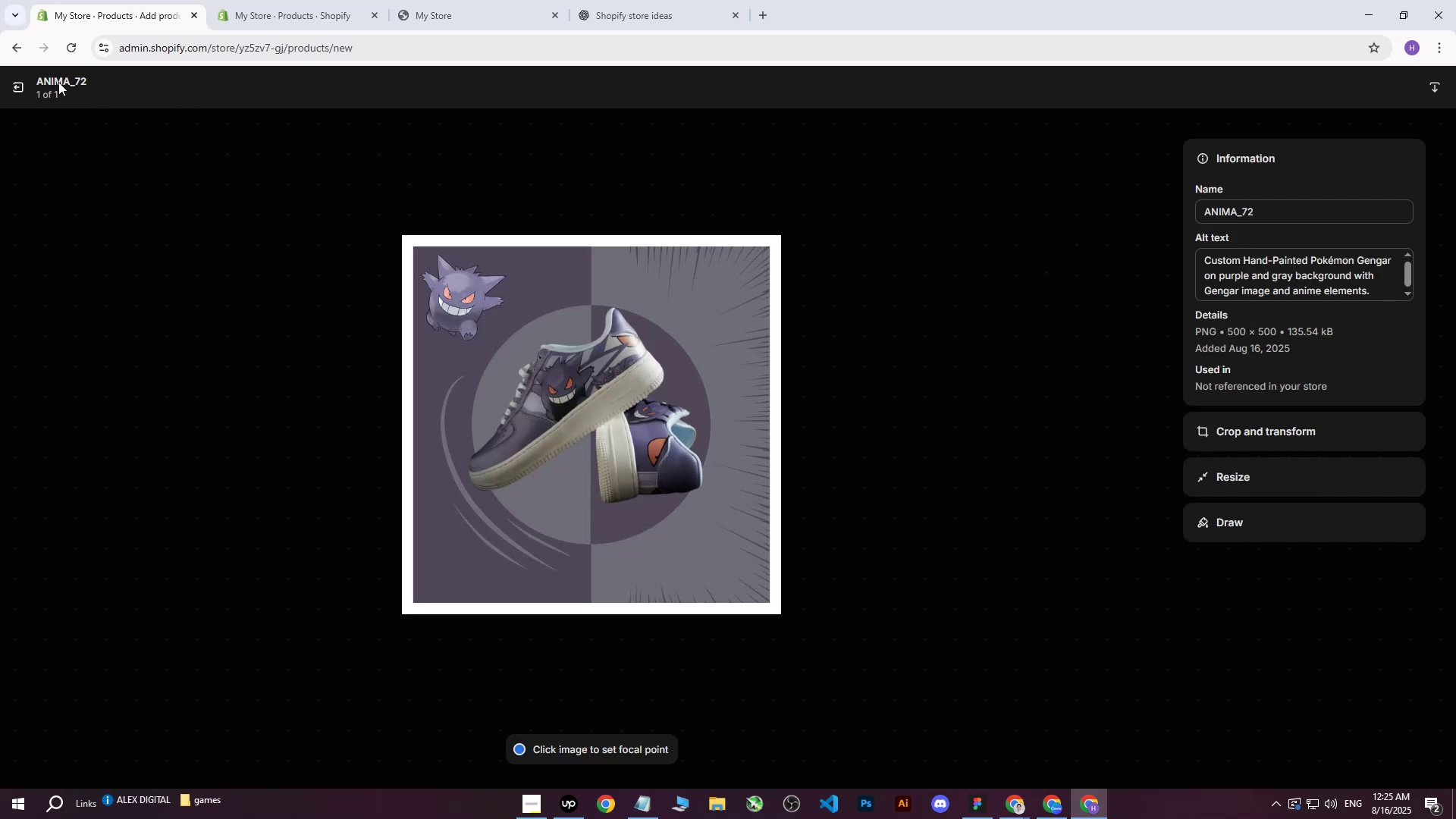 
left_click([14, 89])
 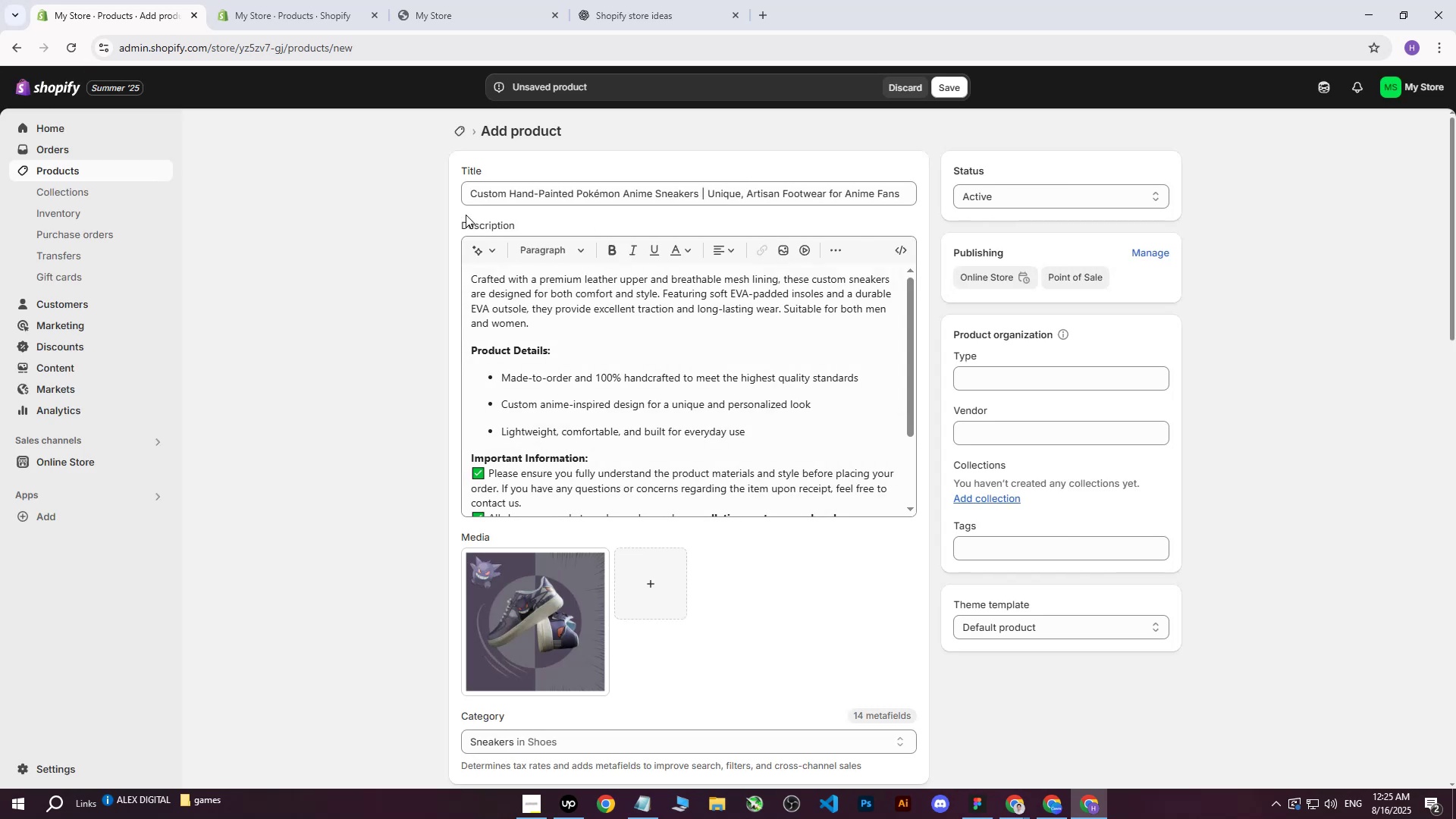 
left_click_drag(start_coordinate=[469, 194], to_coordinate=[1078, 203])
 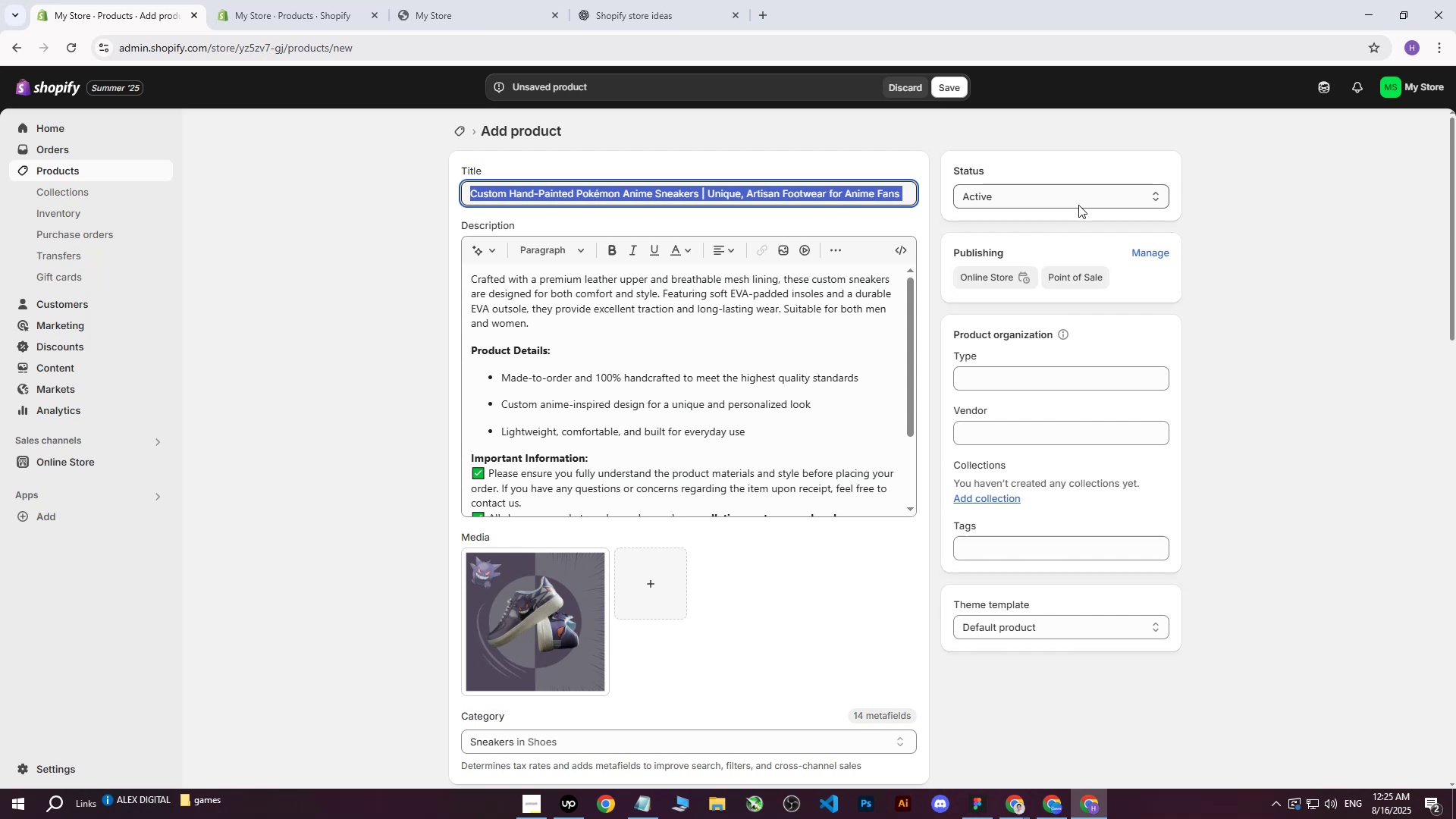 
key(Control+C)
 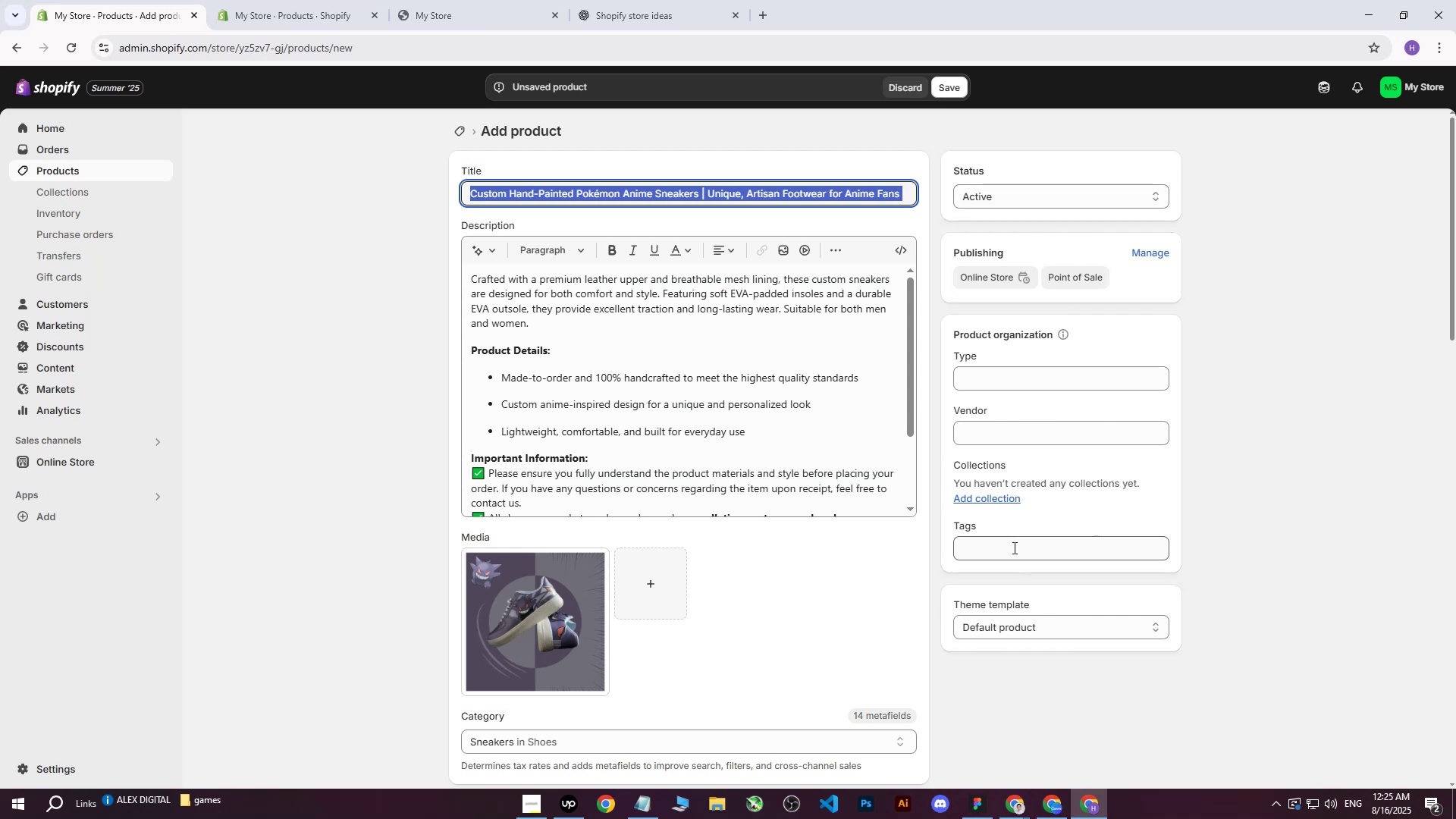 
left_click([1012, 545])
 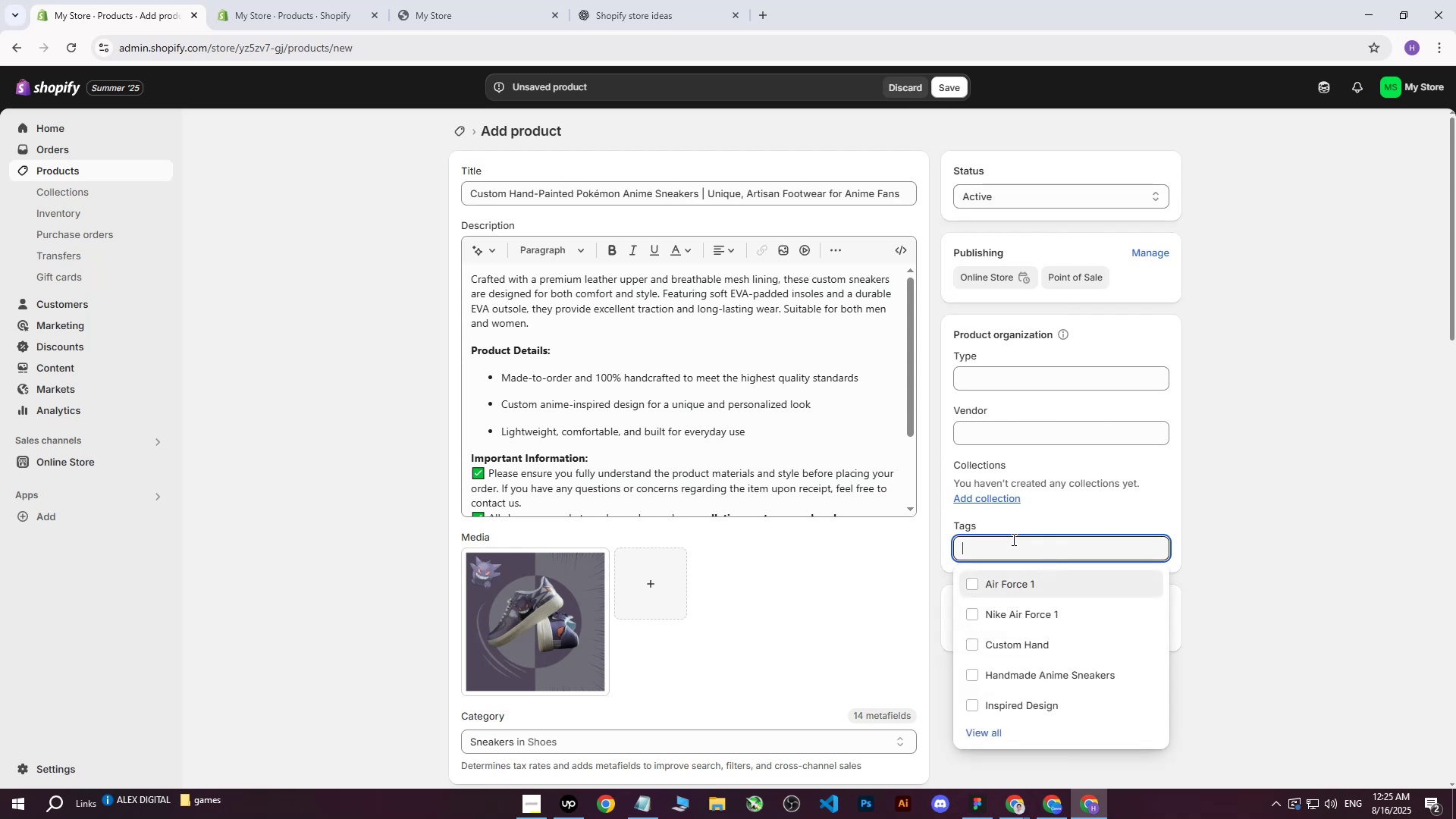 
key(Control+ControlLeft)
 